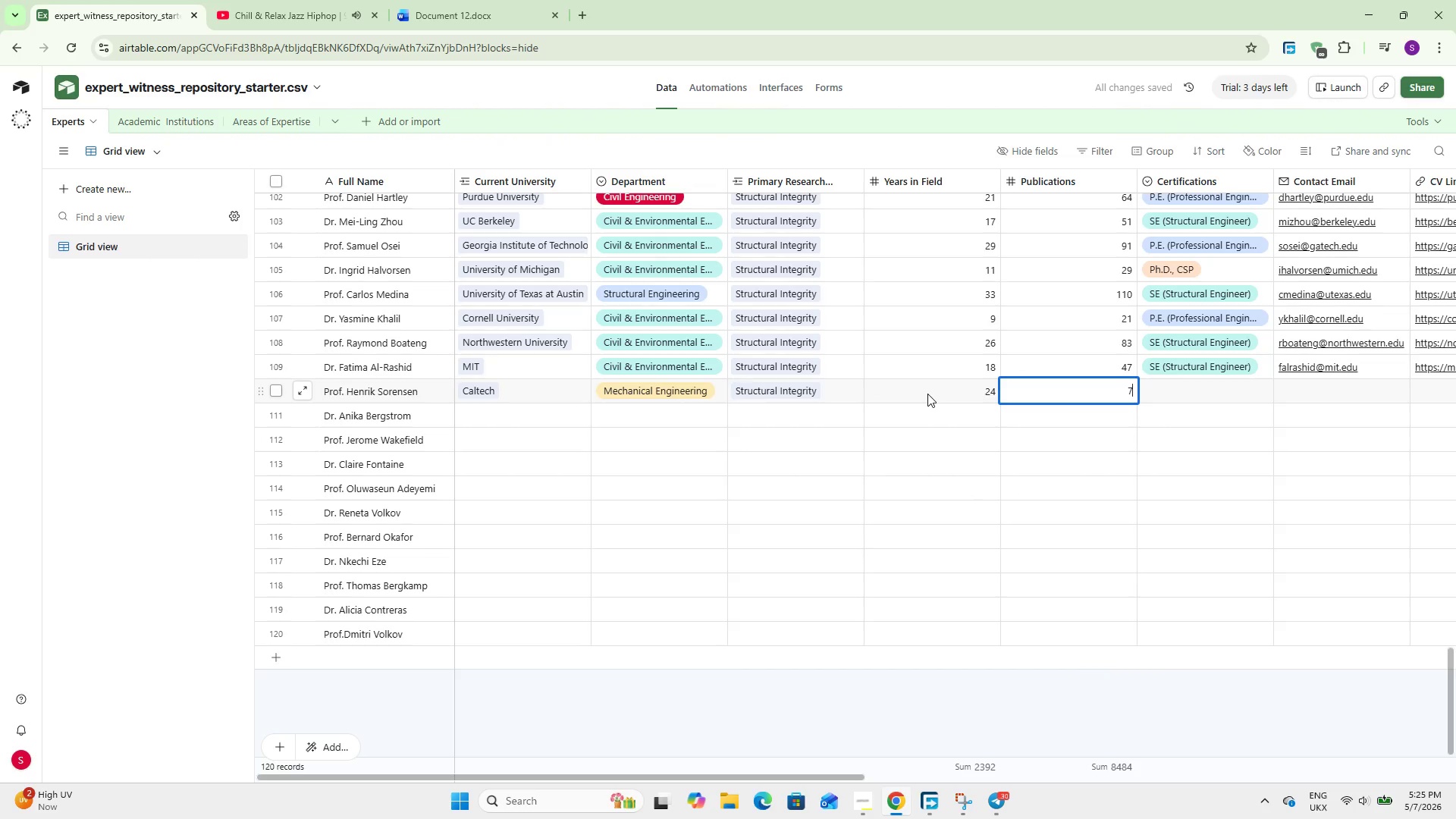 
key(Numpad6)
 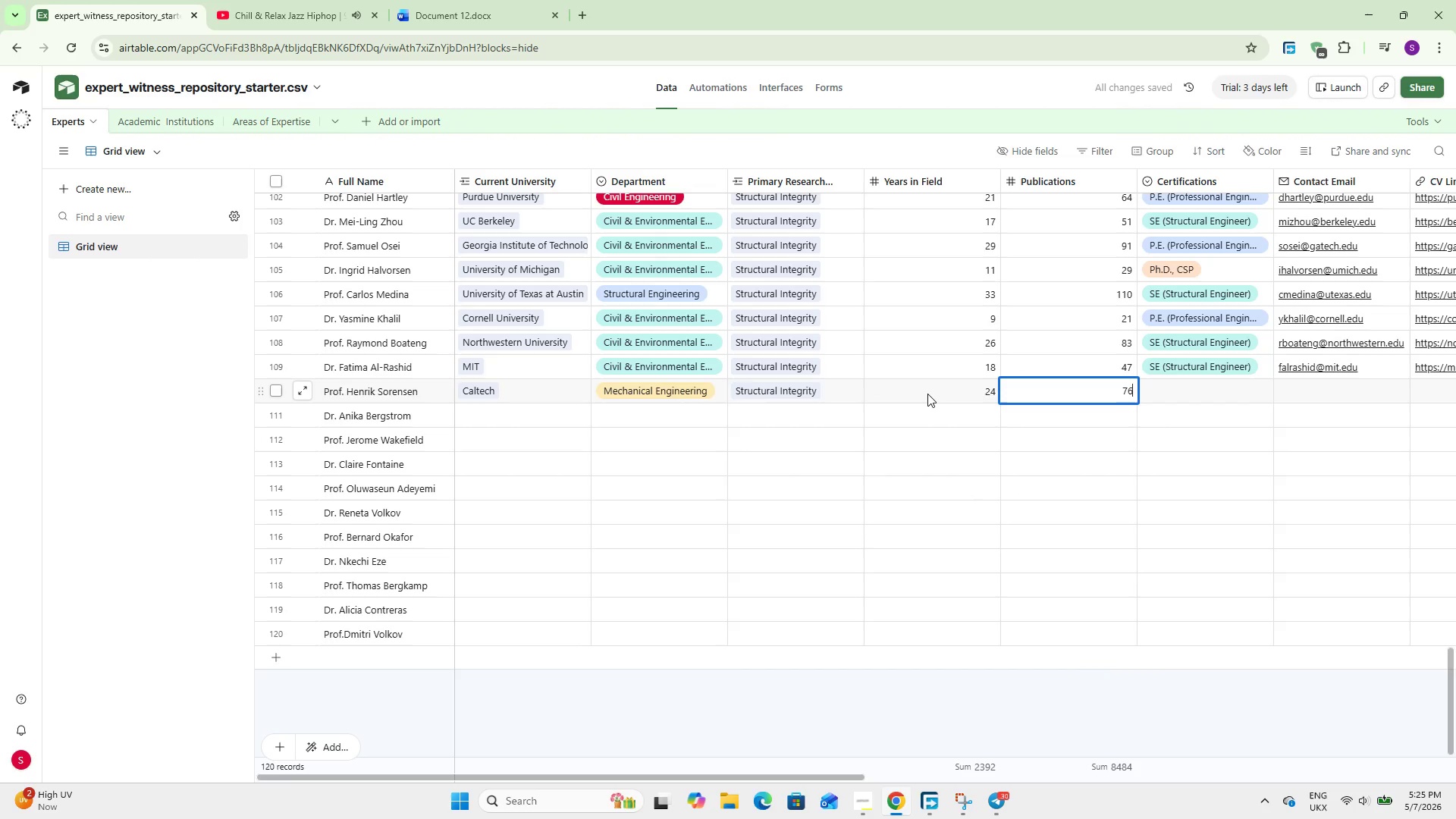 
key(Tab)
 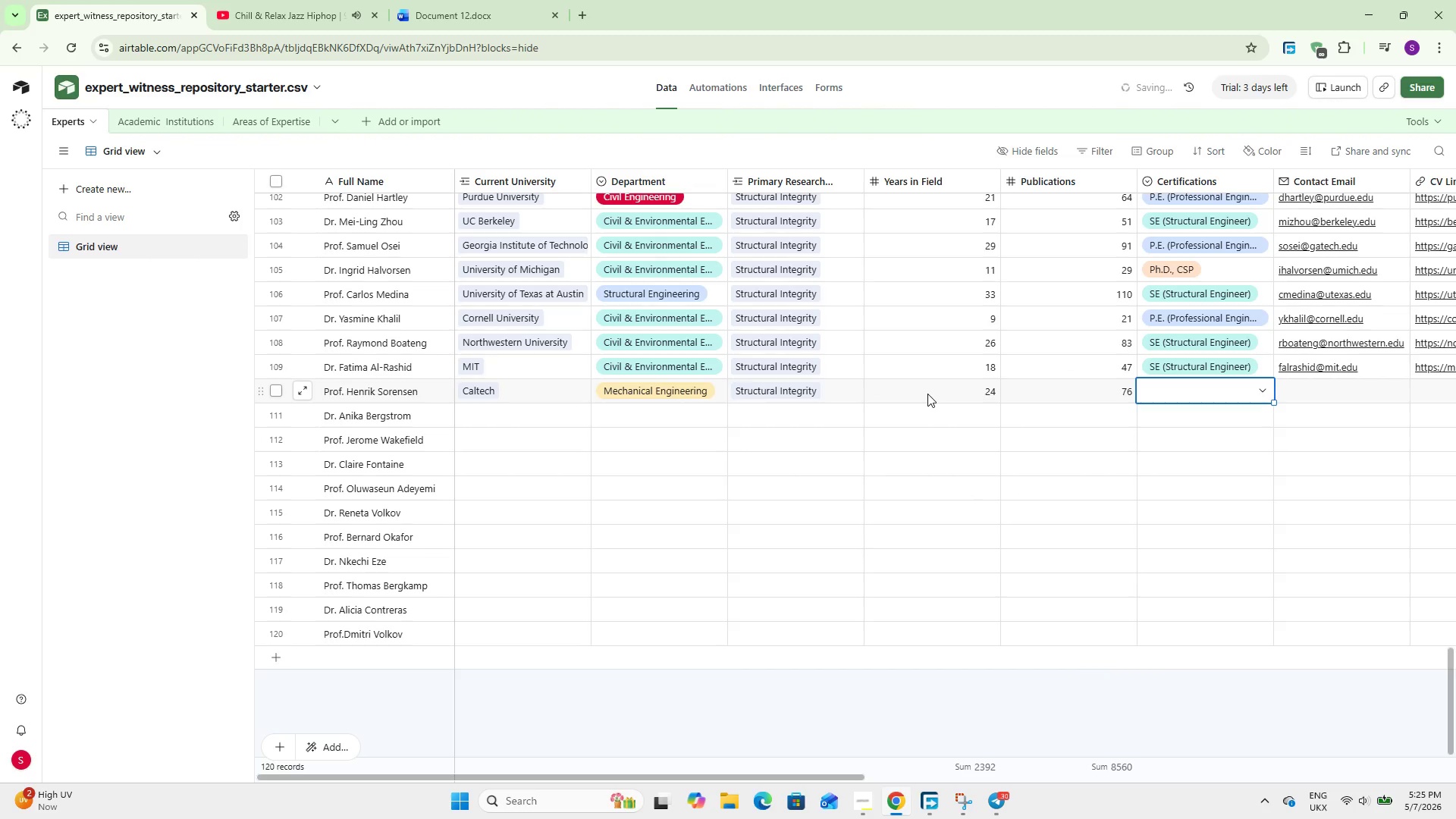 
key(Shift+P)
 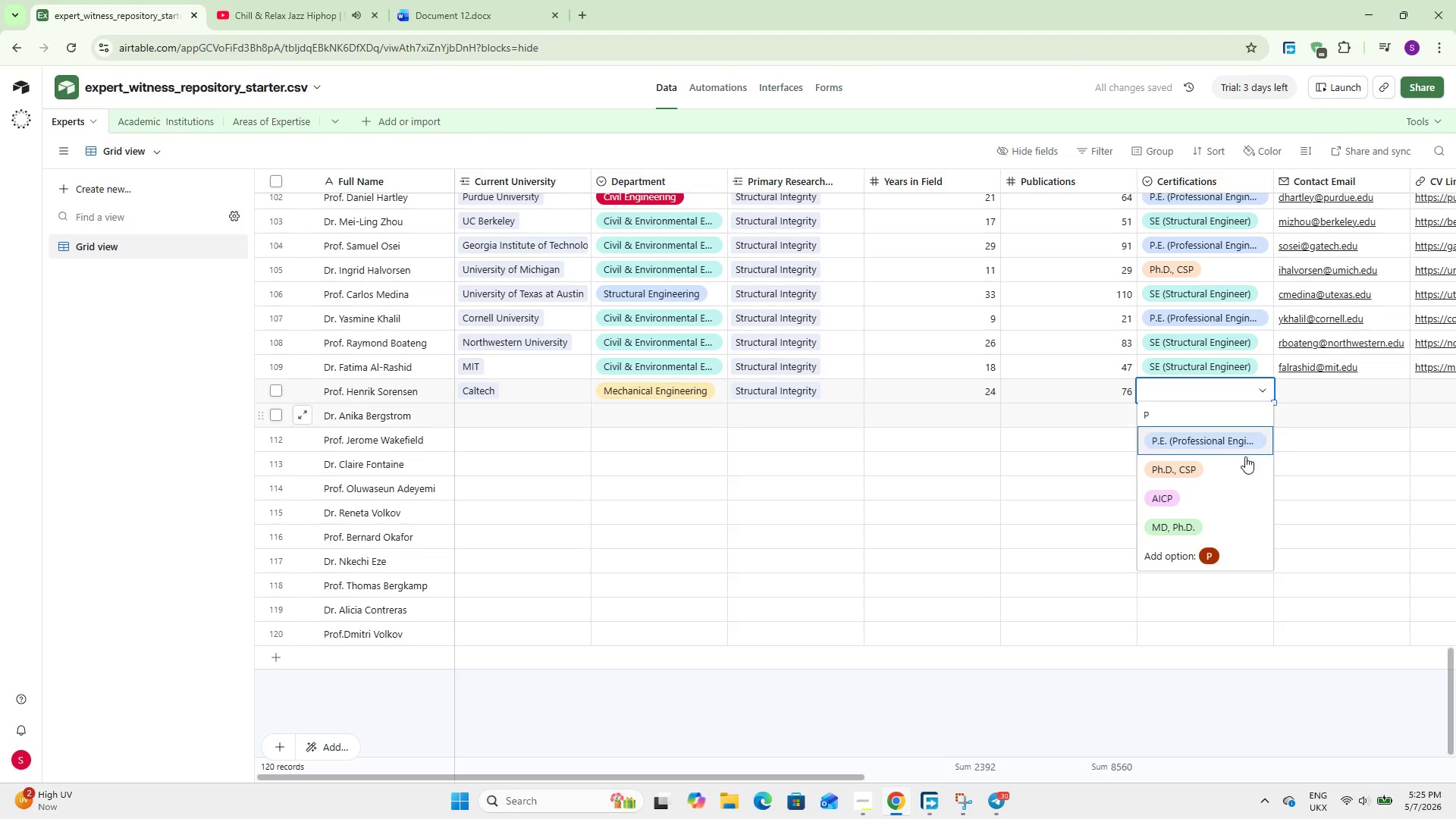 
left_click([1203, 438])
 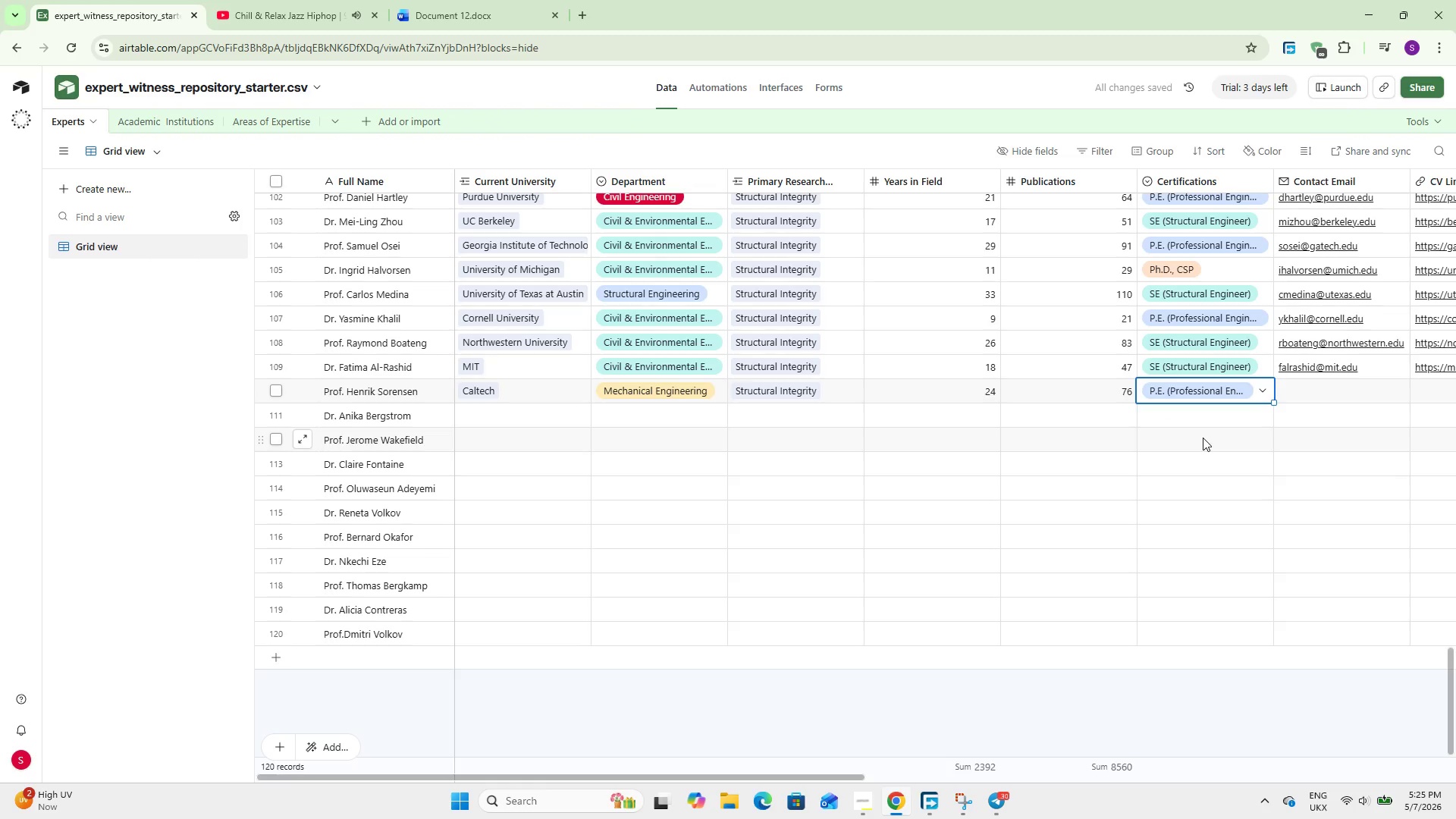 
key(Tab)
type(hsorensen~caltech.edu)
 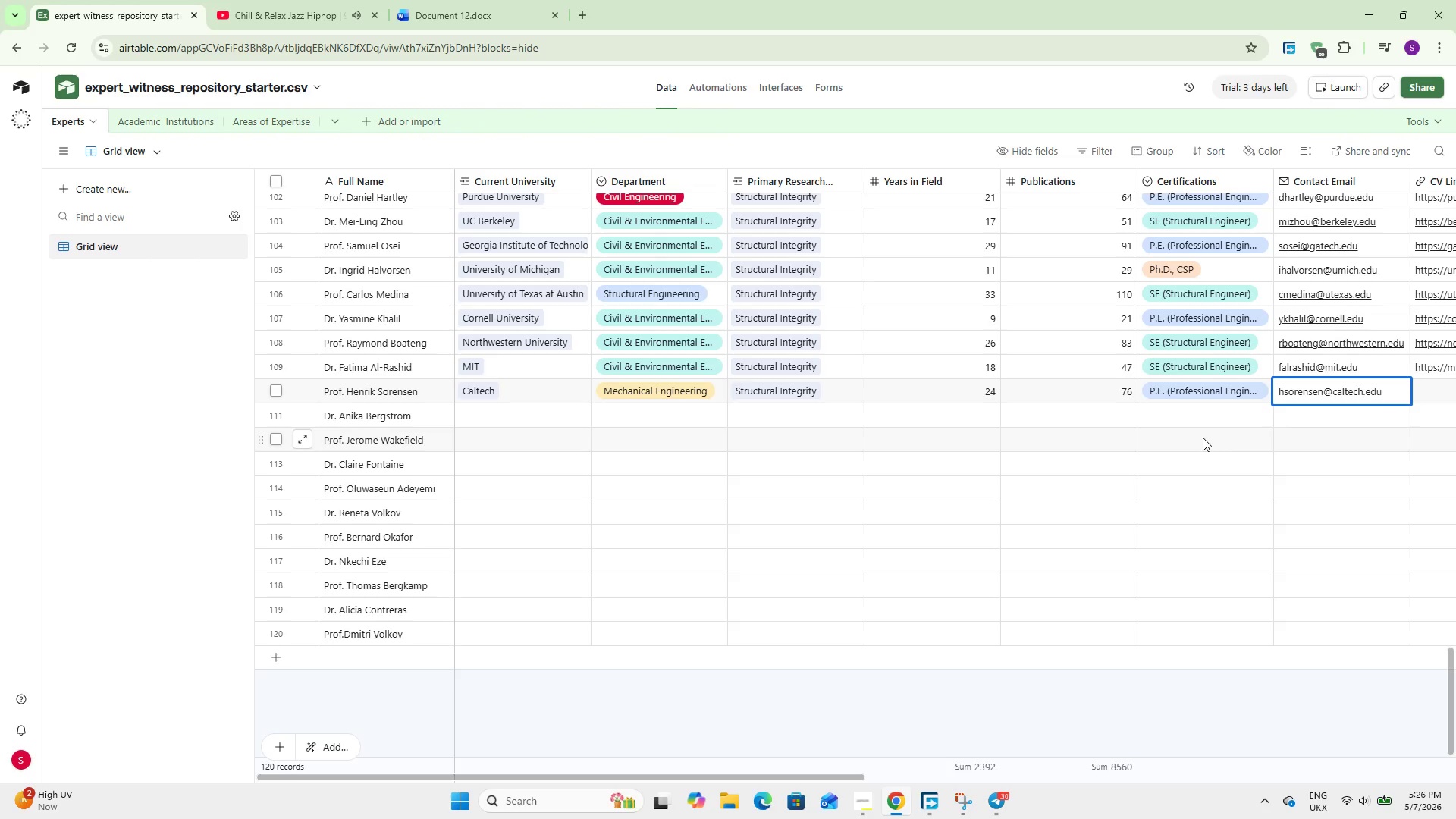 
key(Tab)
type(https://caltech.edu/cv/sorensen-h)
 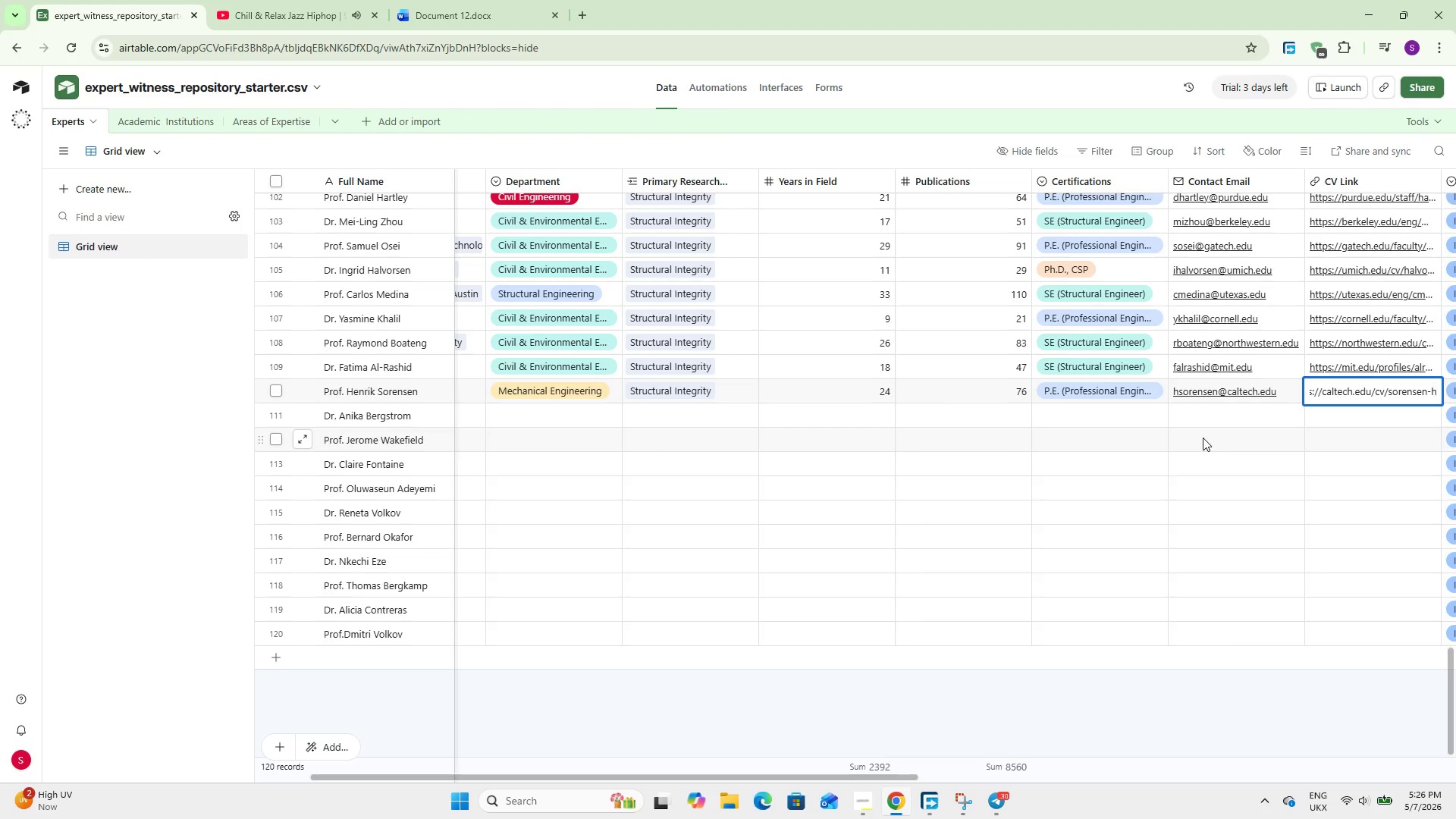 
hold_key(key=ShiftLeft, duration=1.45)
scroll: coordinate [1053, 537], scroll_direction: up, amount: 6.0
 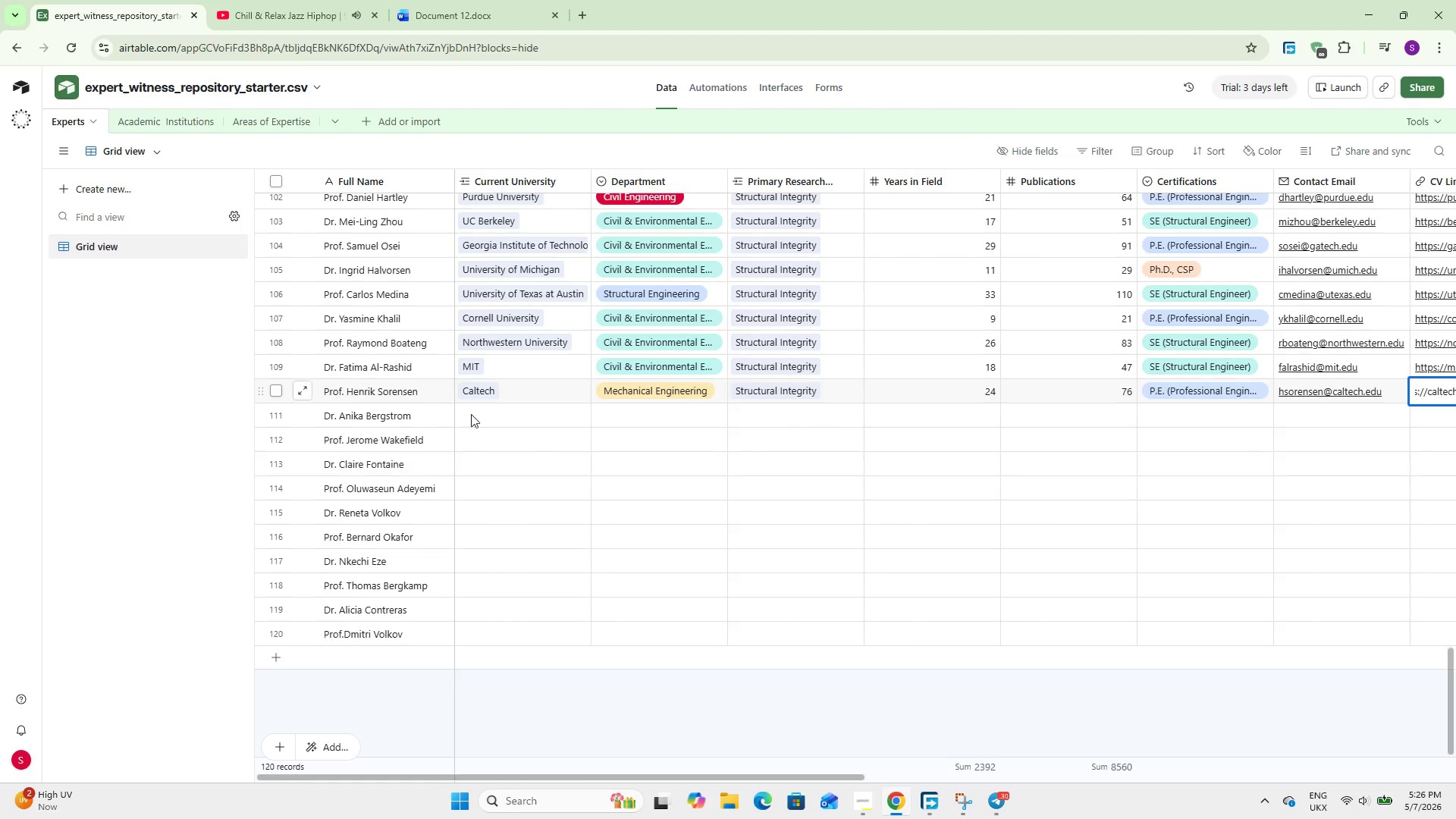 
left_click([484, 415])
 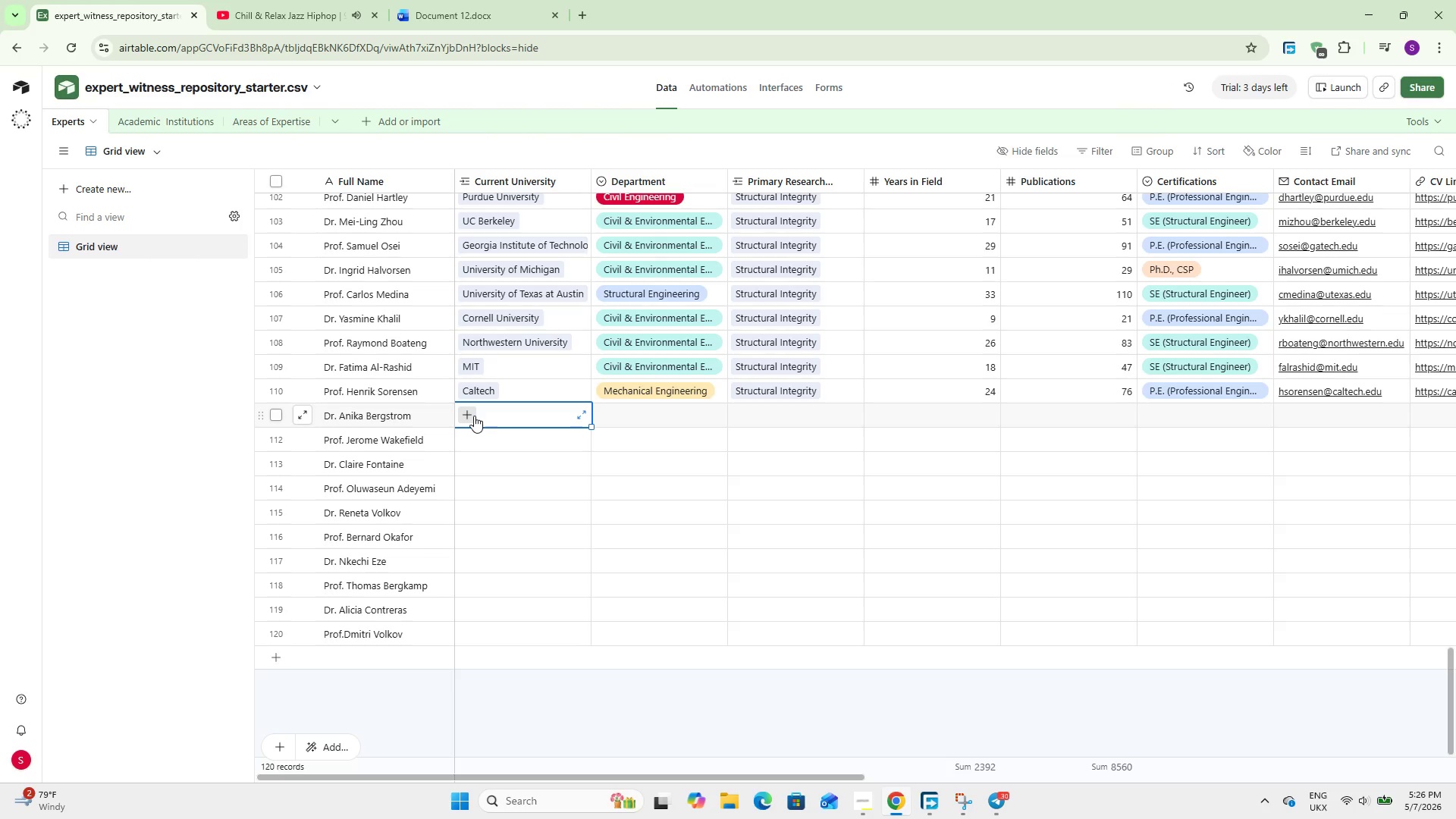 
wait(11.03)
 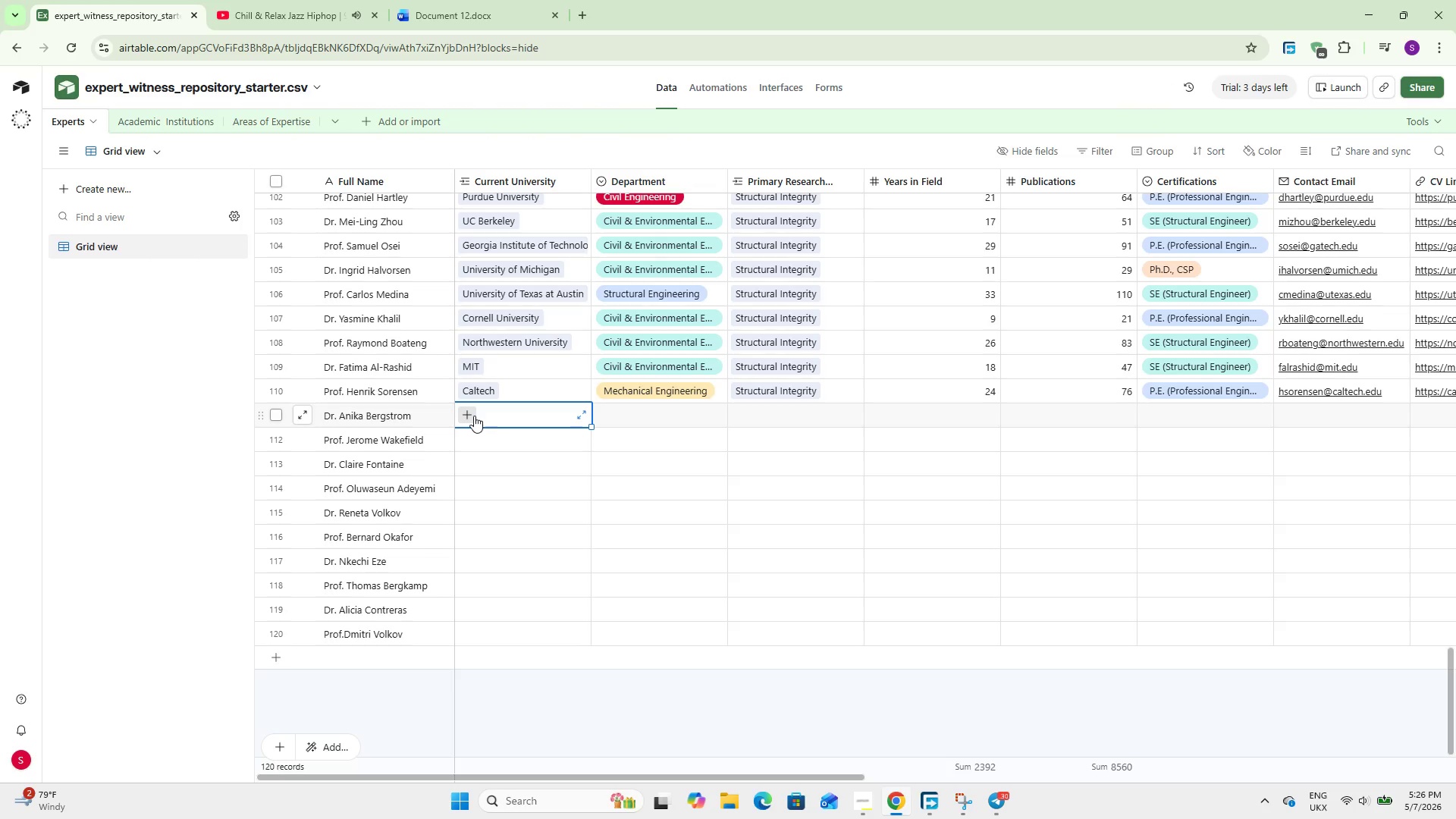 
left_click([467, 415])
 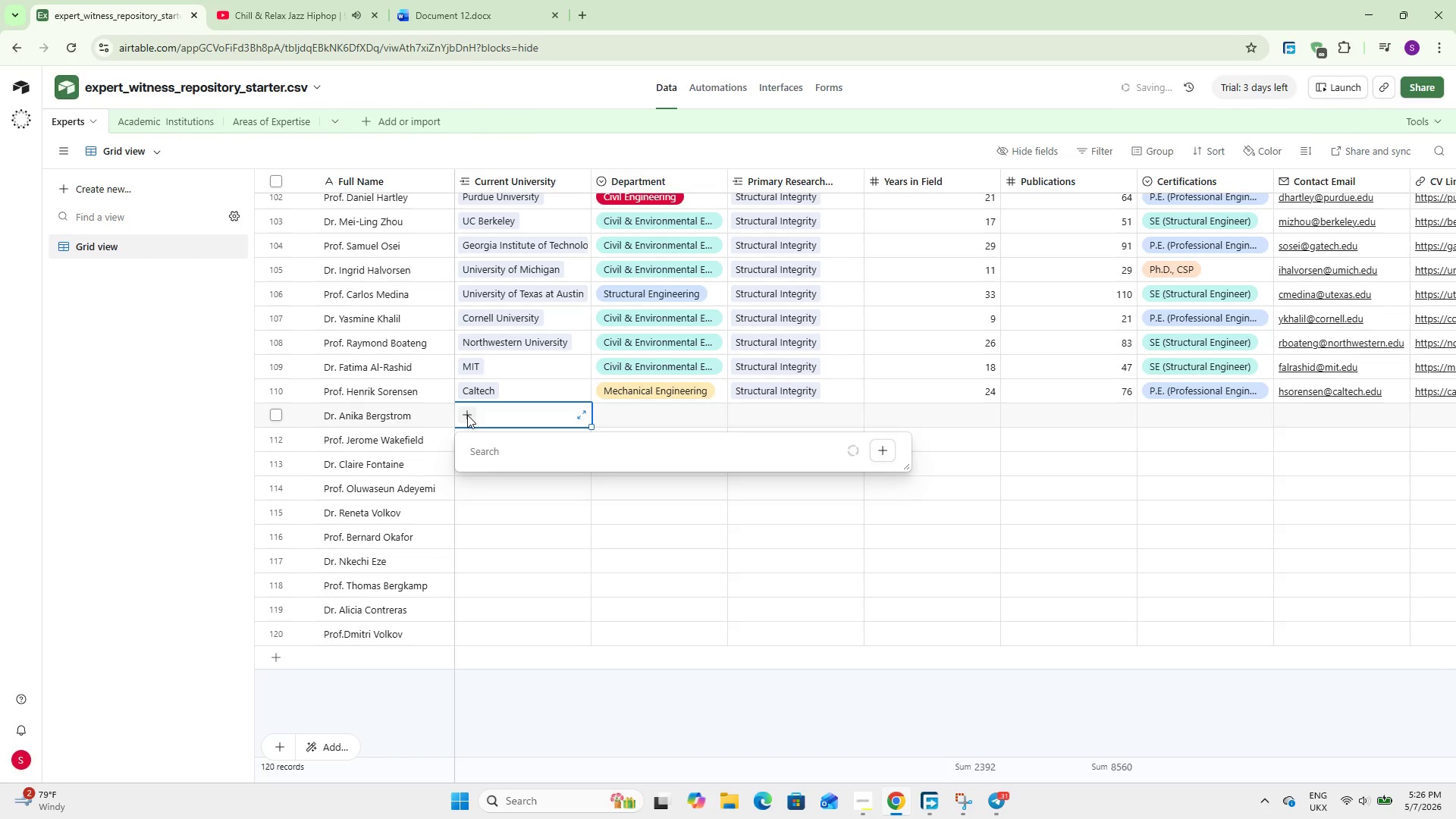 
type(Jo)
 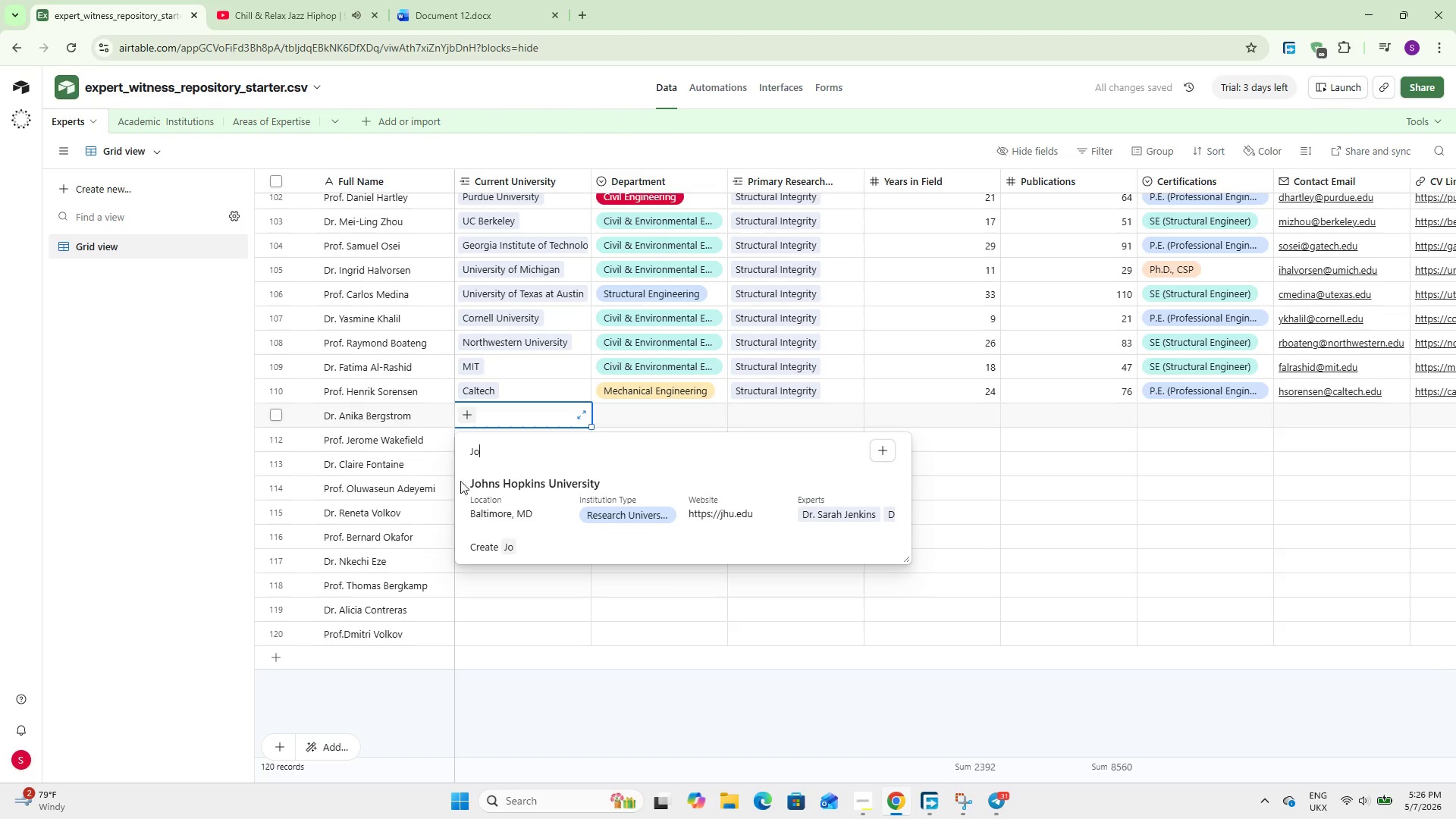 
left_click([517, 497])
 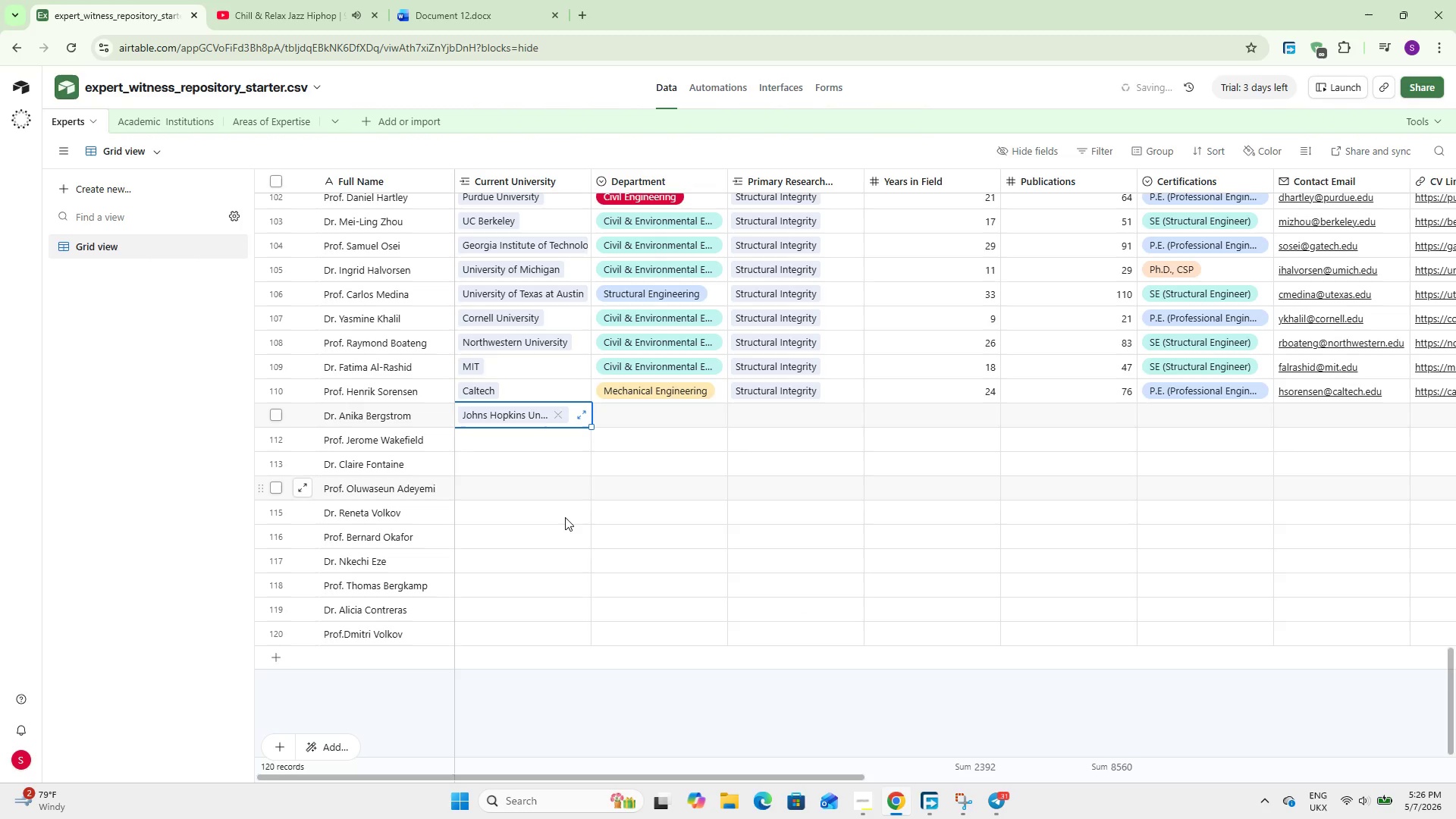 
key(Tab)
 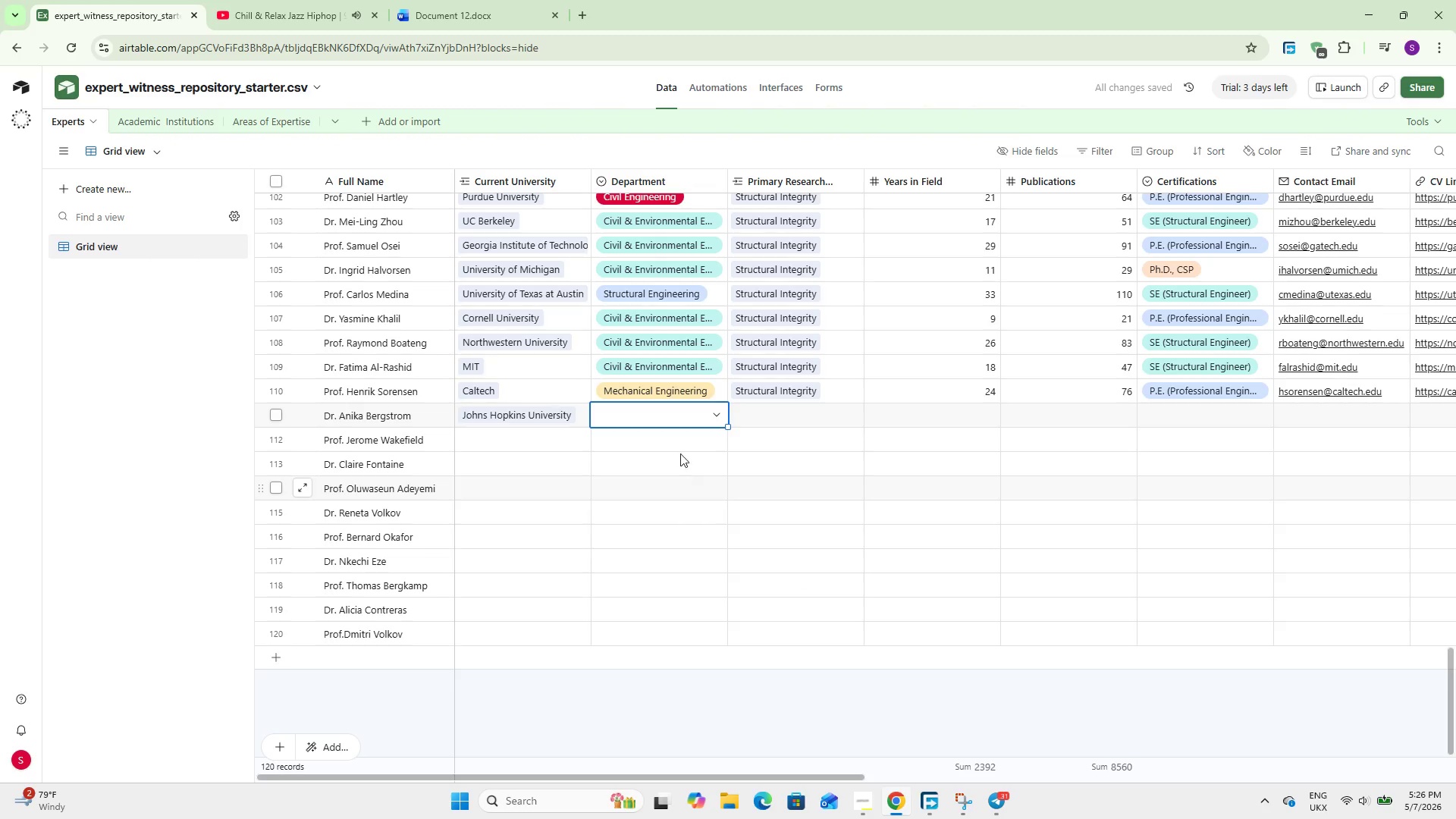 
left_click([645, 412])
 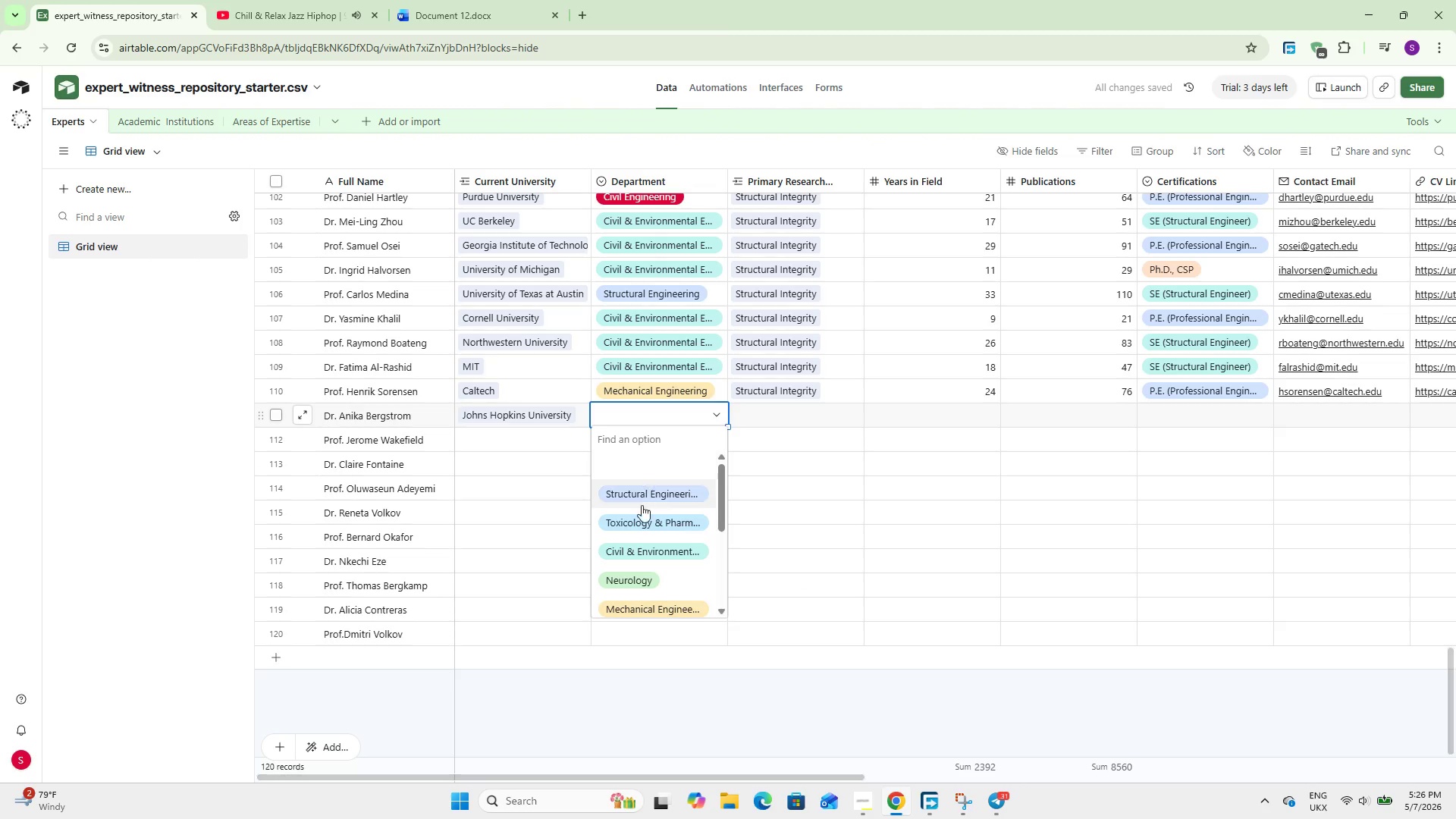 
left_click([641, 517])
 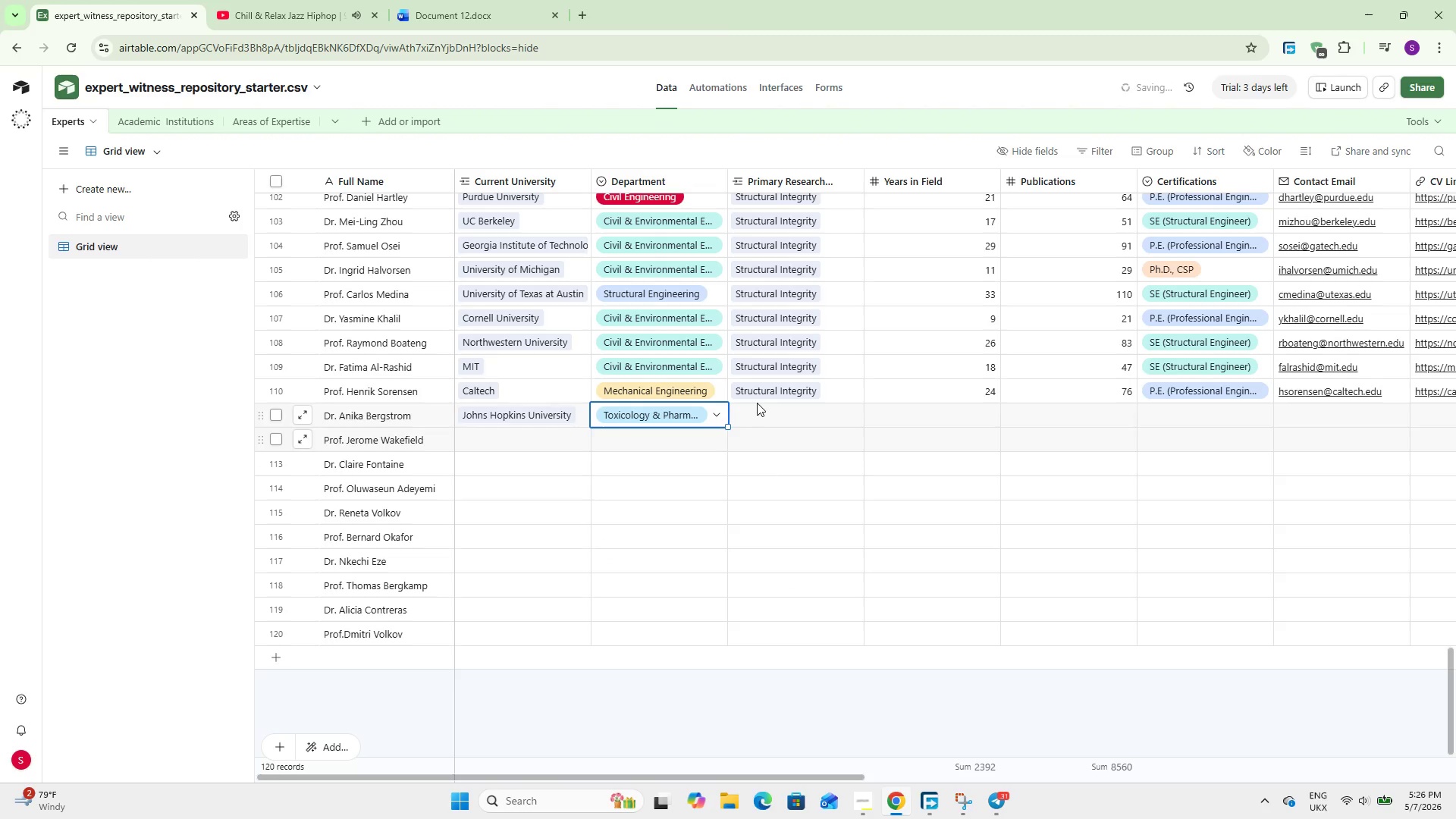 
left_click([756, 408])
 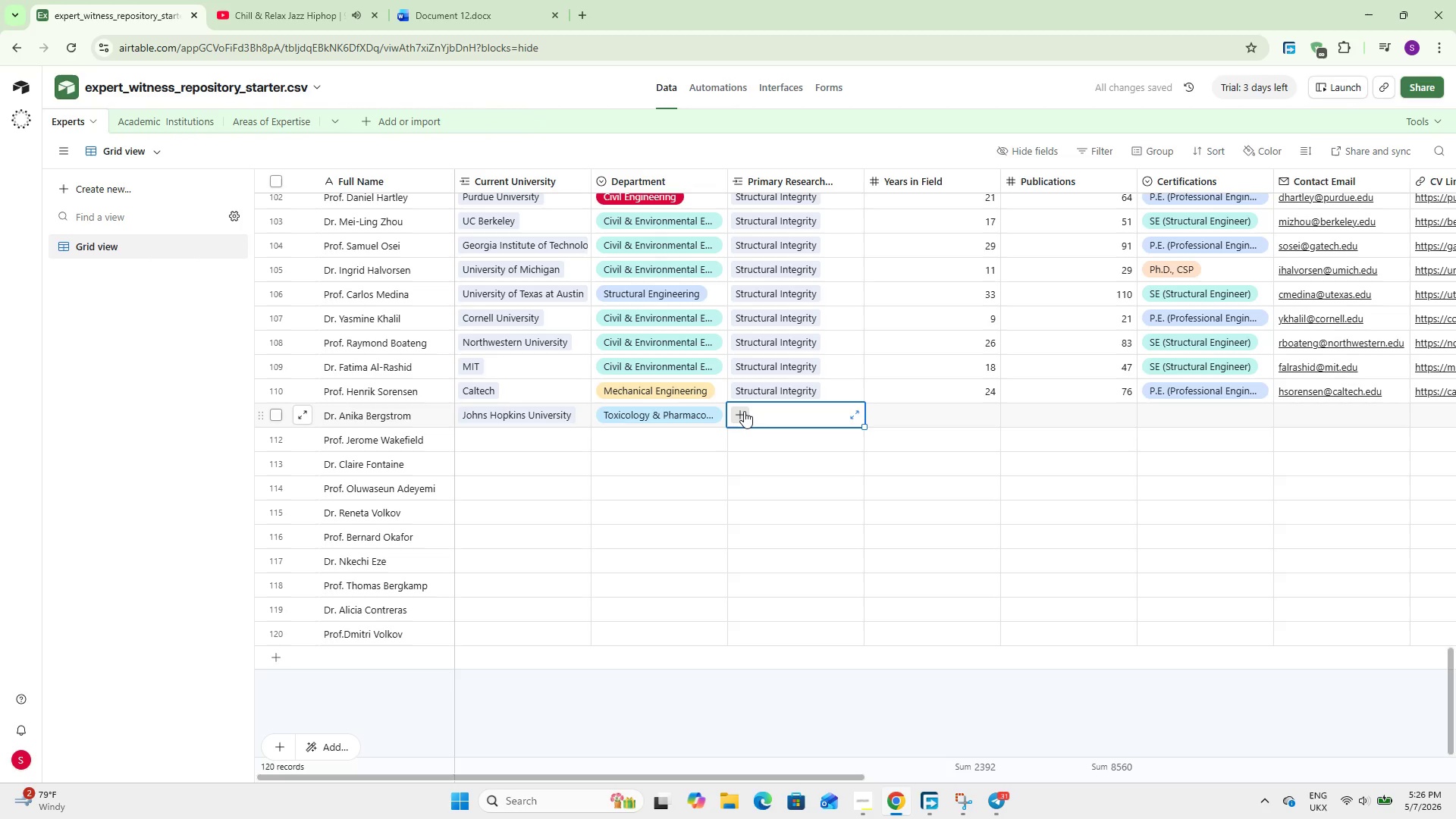 
left_click([744, 411])
 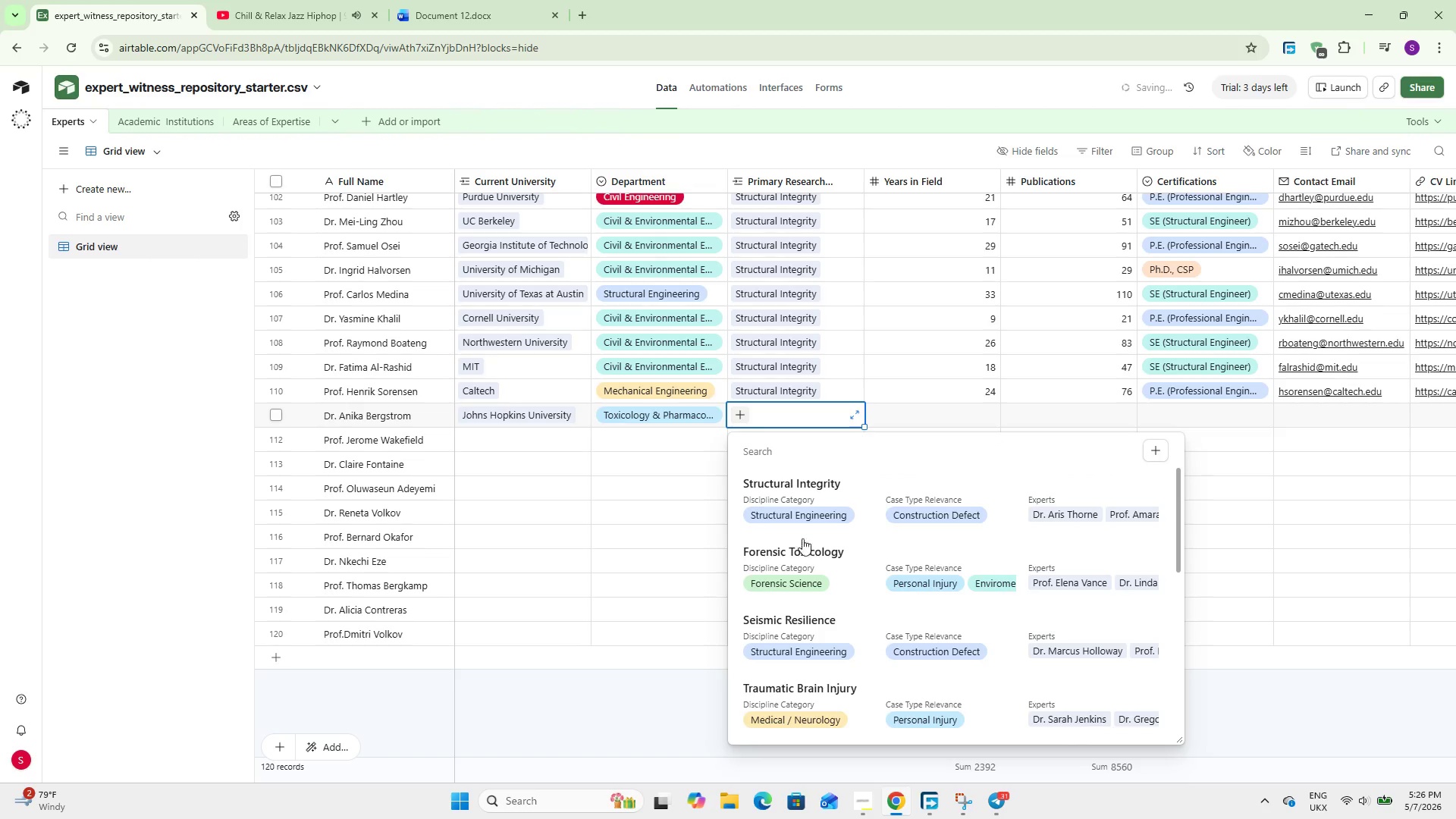 
left_click([802, 562])
 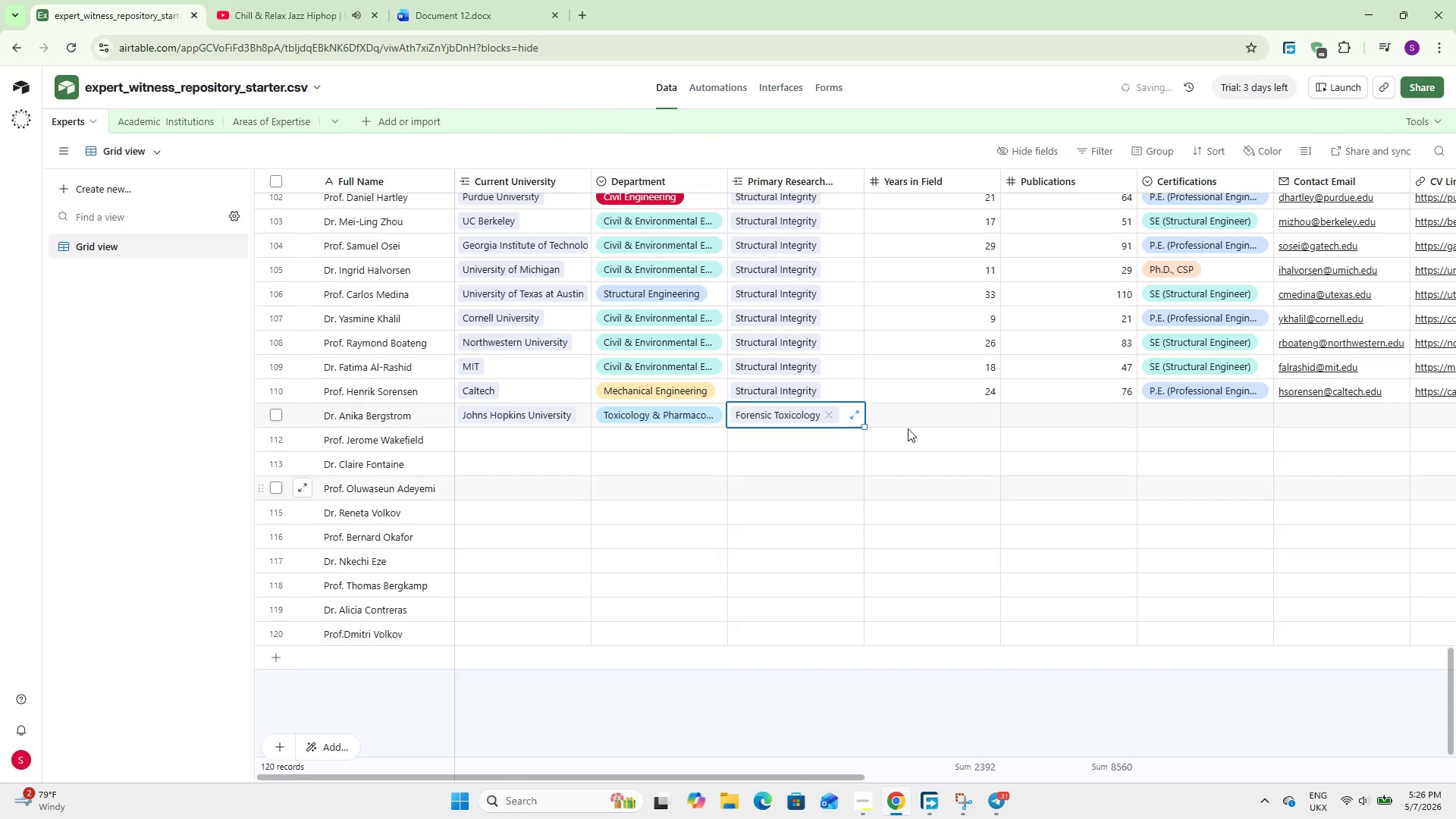 
left_click([908, 412])
 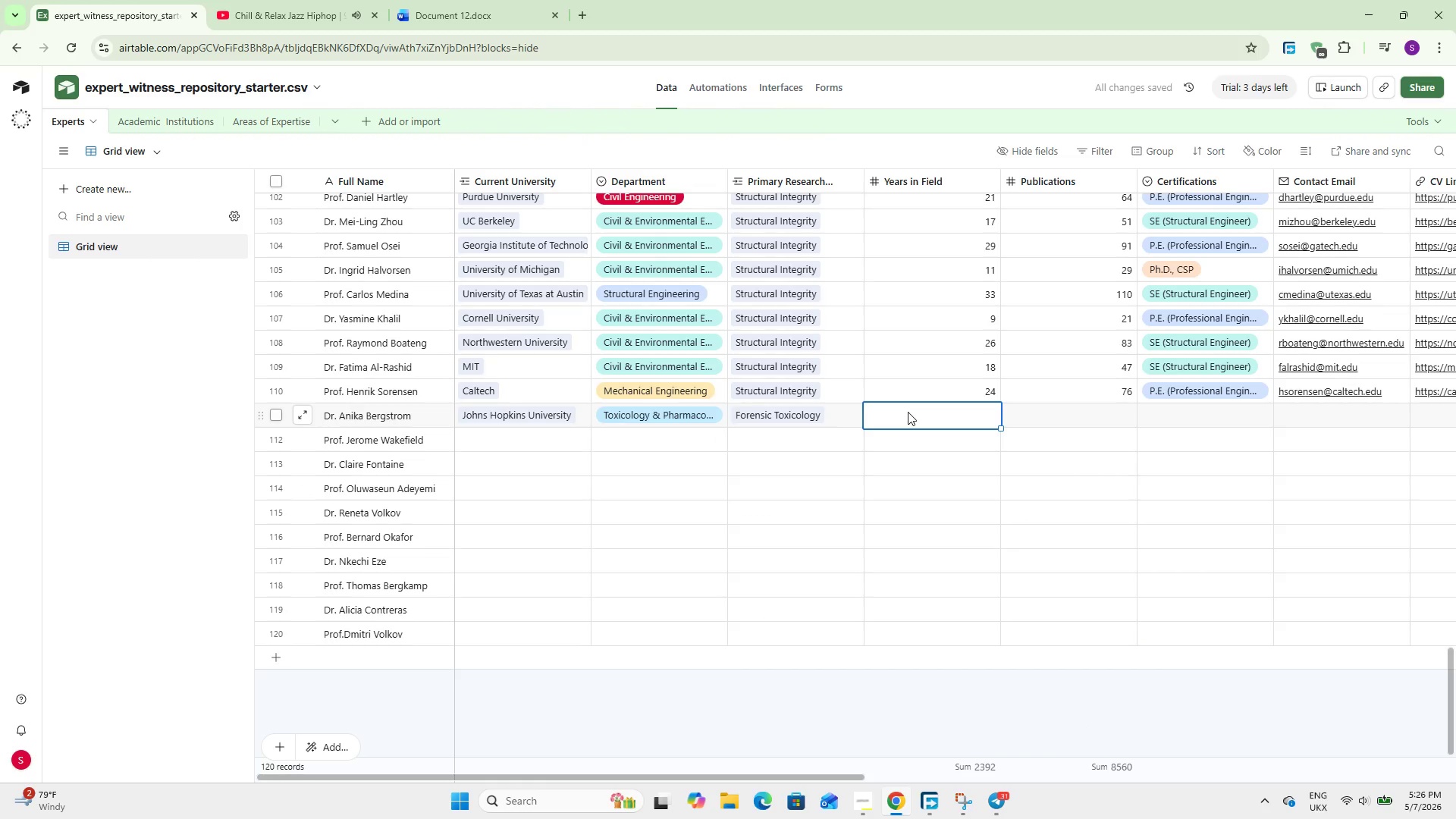 
key(Numpad1)
 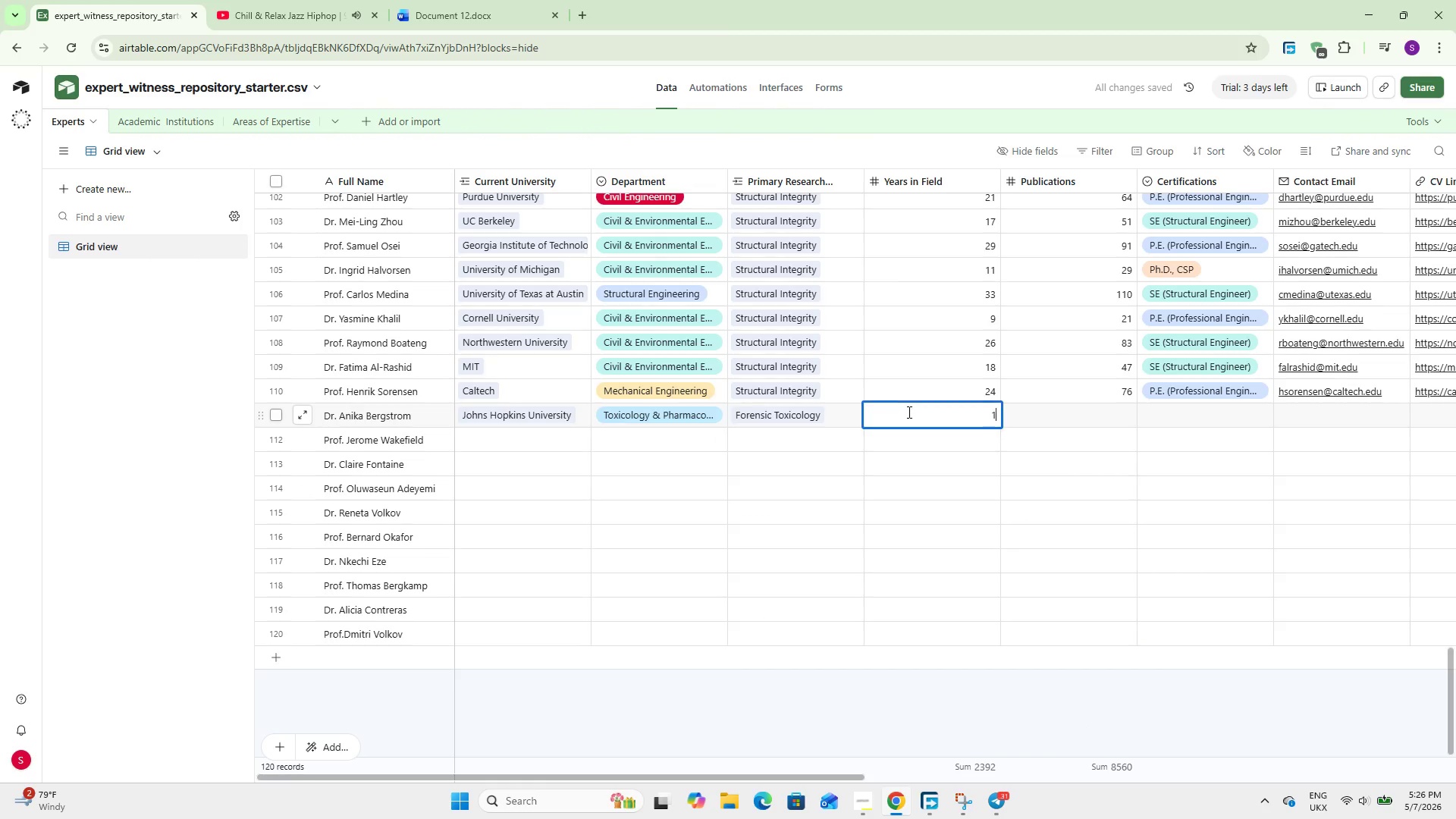 
key(Numpad6)
 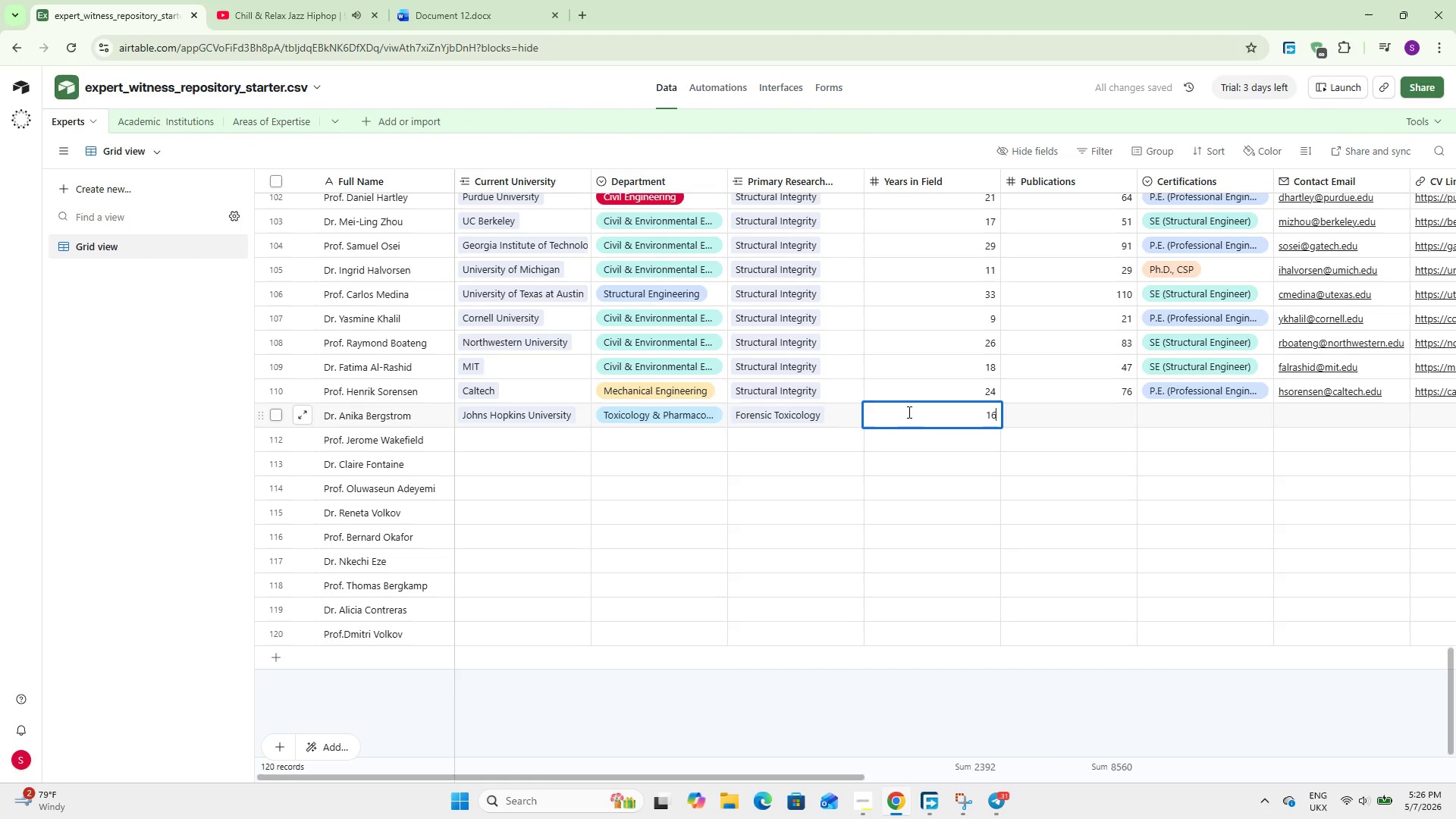 
key(Tab)
 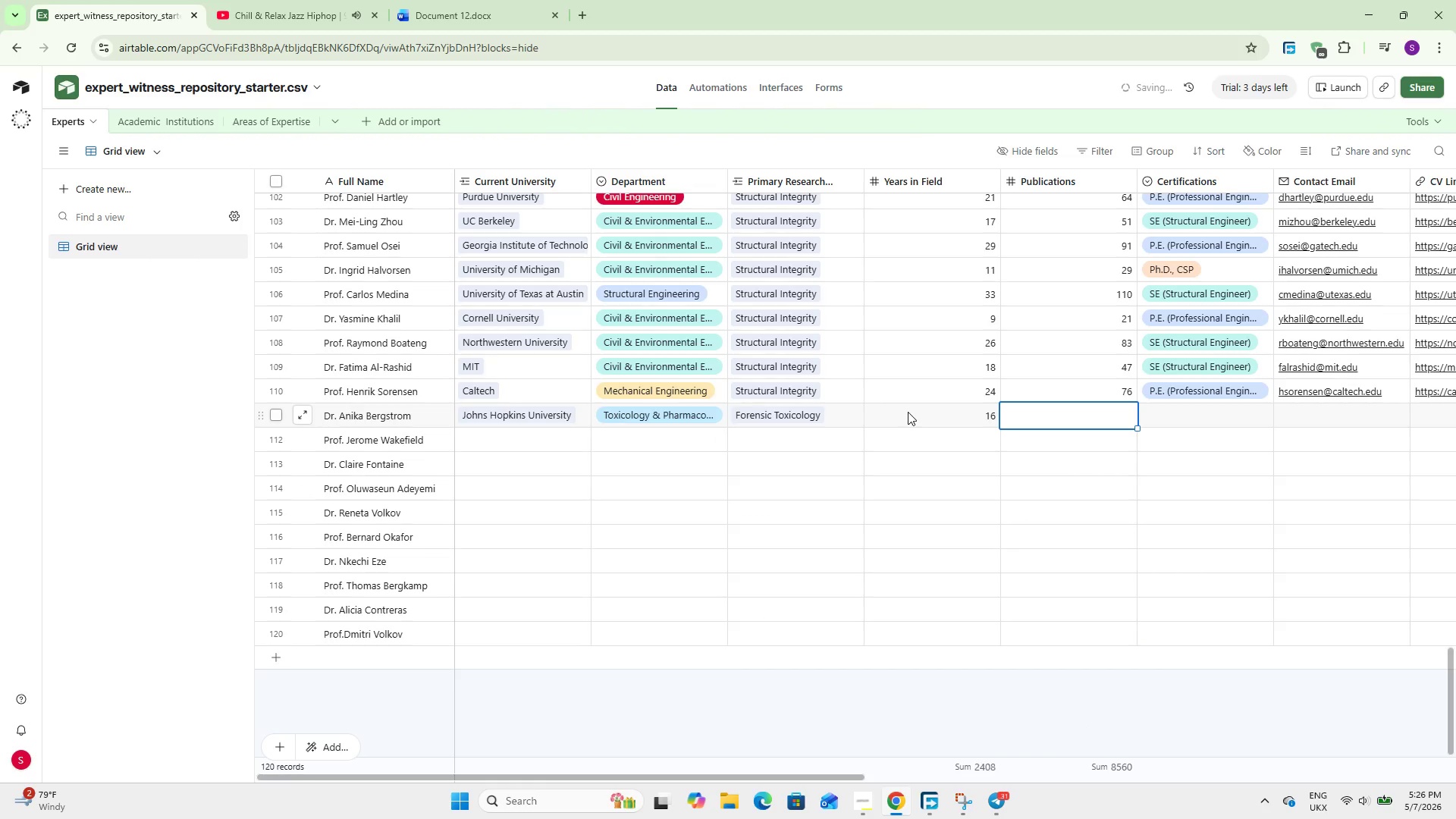 
key(Numpad4)
 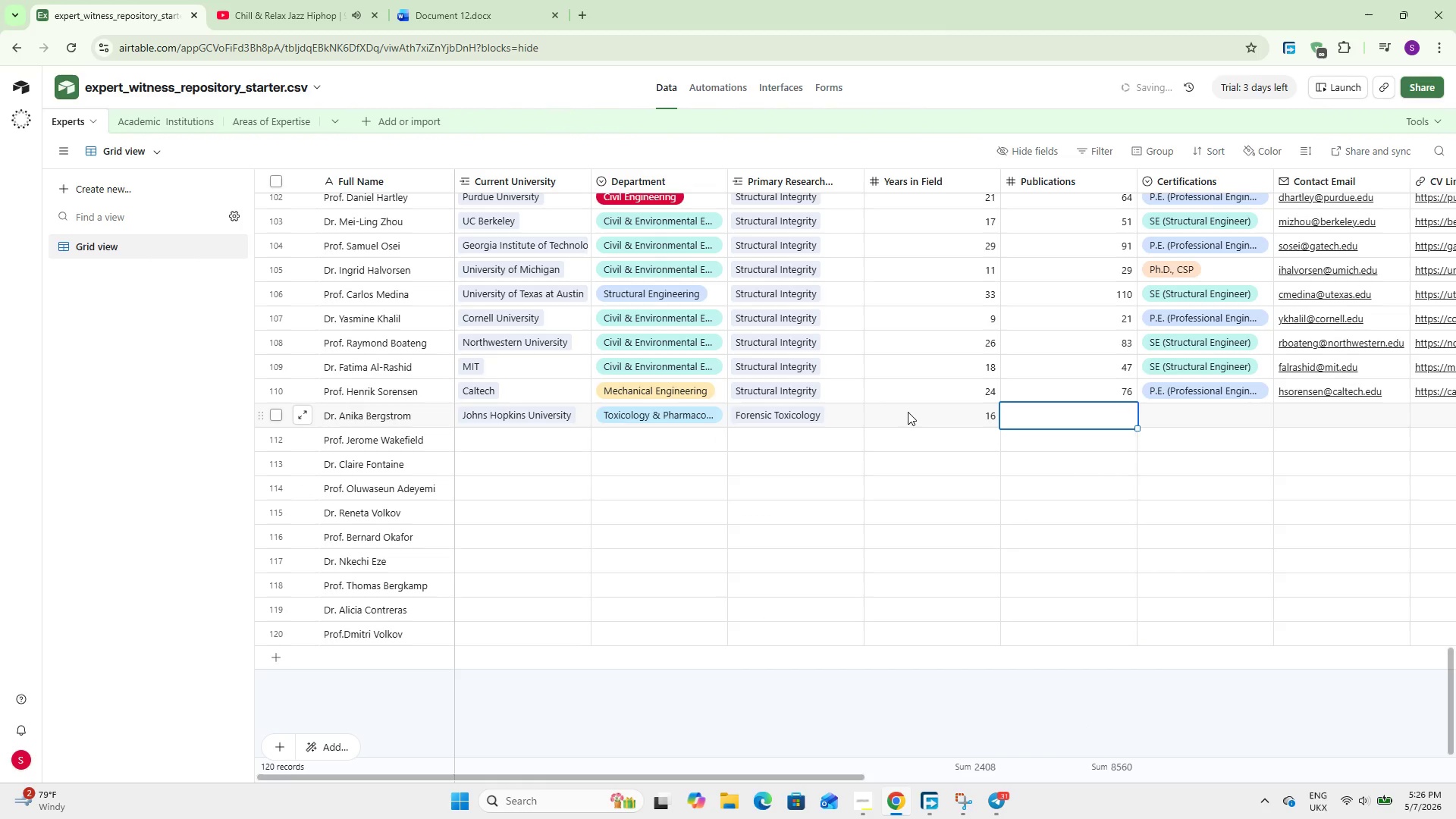 
key(Numpad4)
 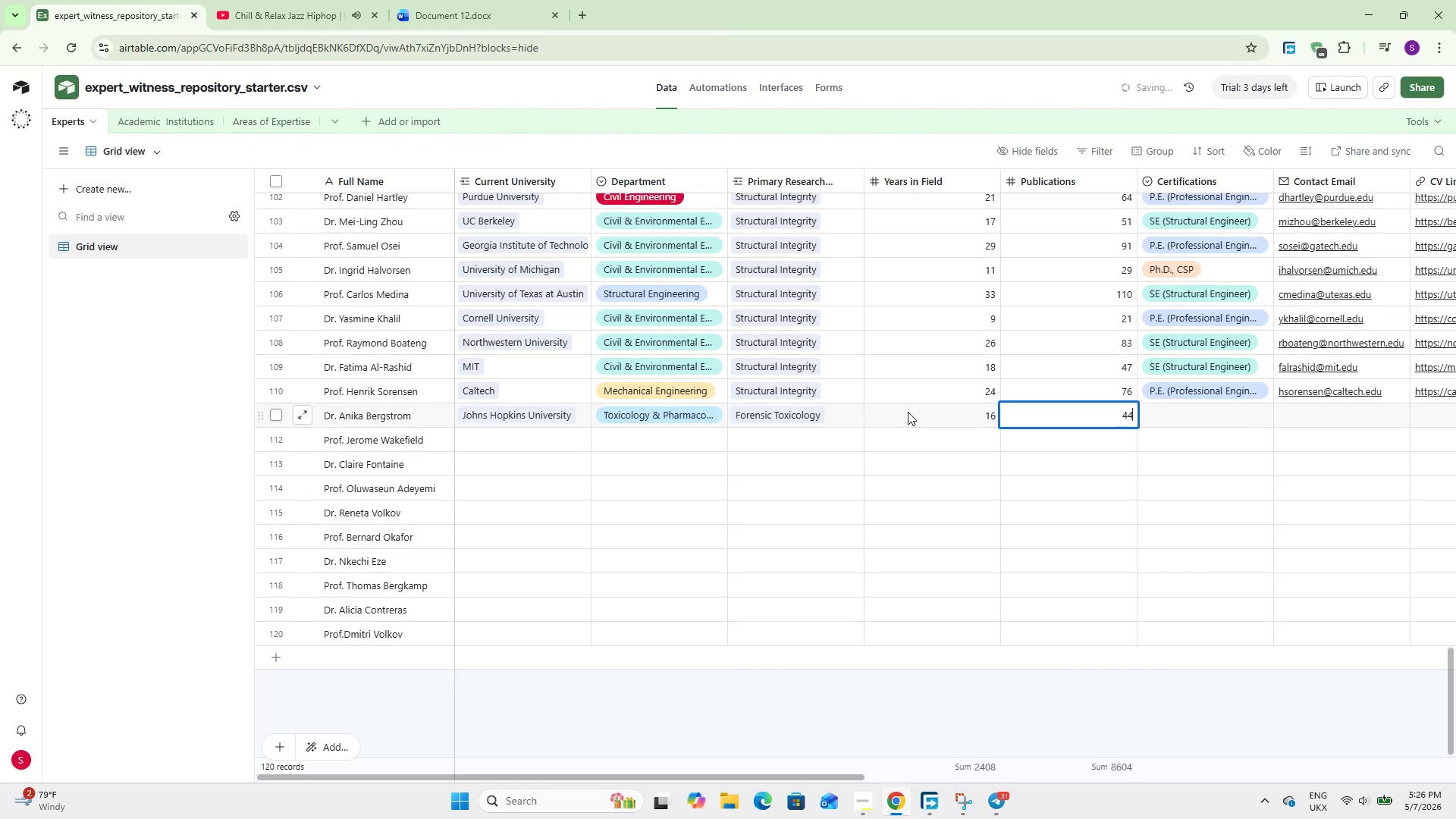 
key(Tab)
 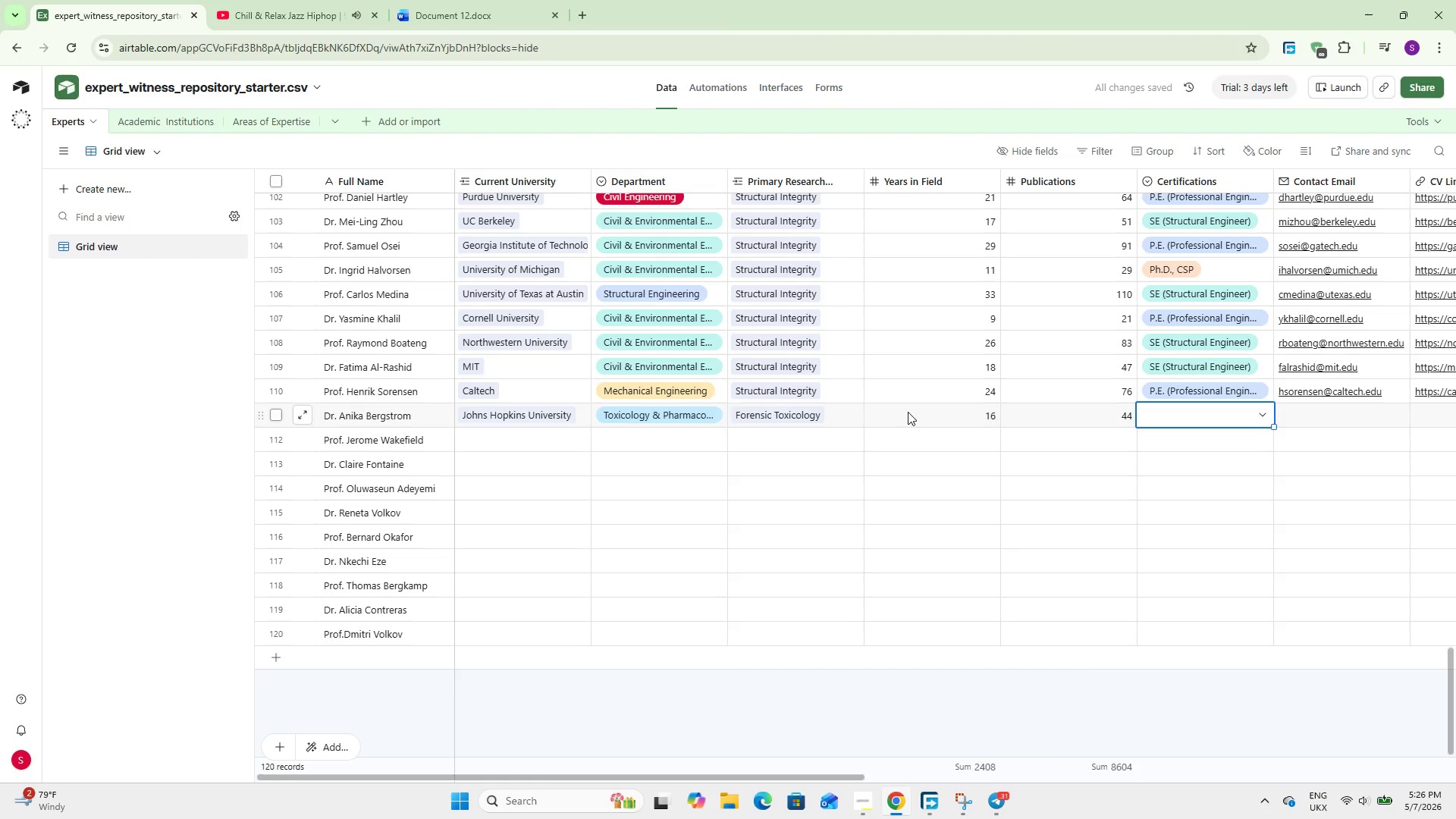 
key(Shift+B)
 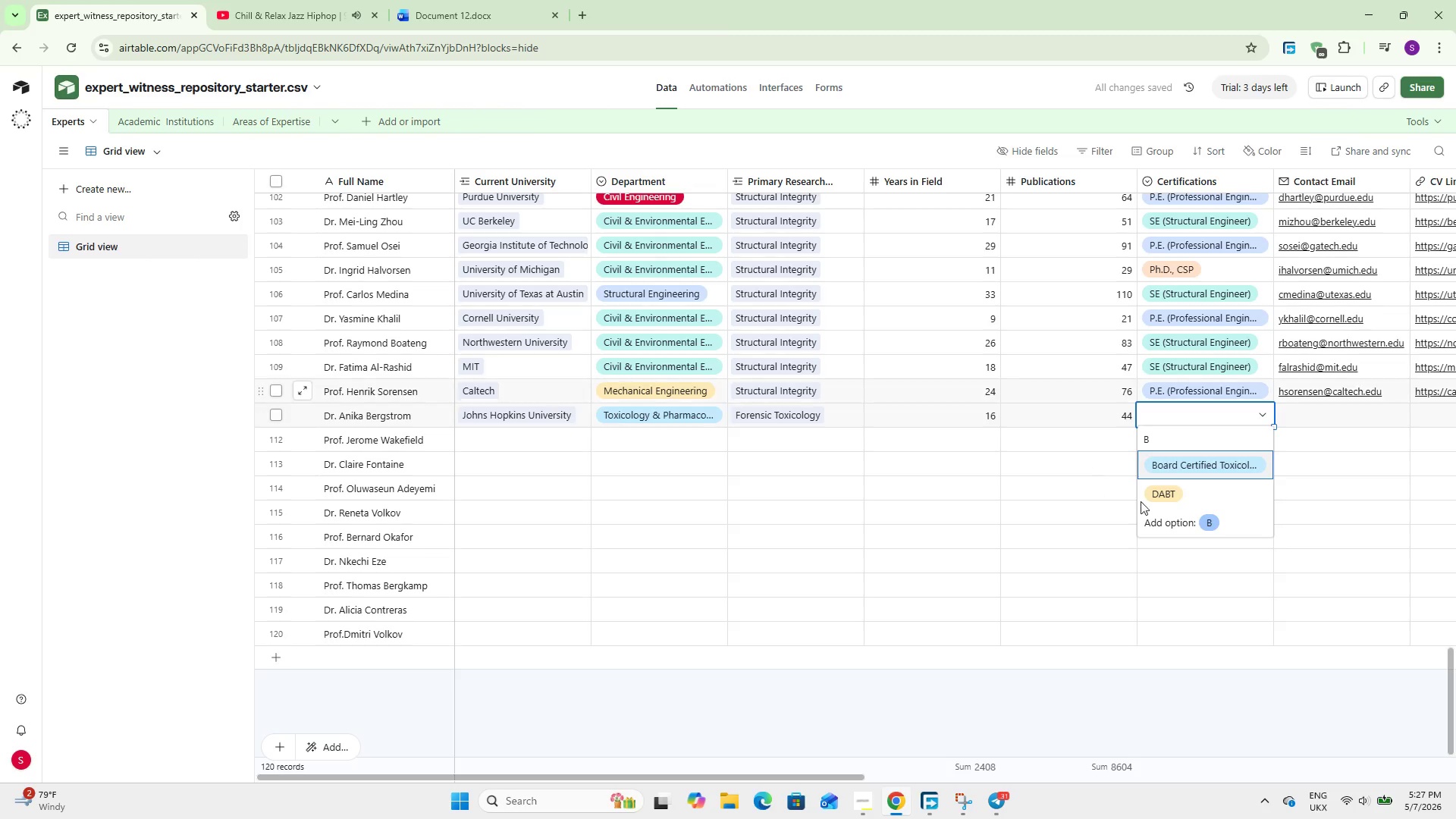 
left_click([1198, 462])
 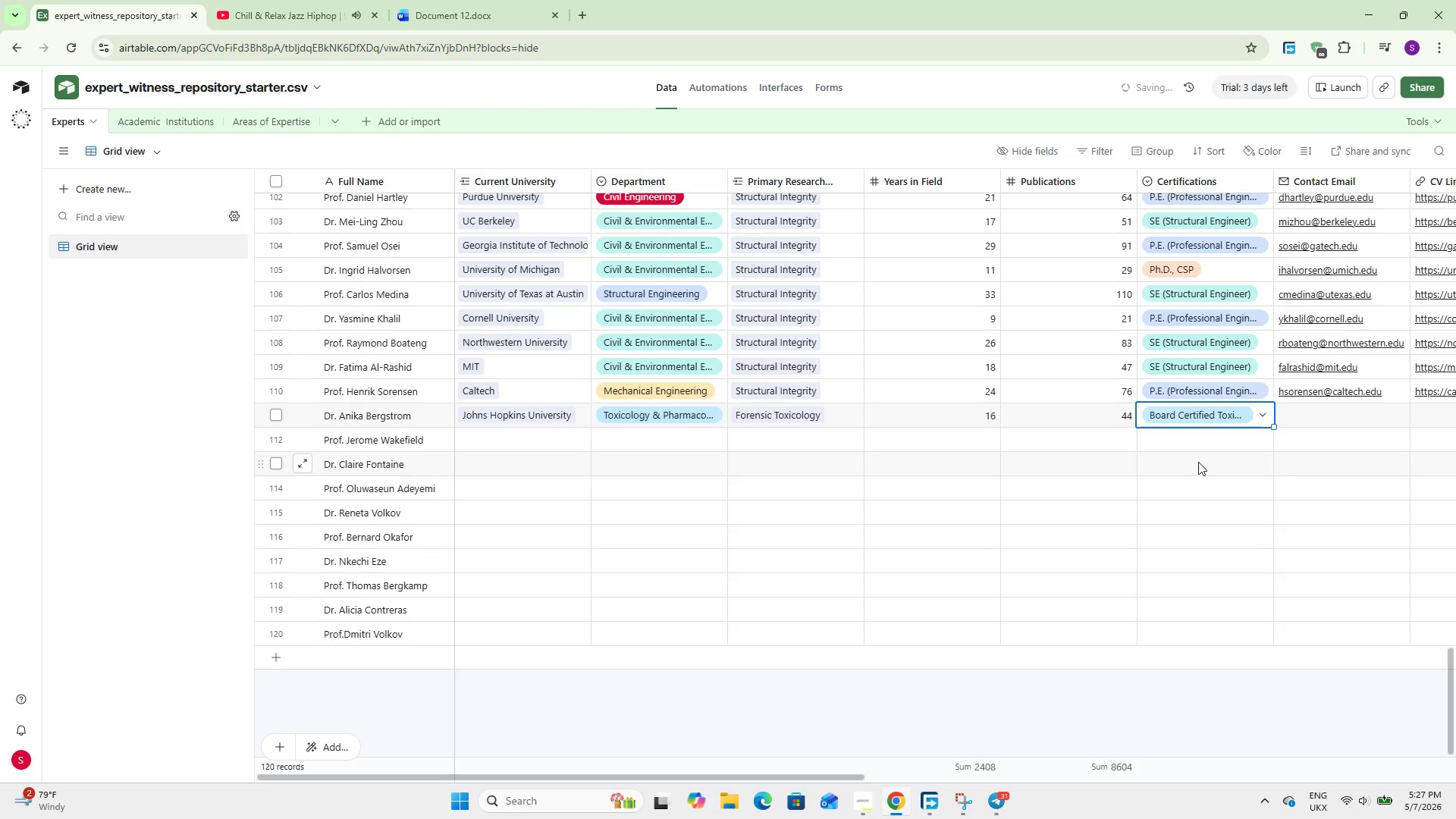 
key(Tab)
type(abergstrom~jhu.edu)
key(Tab)
type(https://jhu.edu/med/abergstrom-cv)
 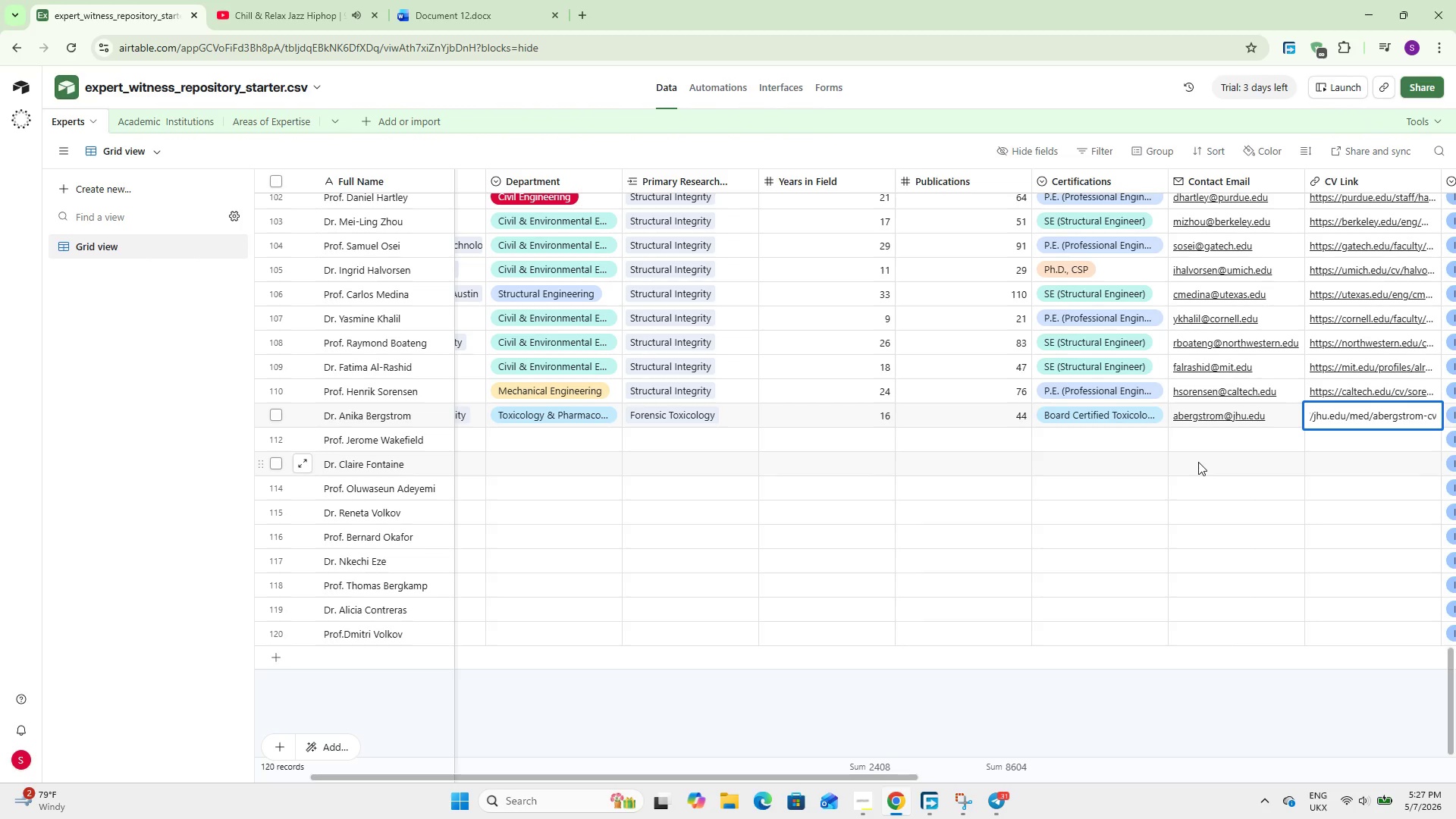 
hold_key(key=ShiftLeft, duration=1.5)
scroll: coordinate [1198, 462], scroll_direction: up, amount: 6.0
 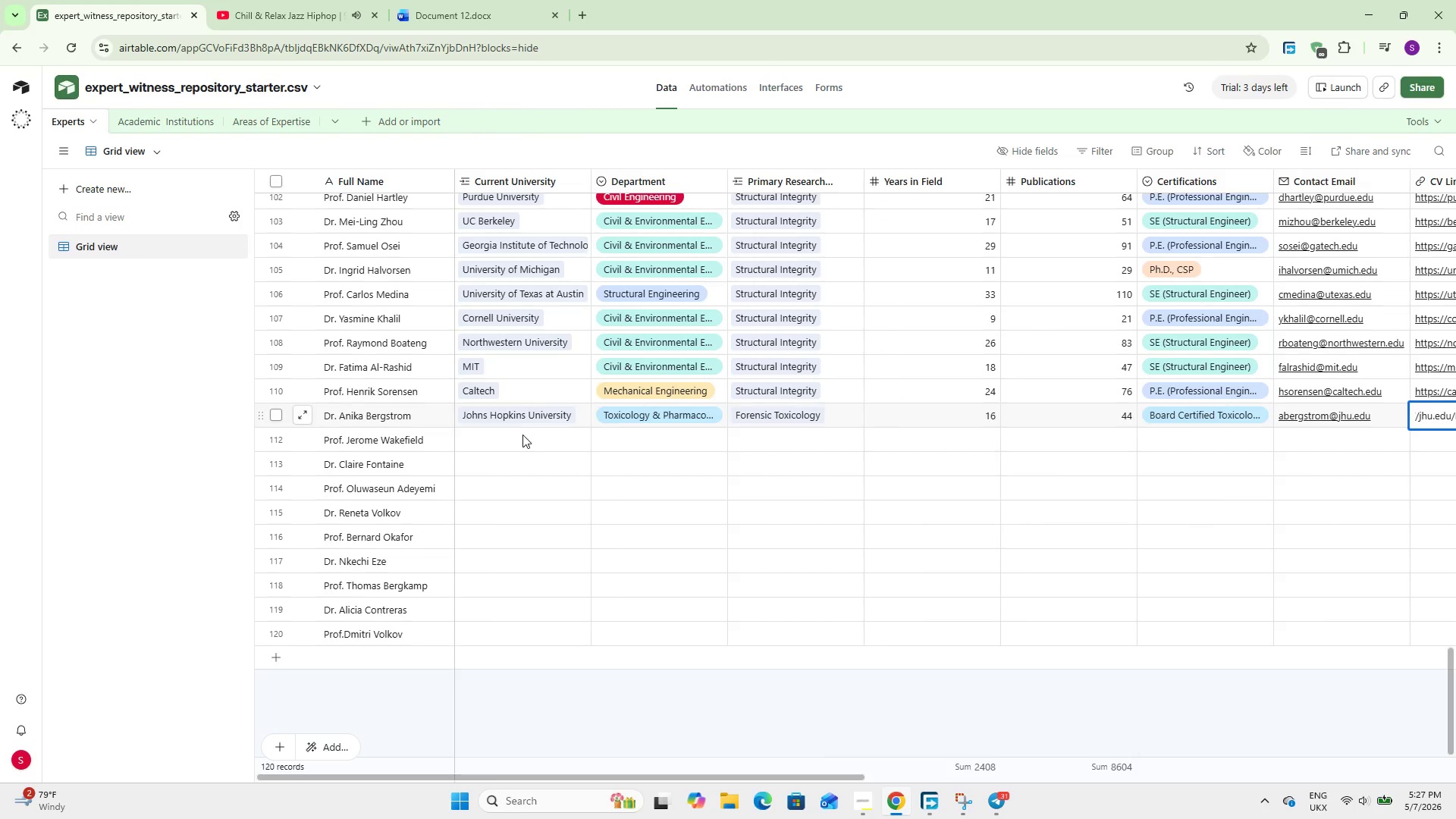 
left_click([522, 440])
 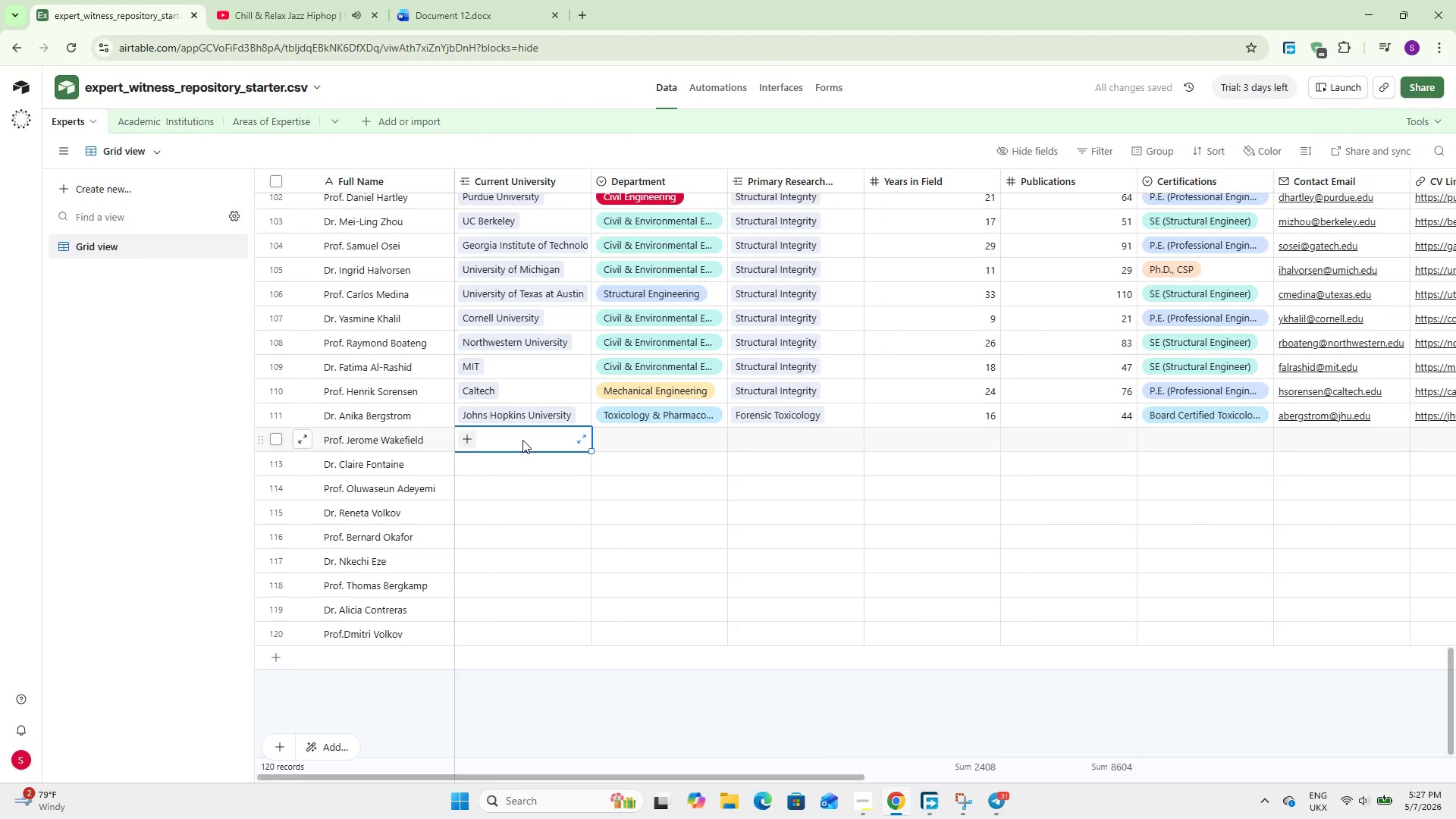 
hold_key(key=ShiftLeft, duration=0.34)
 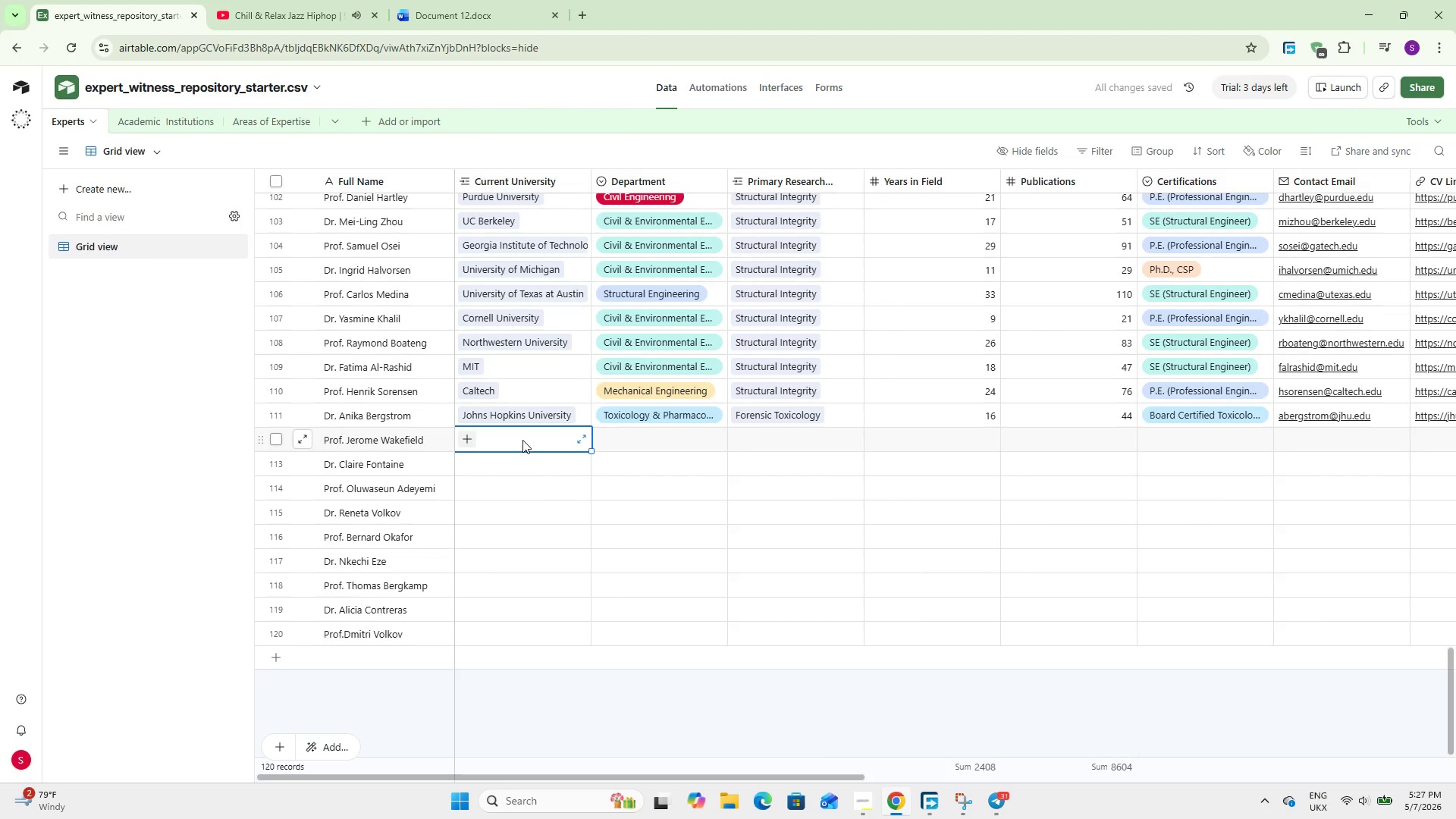 
type(Du)
 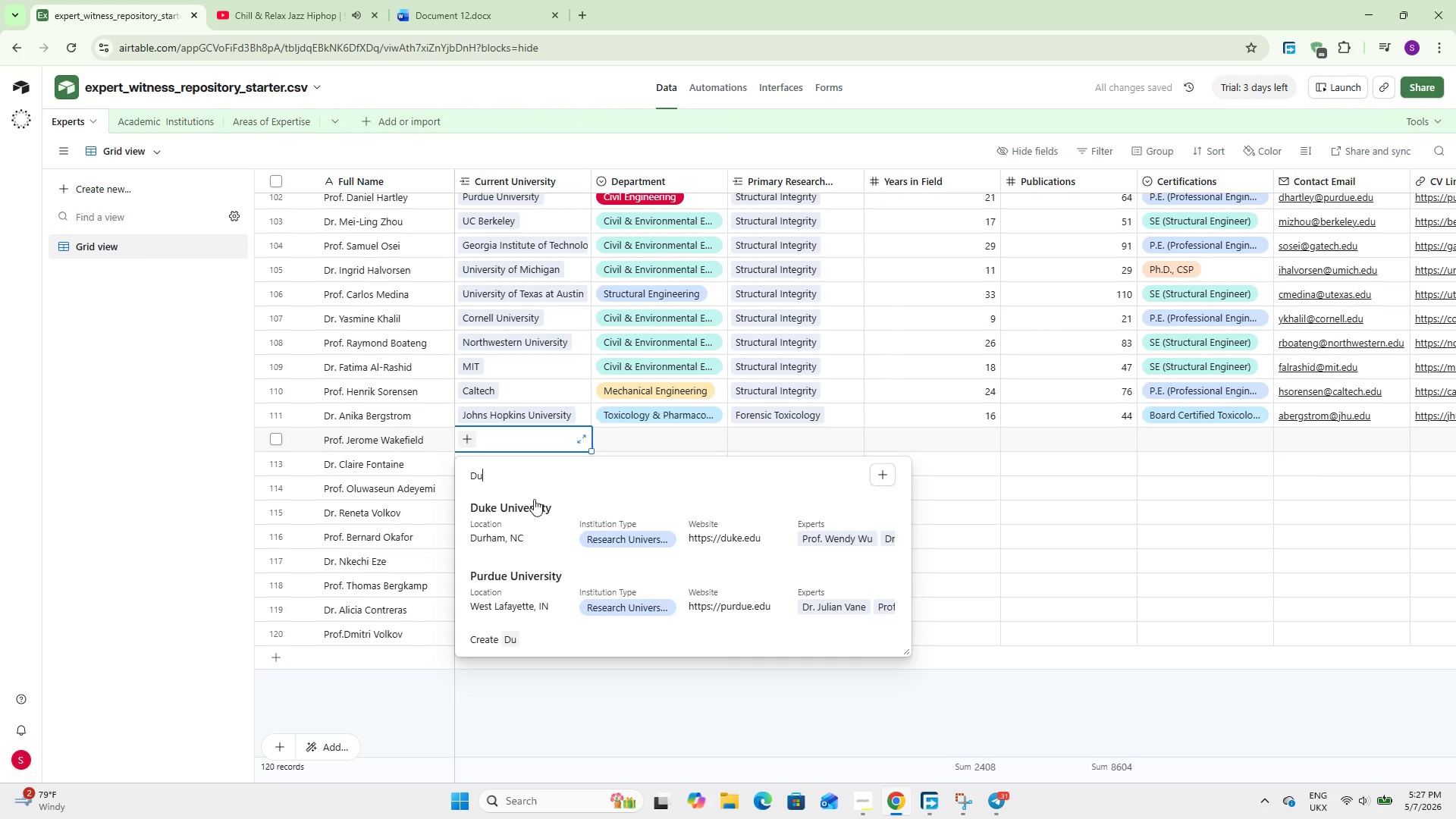 
left_click([535, 507])
 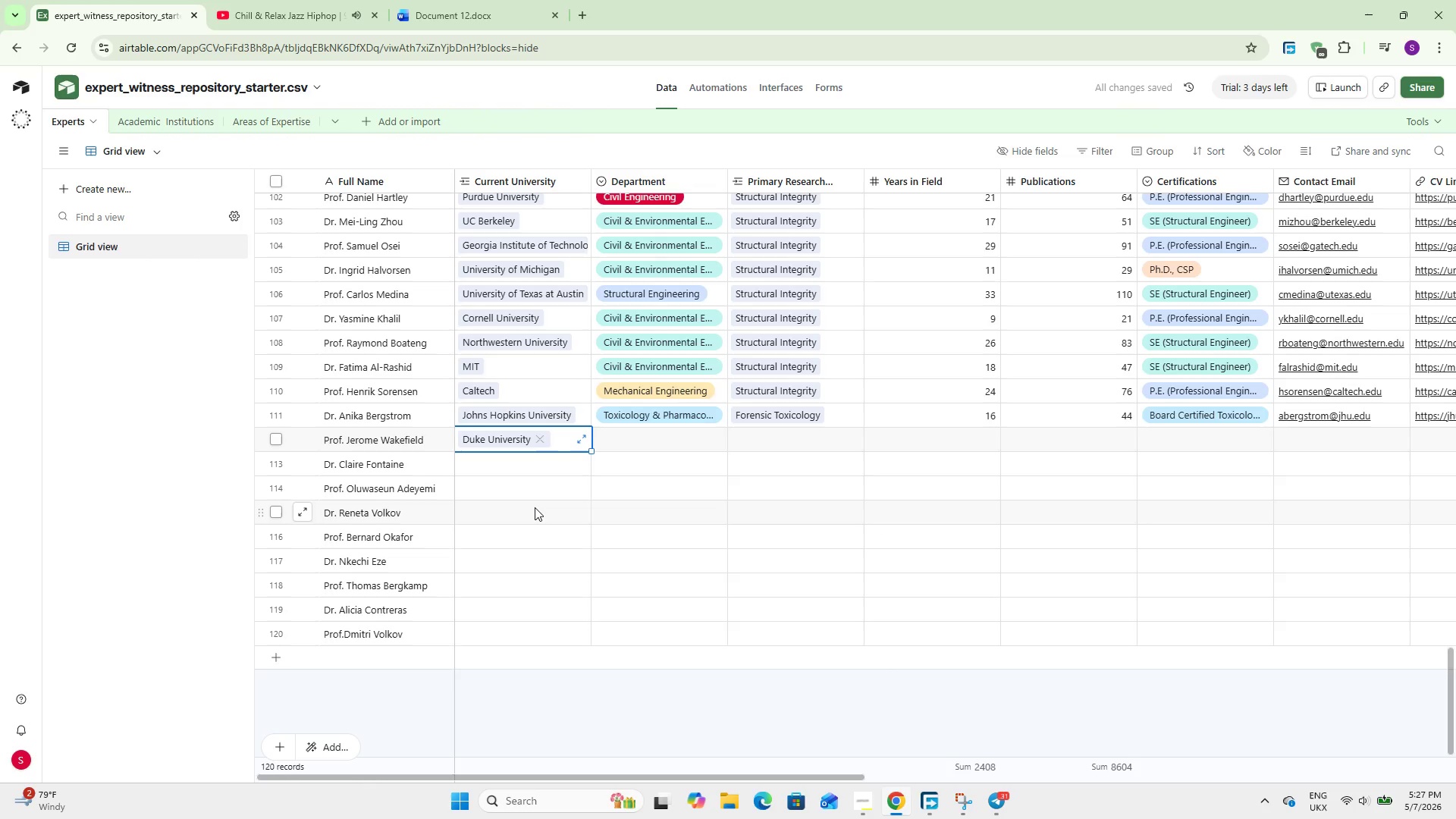 
key(Tab)
type(toxi)
 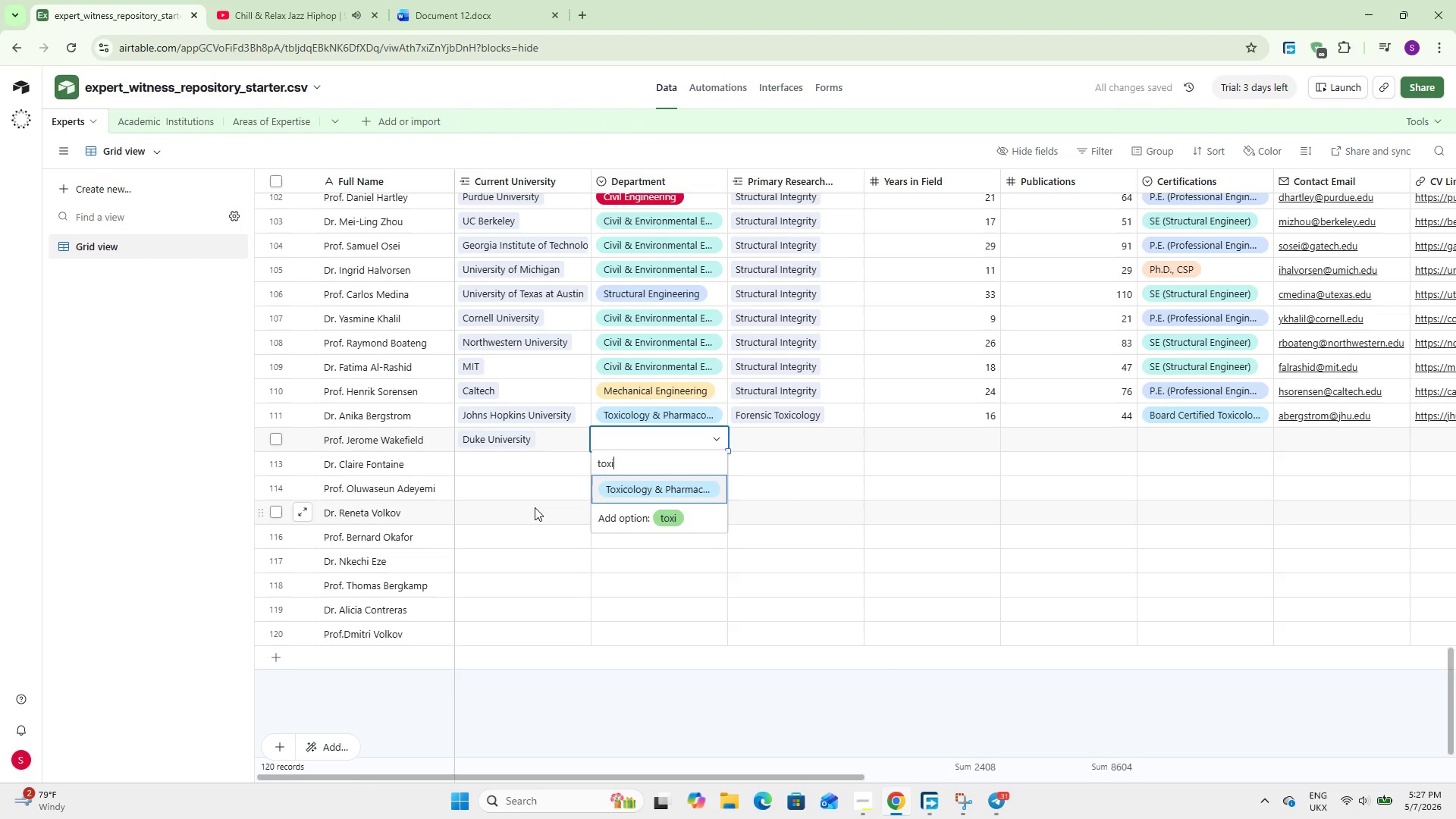 
key(Enter)
 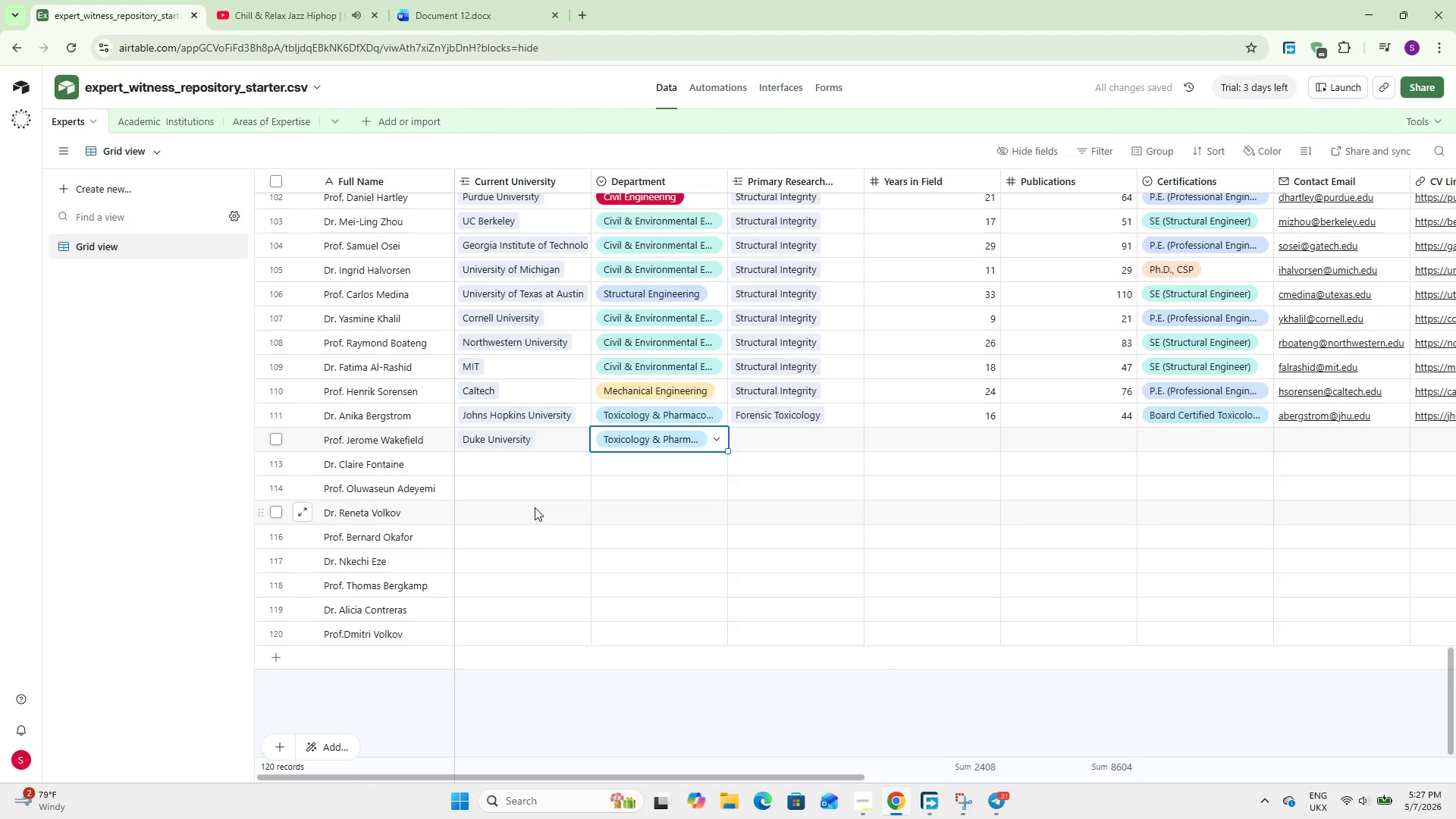 
key(Tab)
type(fo)
 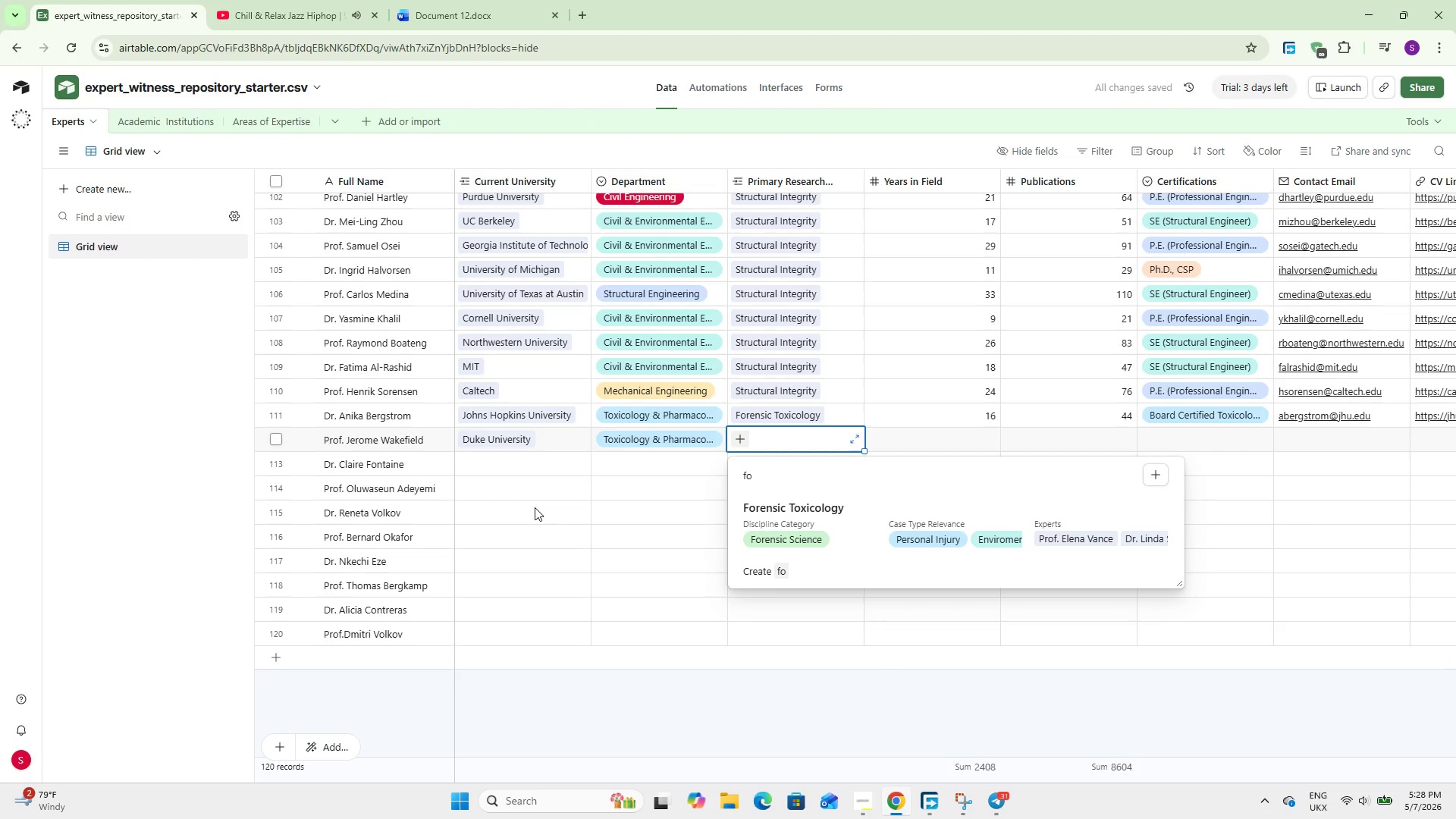 
key(Enter)
 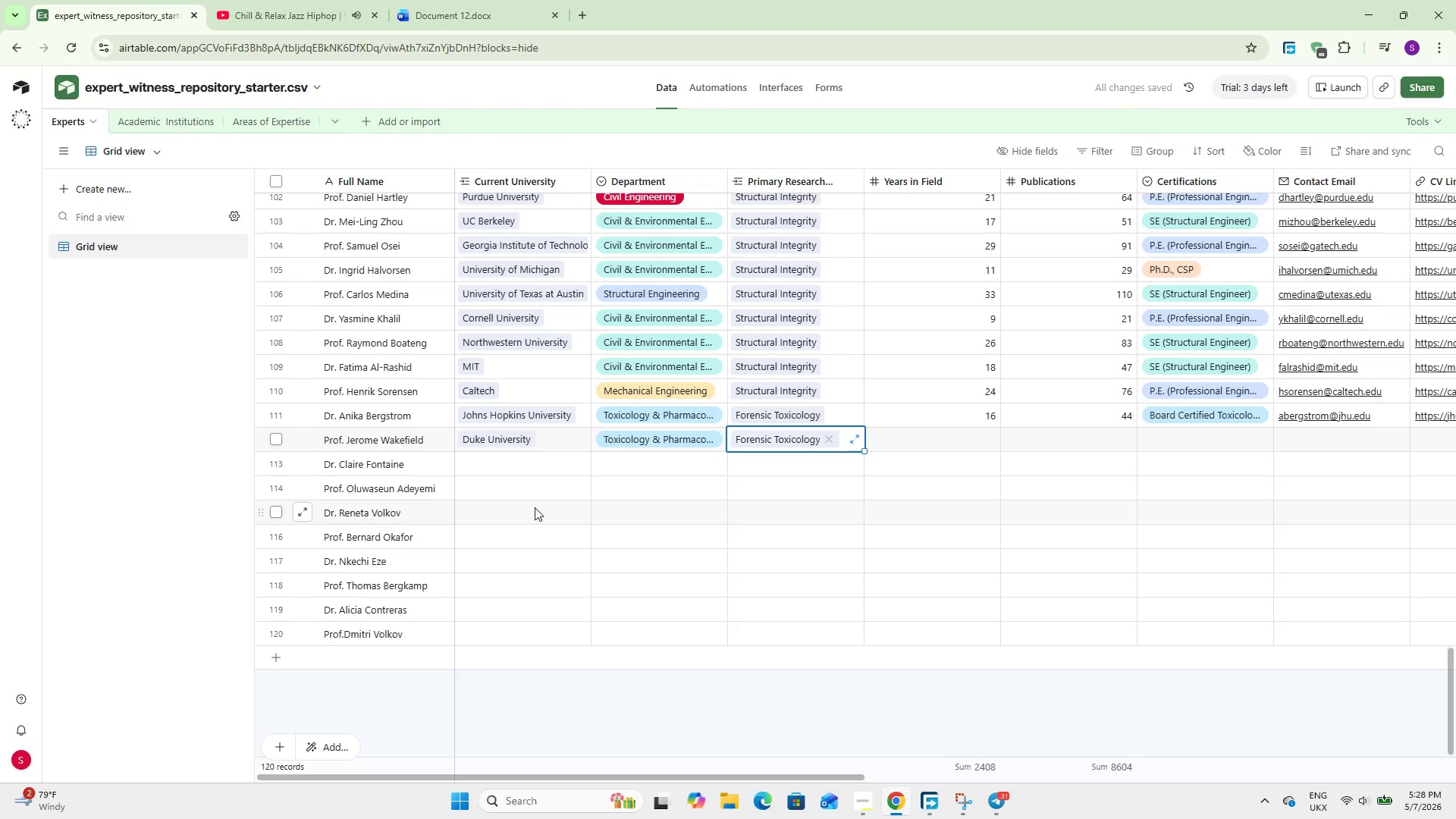 
key(Tab)
type(28)
key(Tab)
type(99)
key(Tab)
type(da)
key(NumpadEnter)
 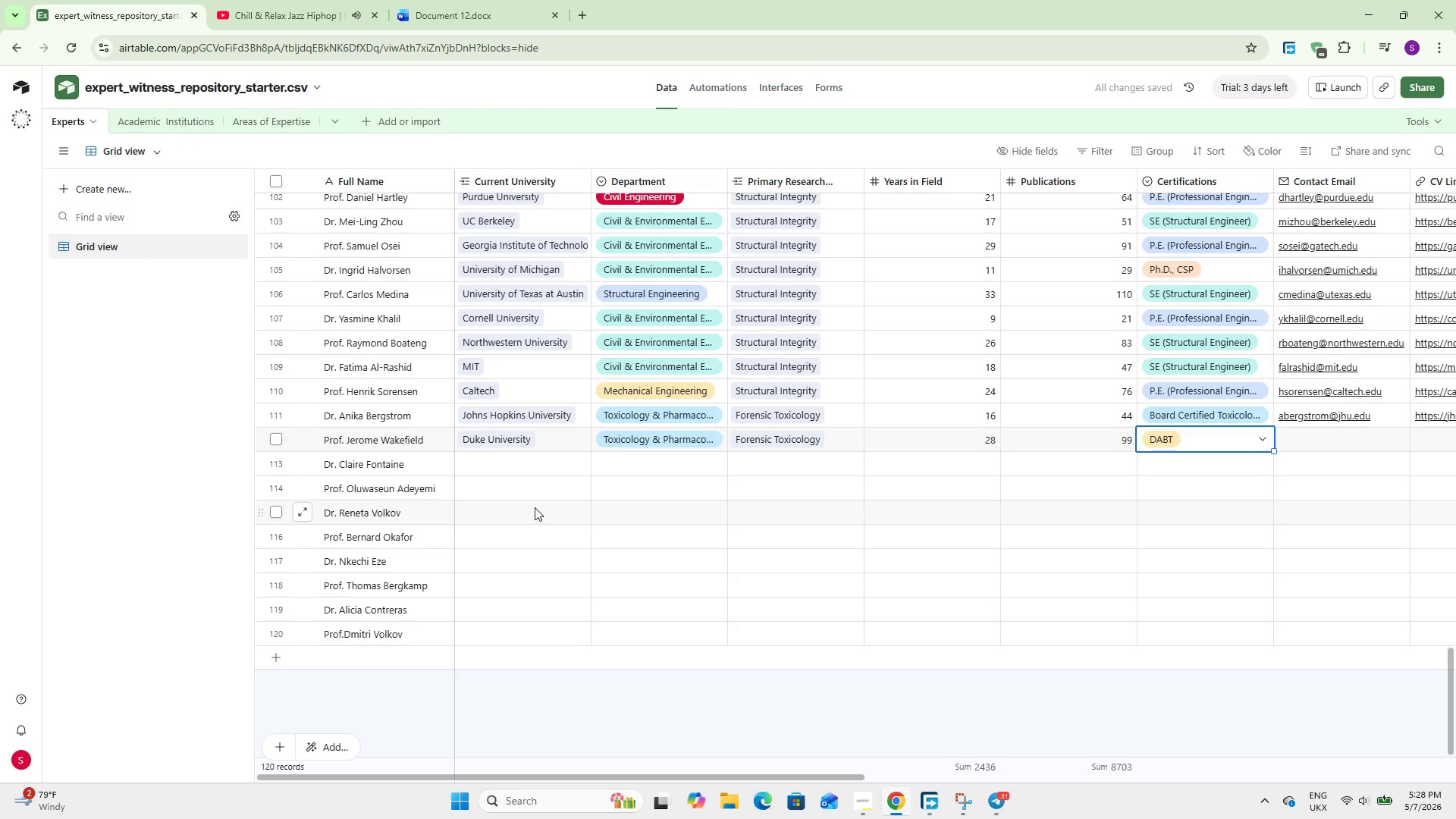 
key(Tab)
type(jwakefield~duke.edu)
key(Tab)
type(https://duke.edu/faculty/wakefield)
 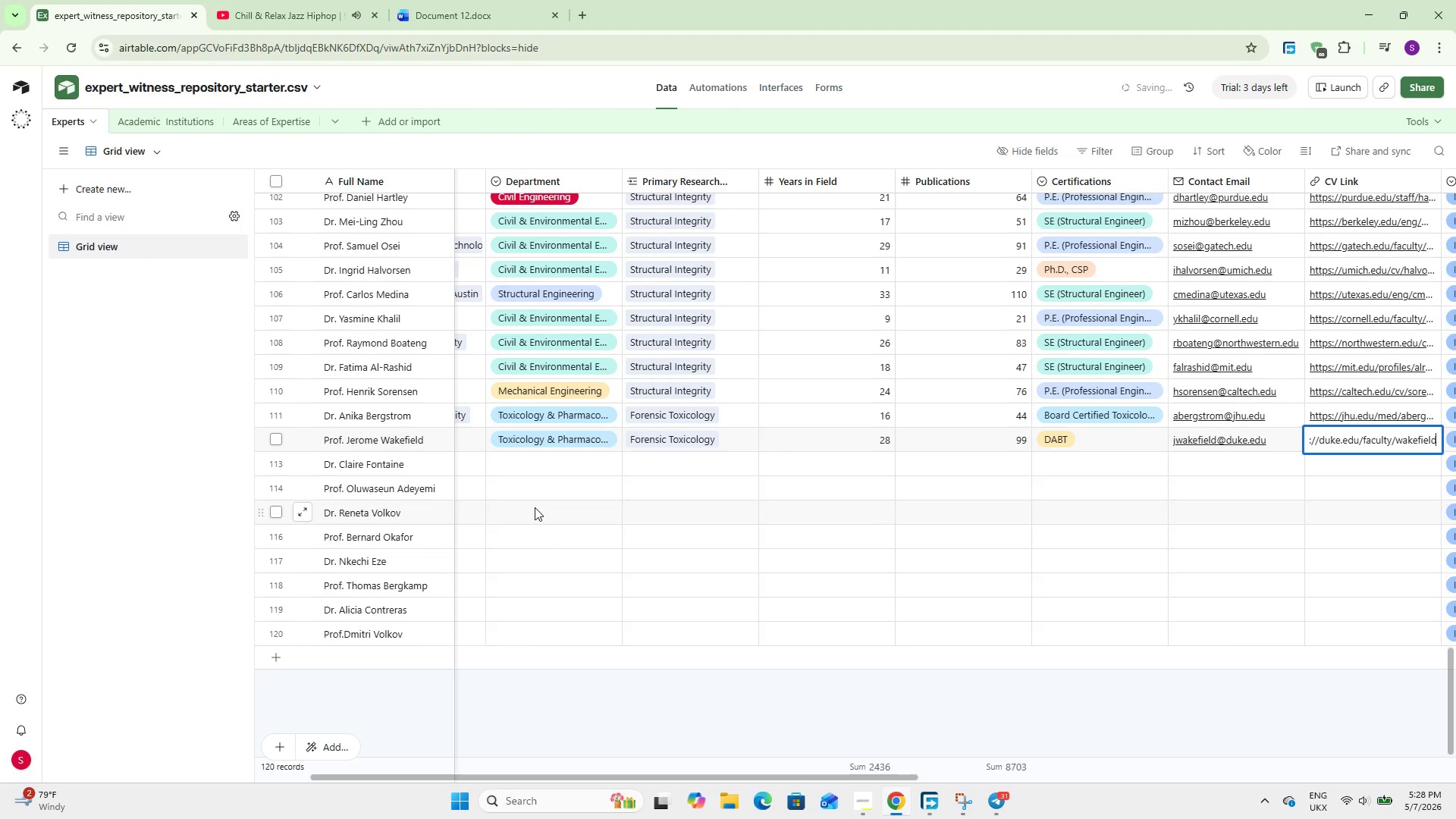 
key(Minus)
 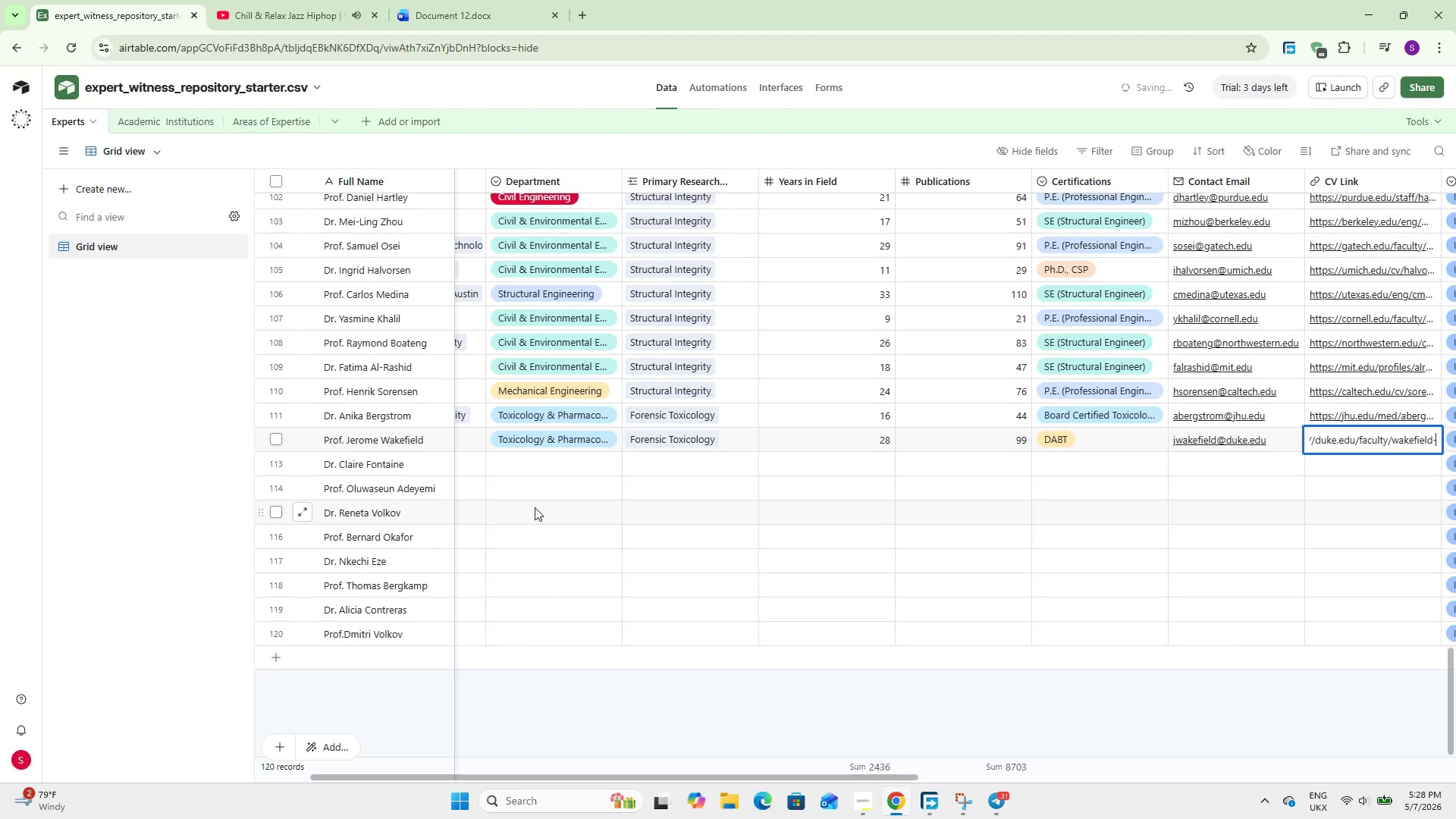 
key(J)
 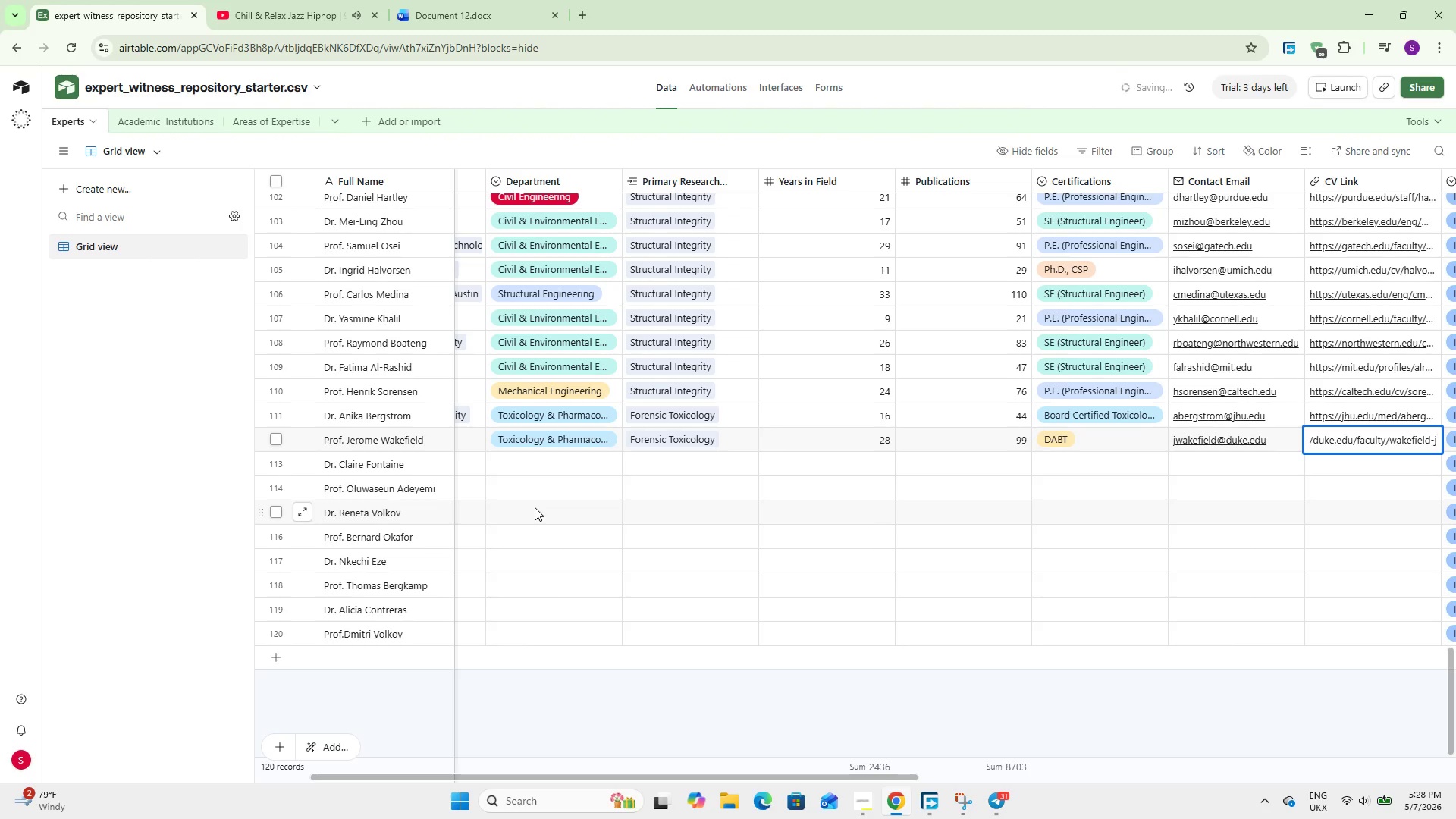 
hold_key(key=ShiftLeft, duration=1.47)
scroll: coordinate [535, 507], scroll_direction: up, amount: 7.0
 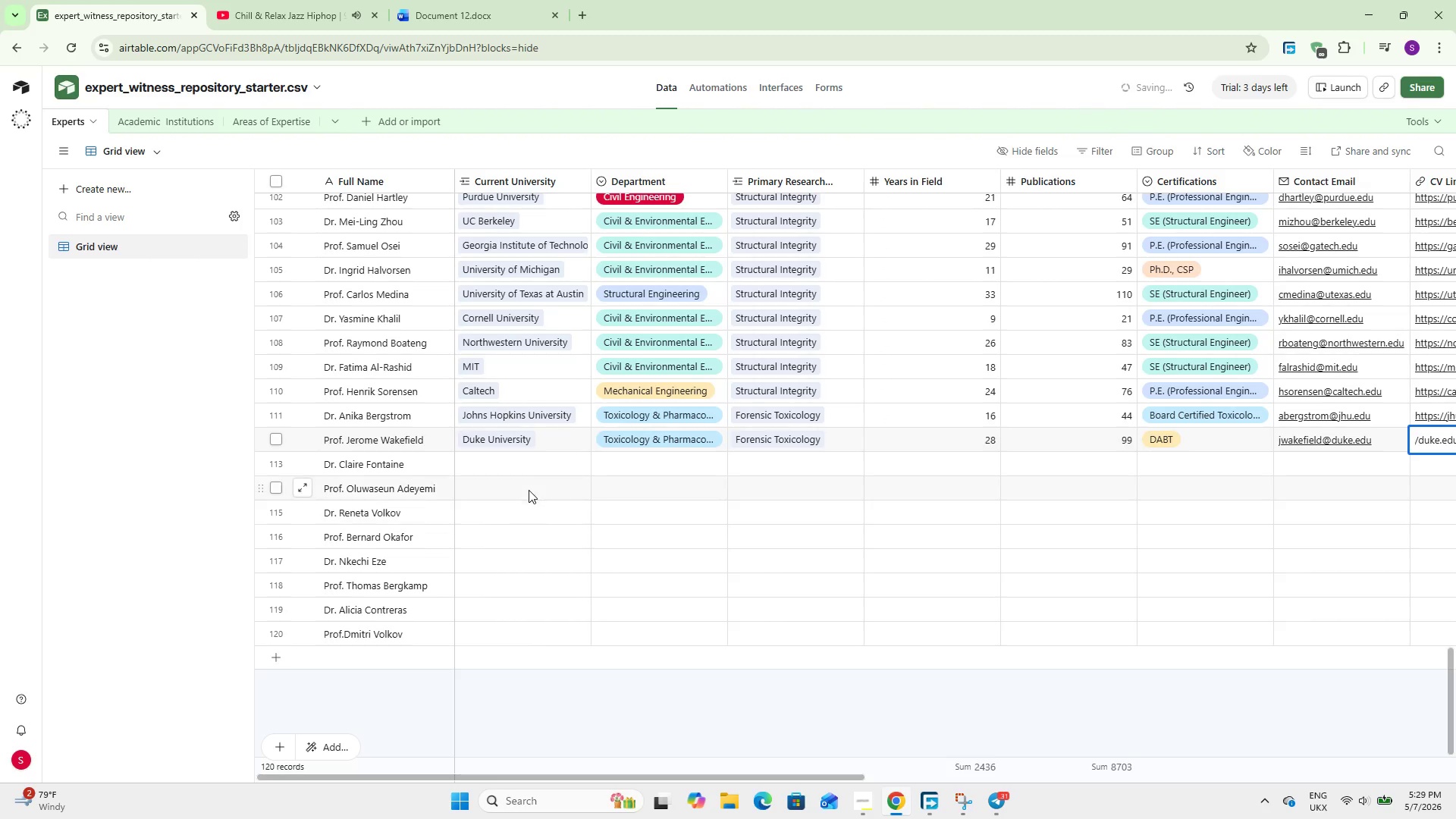 
left_click([524, 469])
 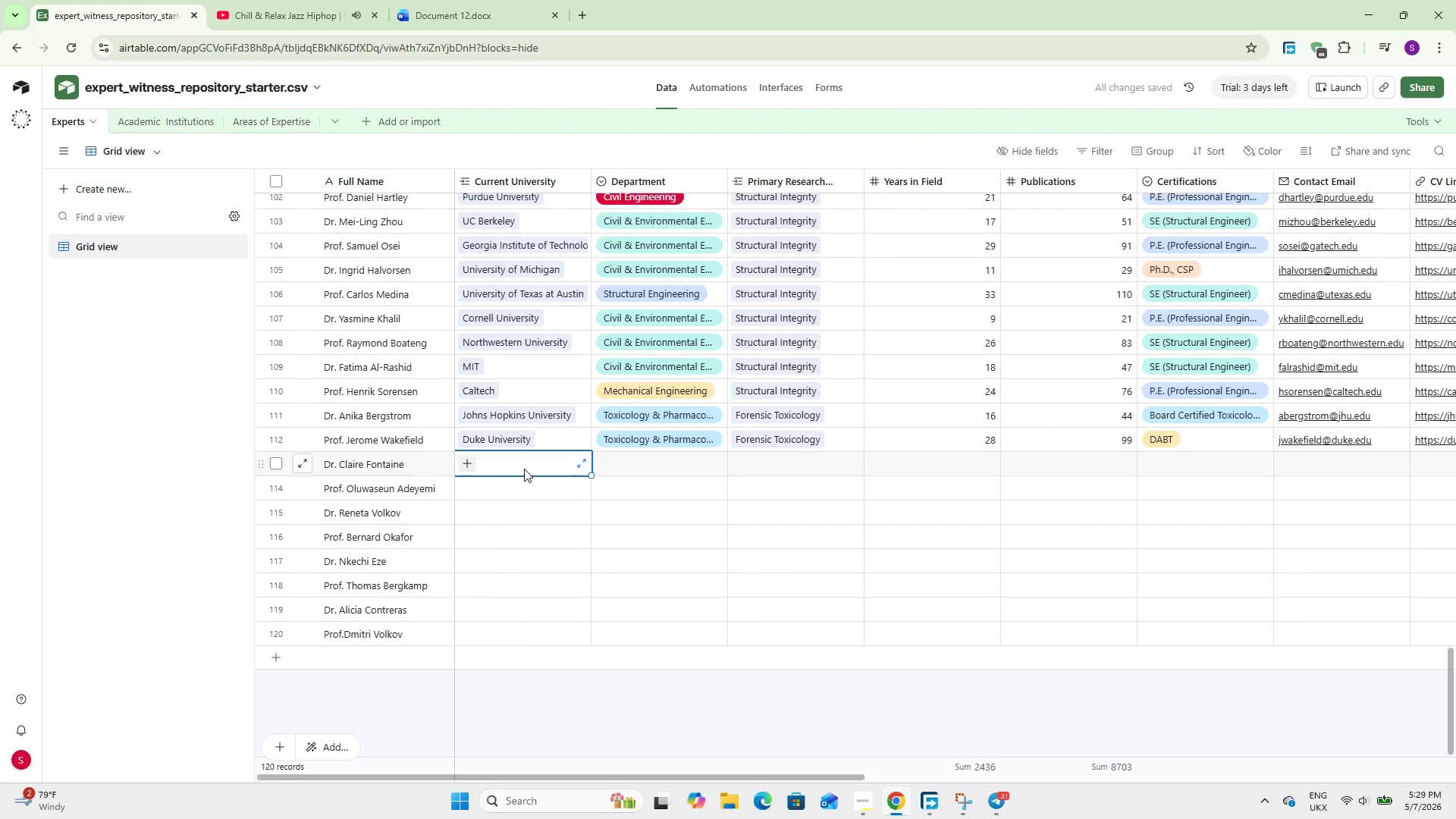 
wait(5.97)
 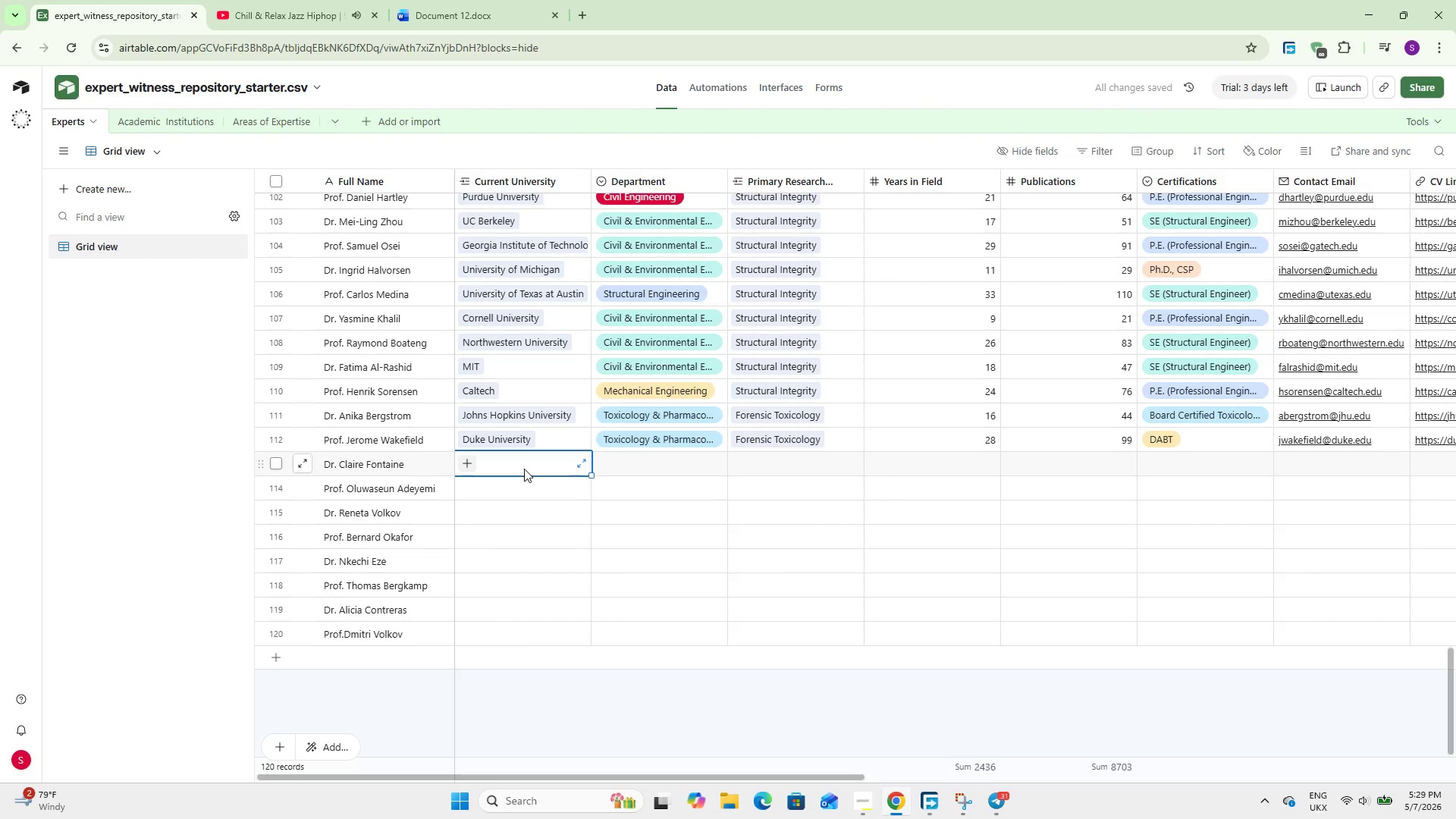 
type(Uni)
 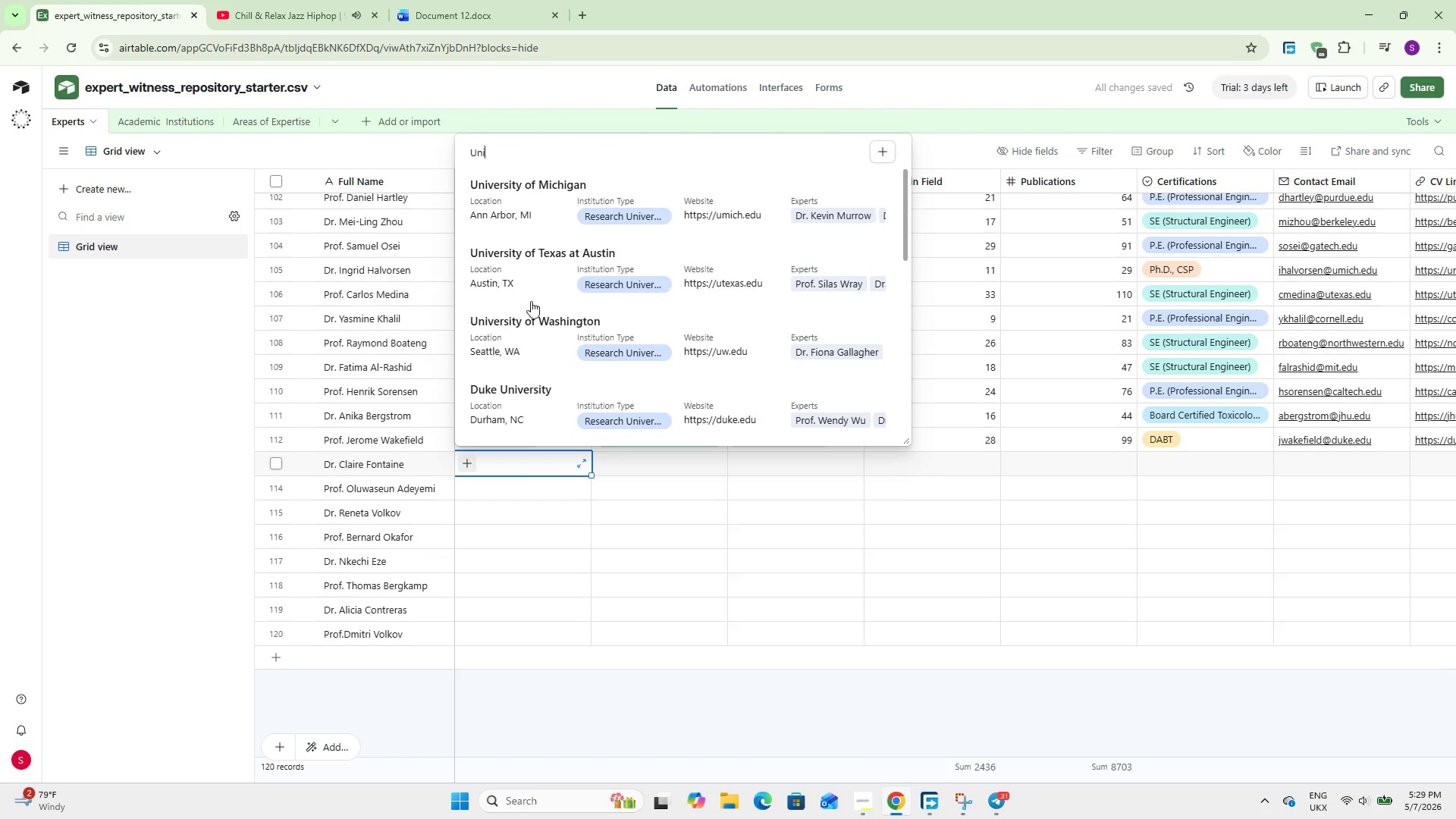 
left_click([531, 336])
 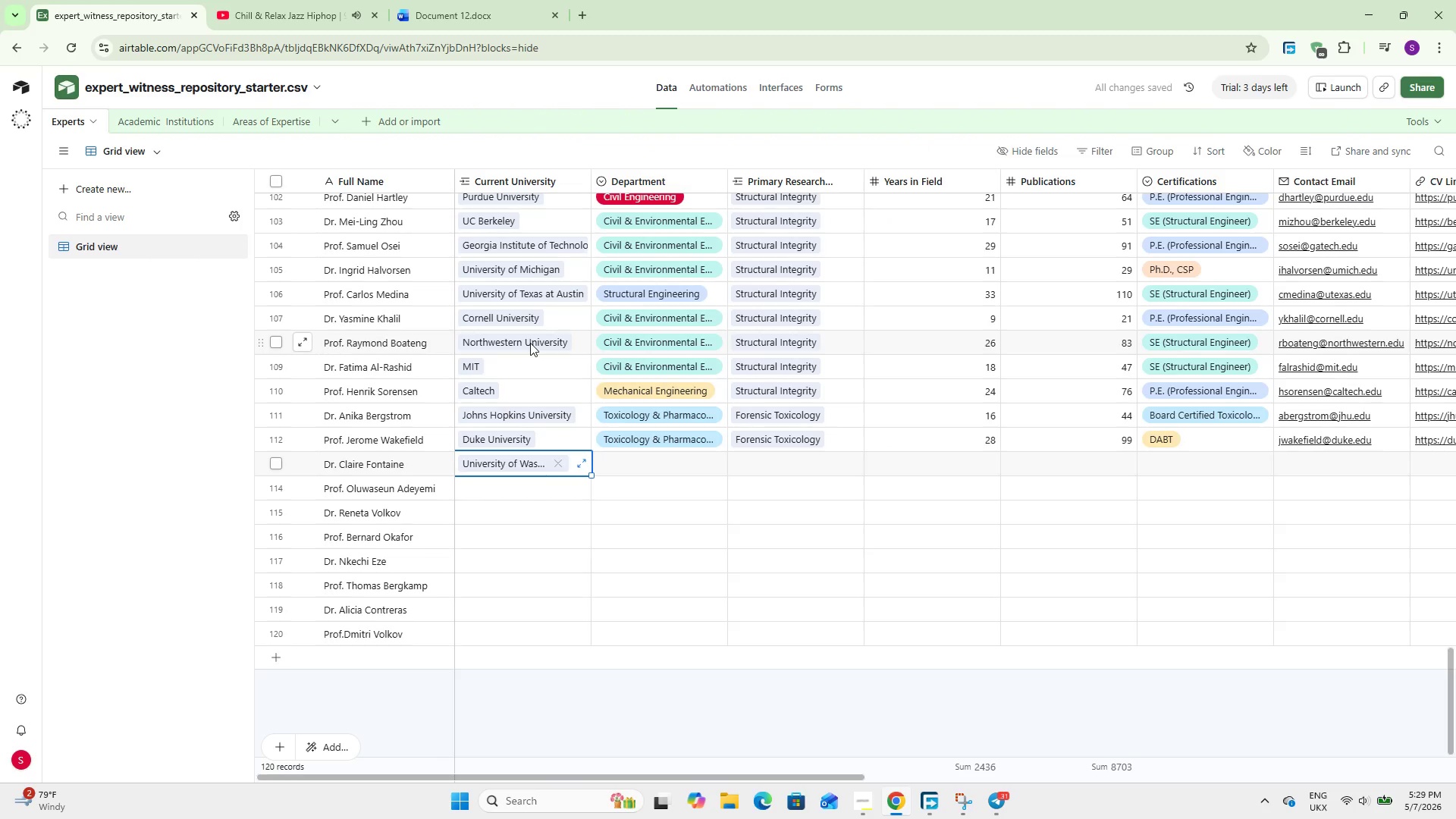 
key(Tab)
type(to)
 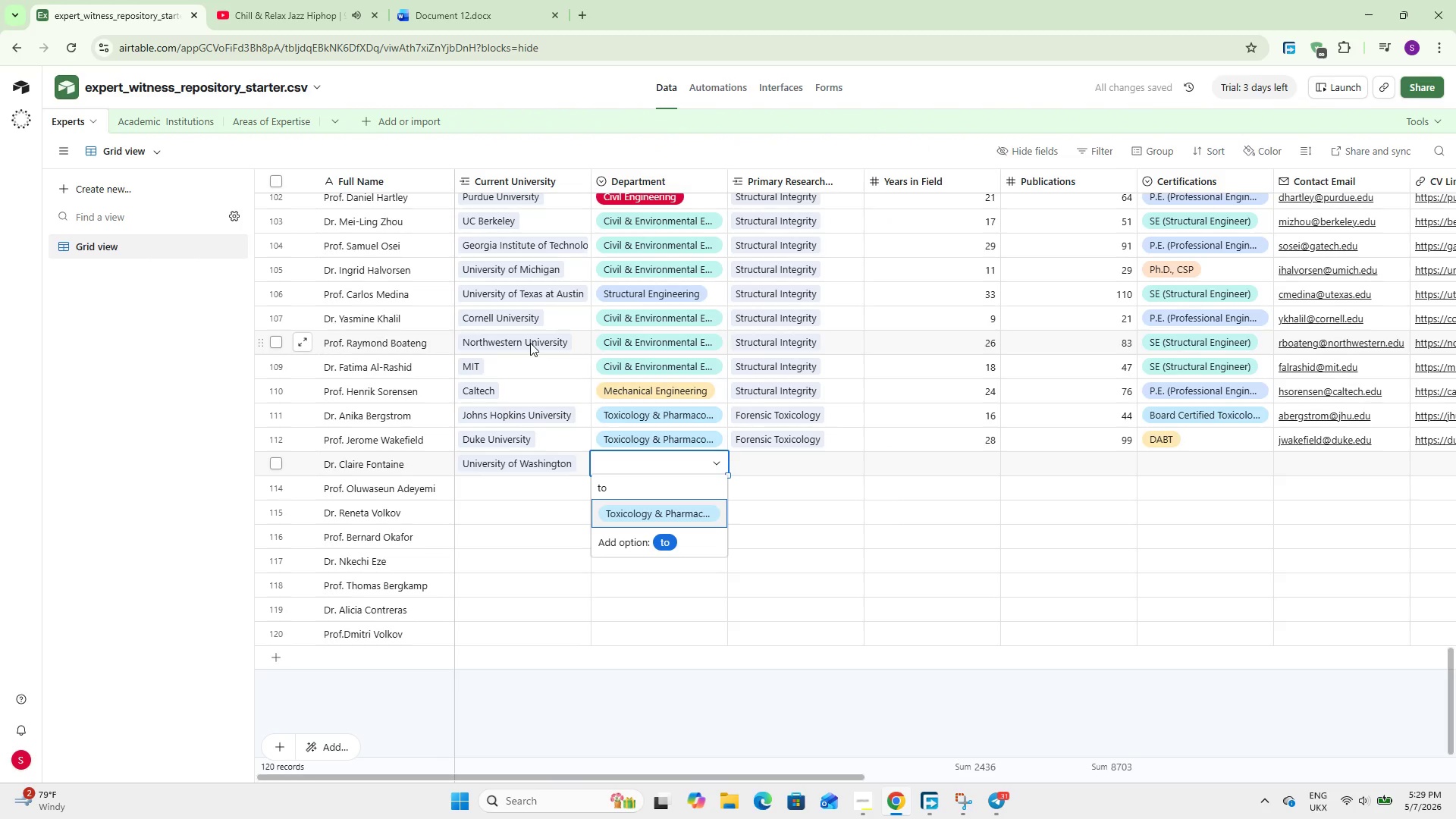 
key(Enter)
 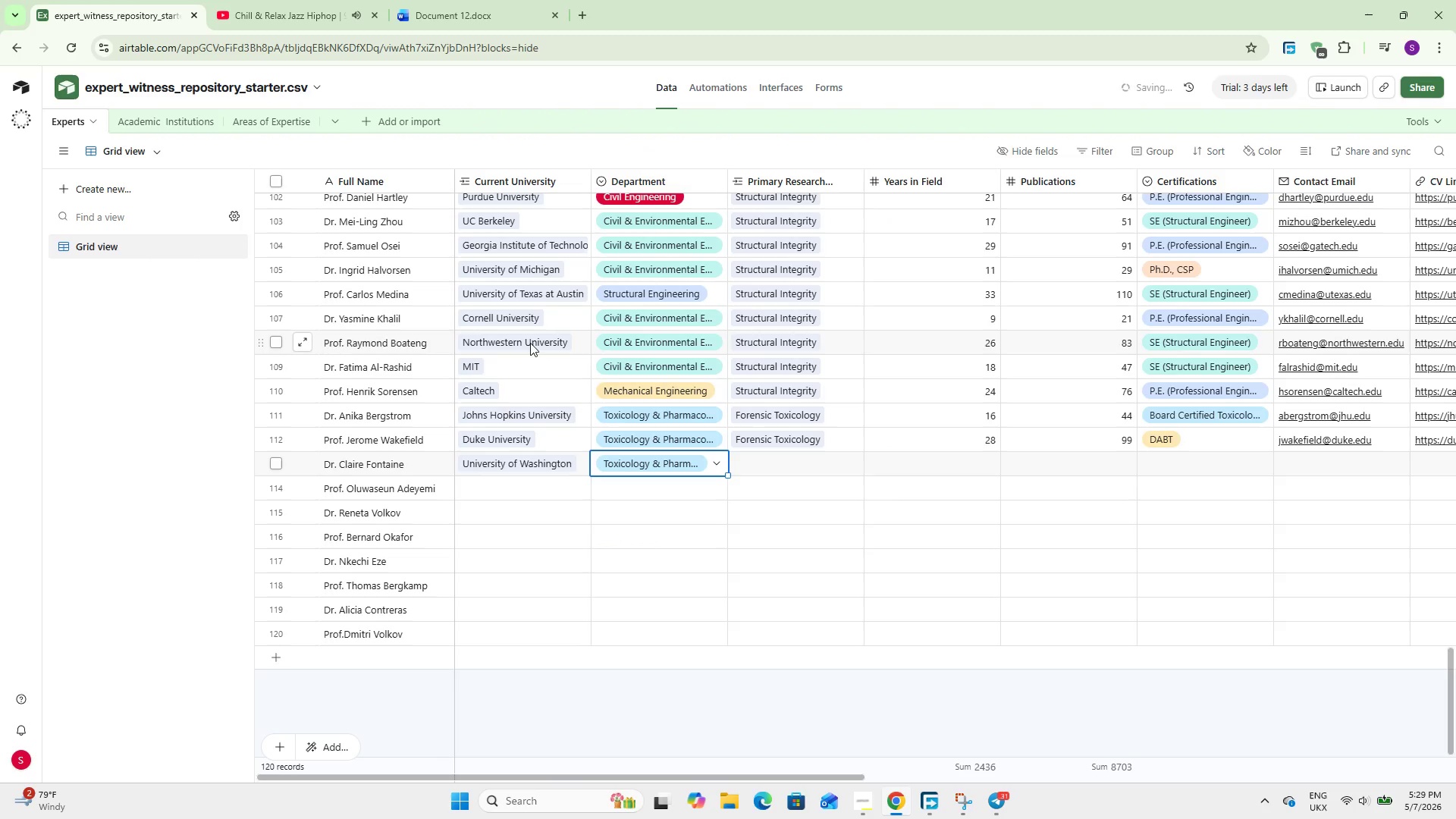 
key(Tab)
type(for)
key(Tab)
 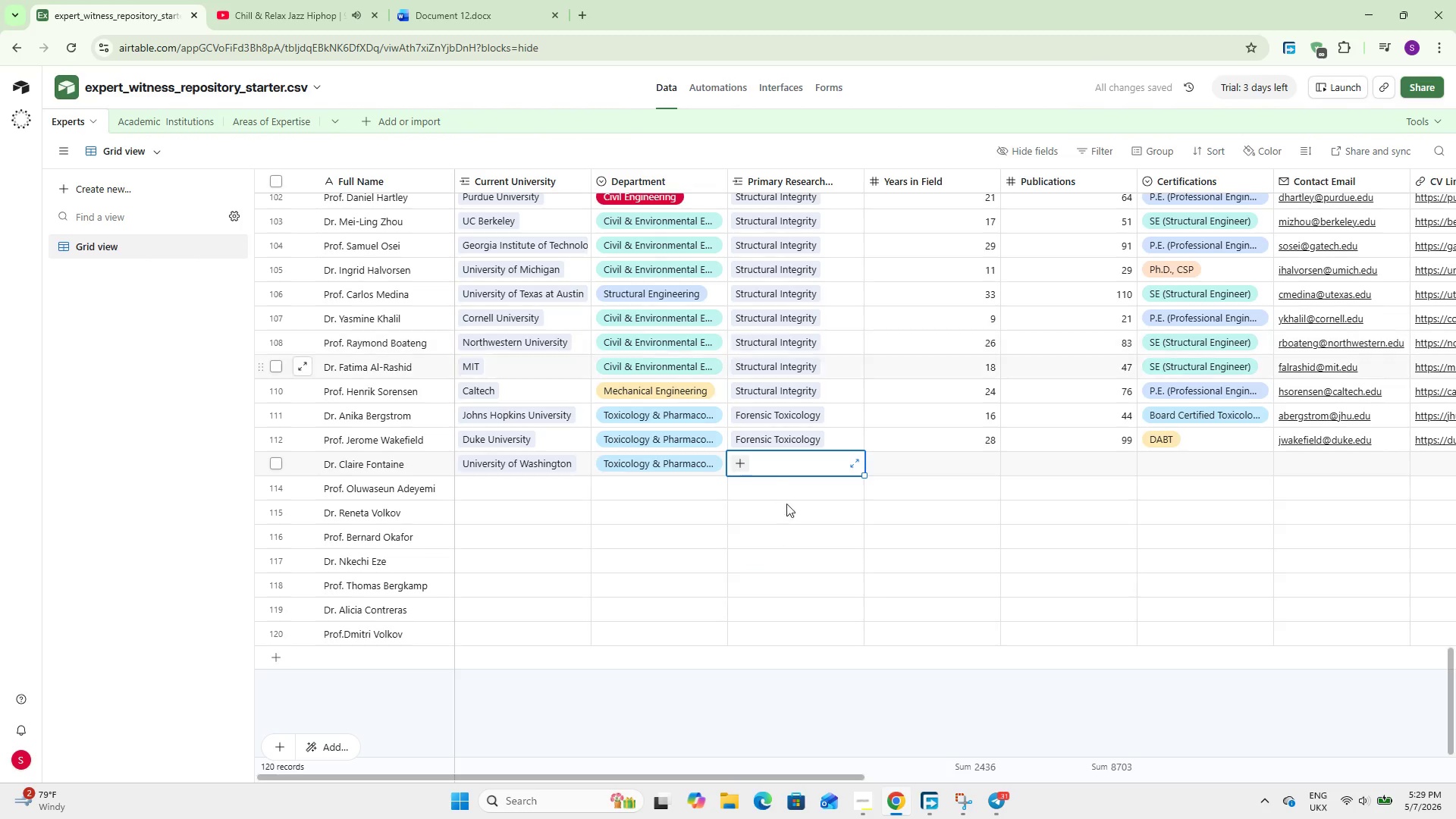 
left_click([748, 465])
 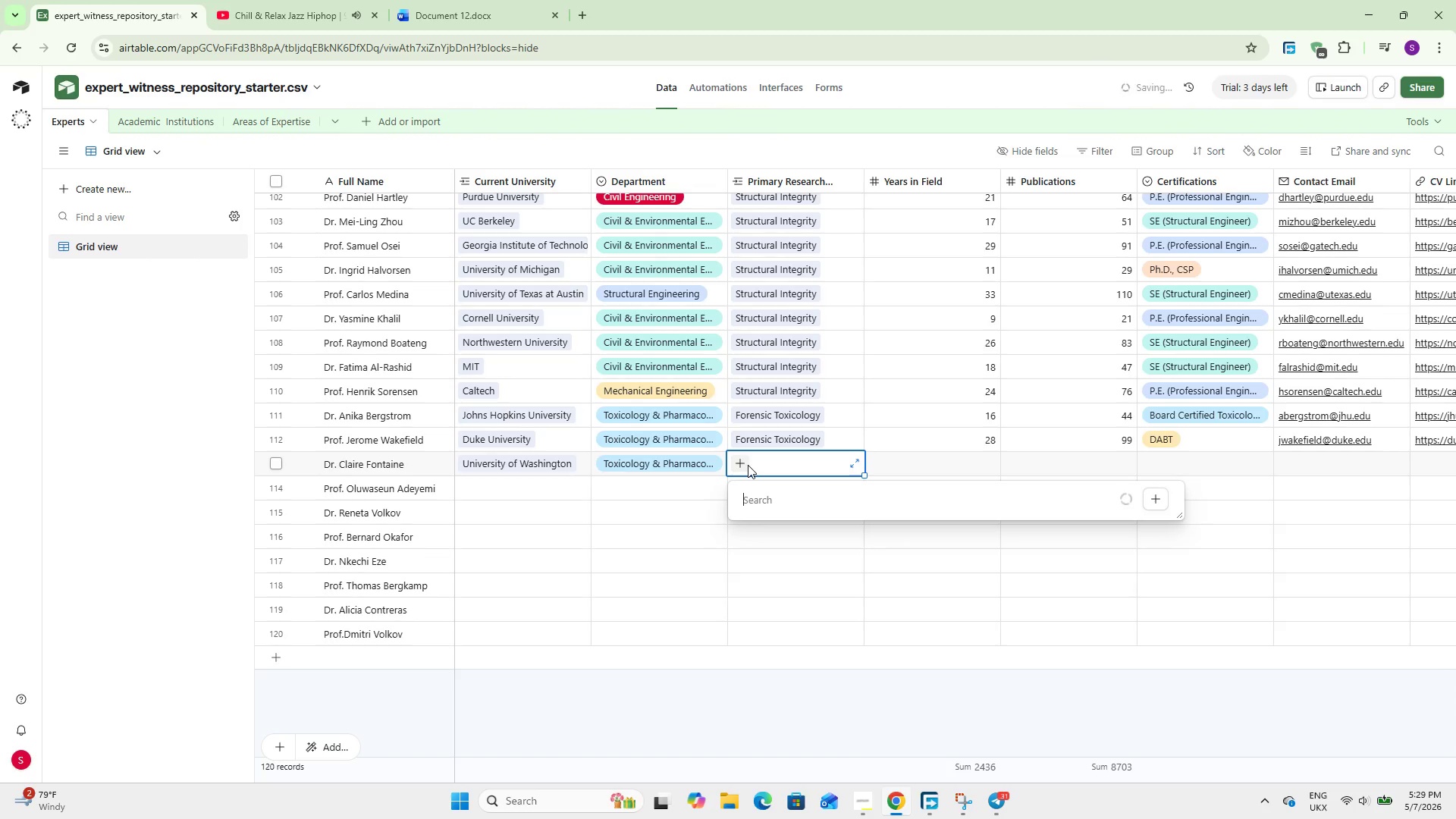 
key(F)
 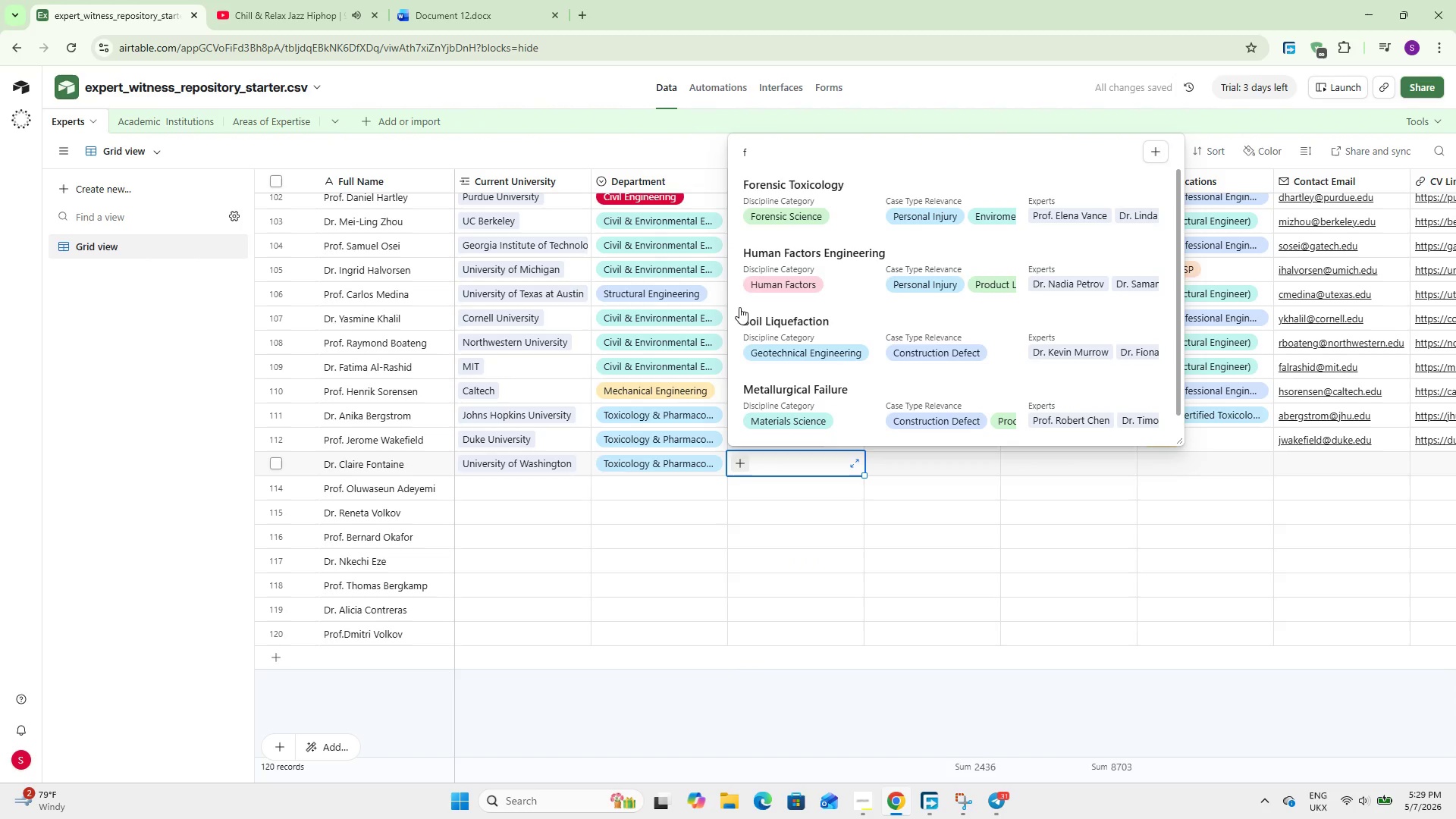 
left_click([761, 209])
 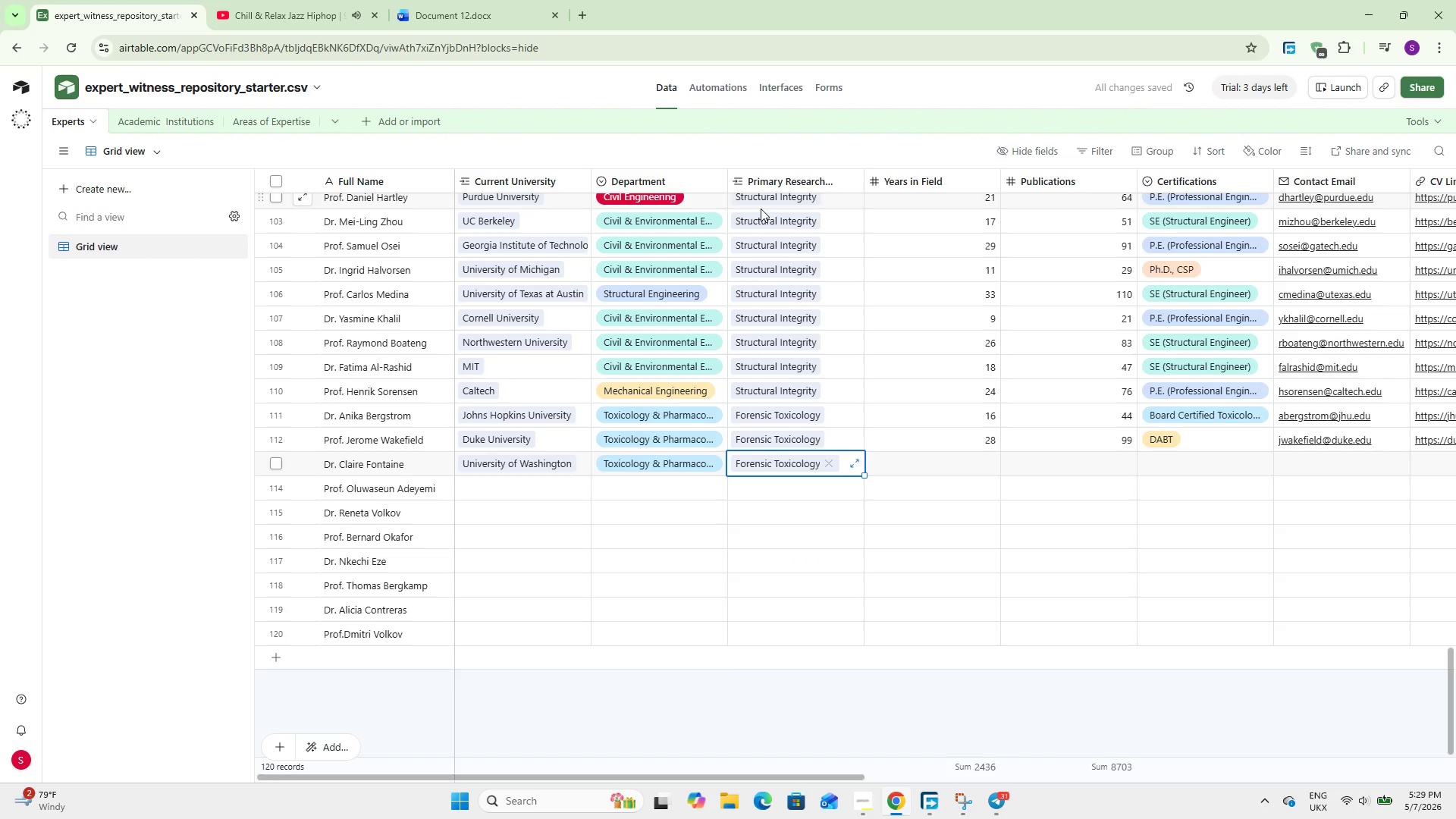 
key(Tab)
type(12)
key(Tab)
type(31)
key(Tab)
type(Board)
 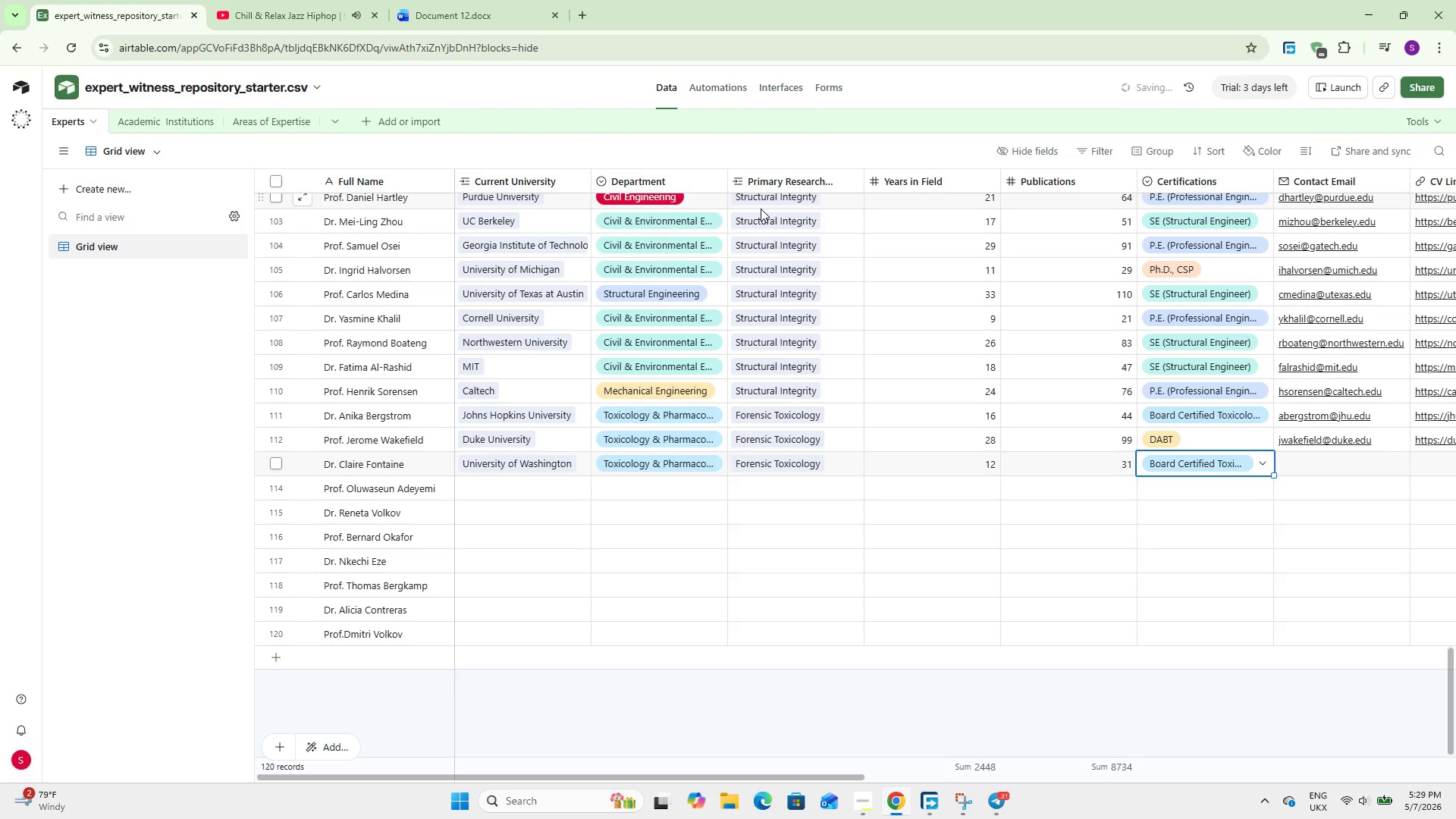 
 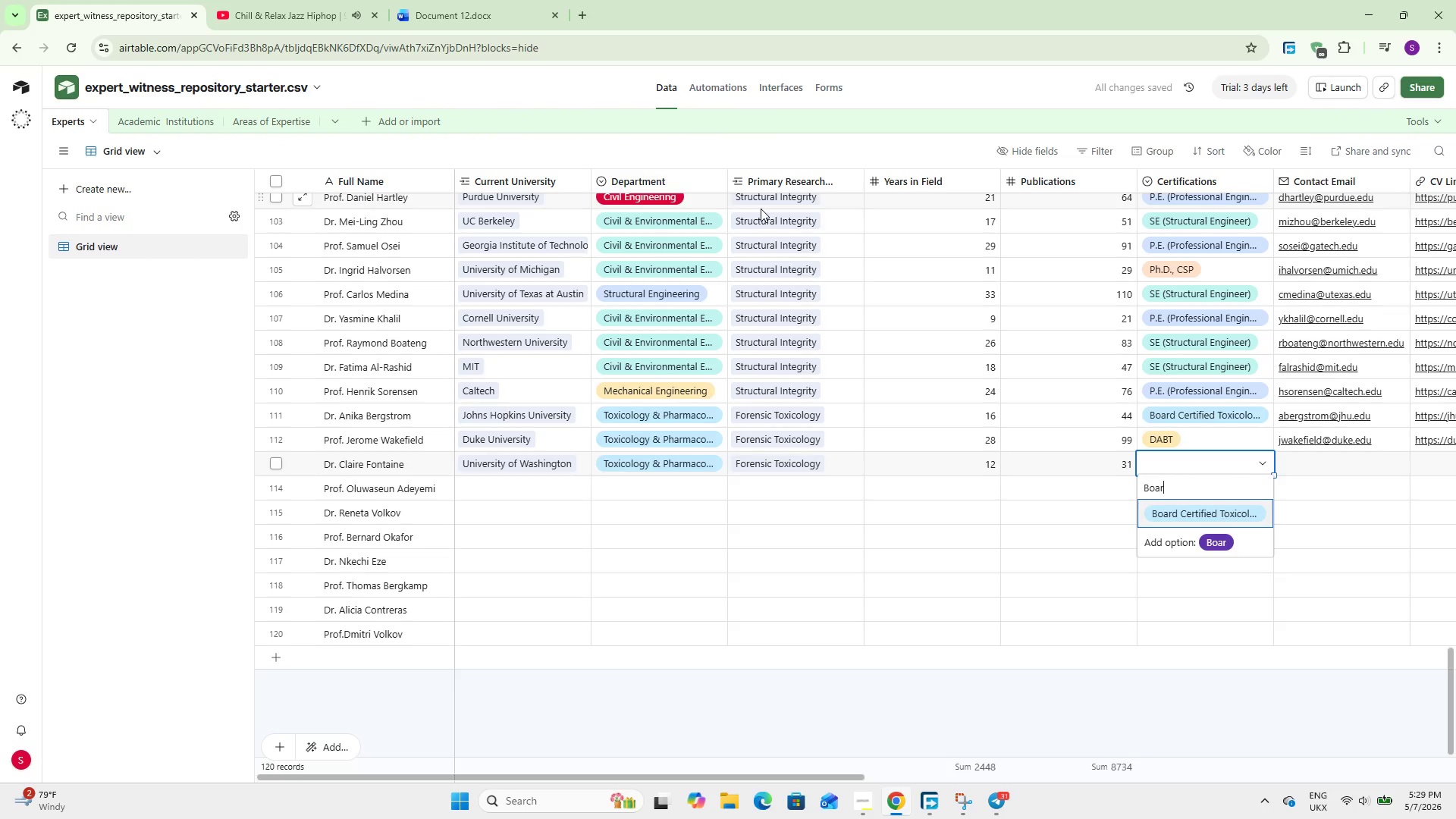 
key(Enter)
 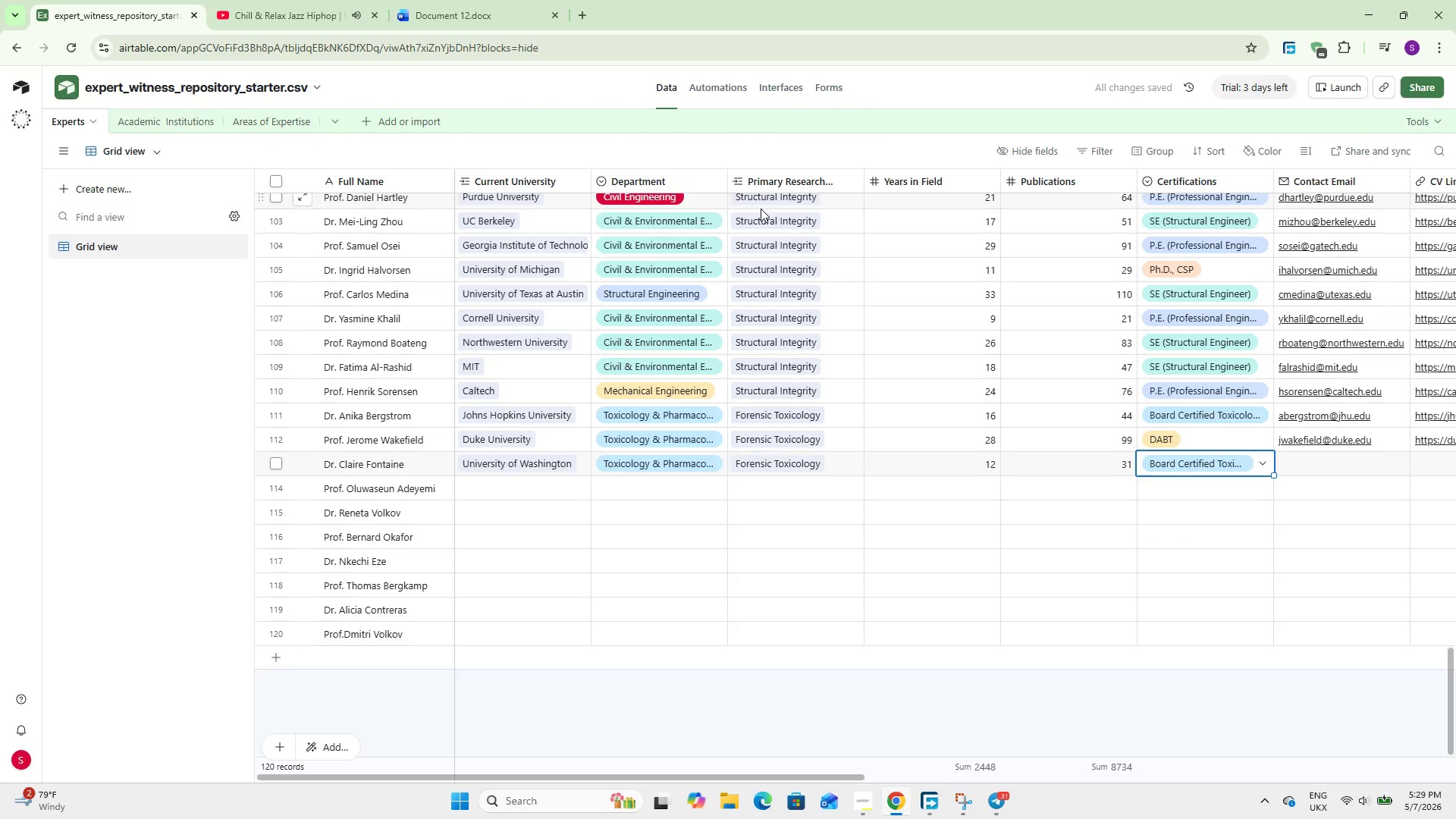 
key(Tab)
type(cfontaine~)
 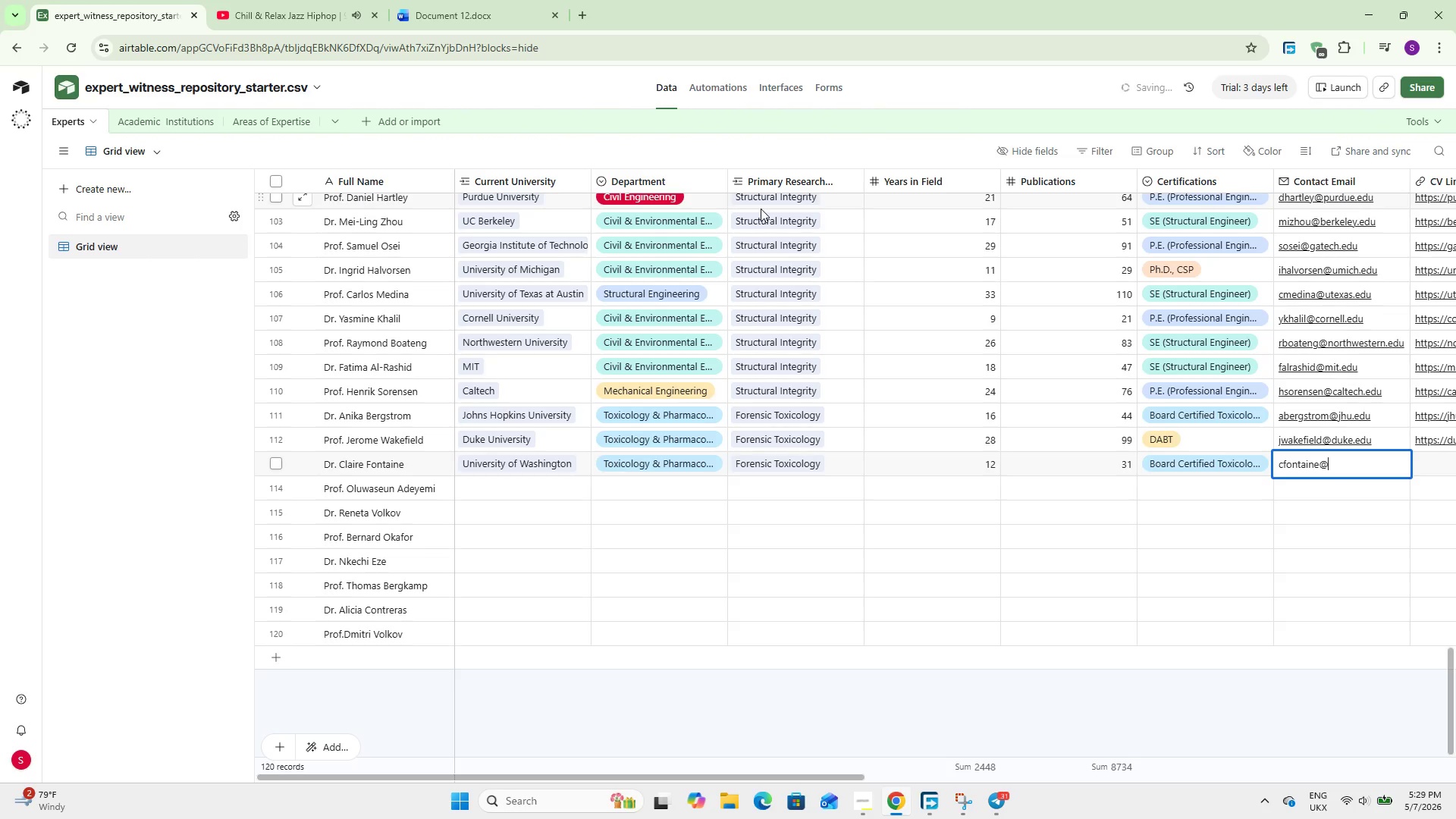 
type(uw.edu)
key(Tab)
type(https://uw.edu)
 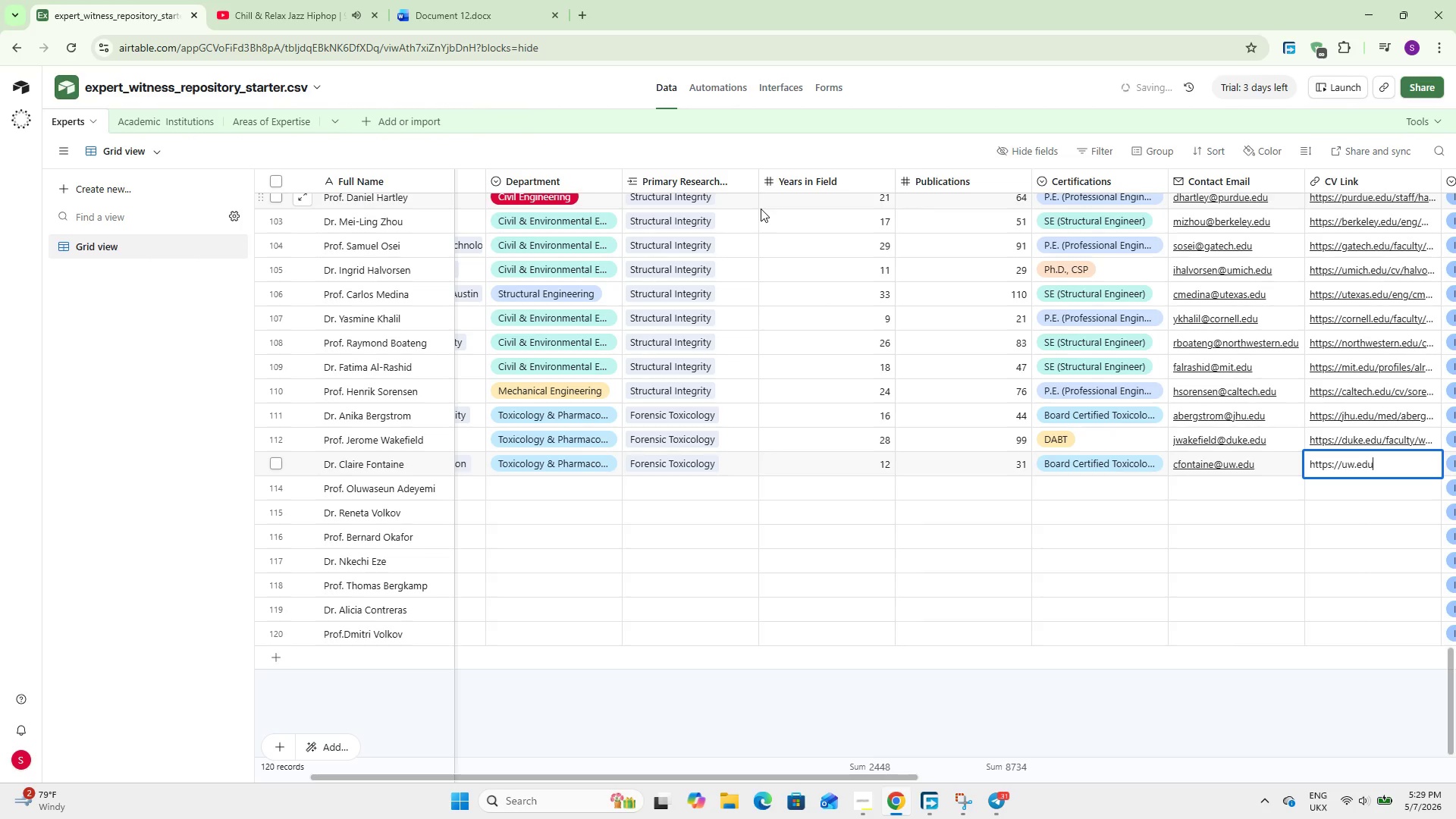 
type(/med/fontaine-cv)
 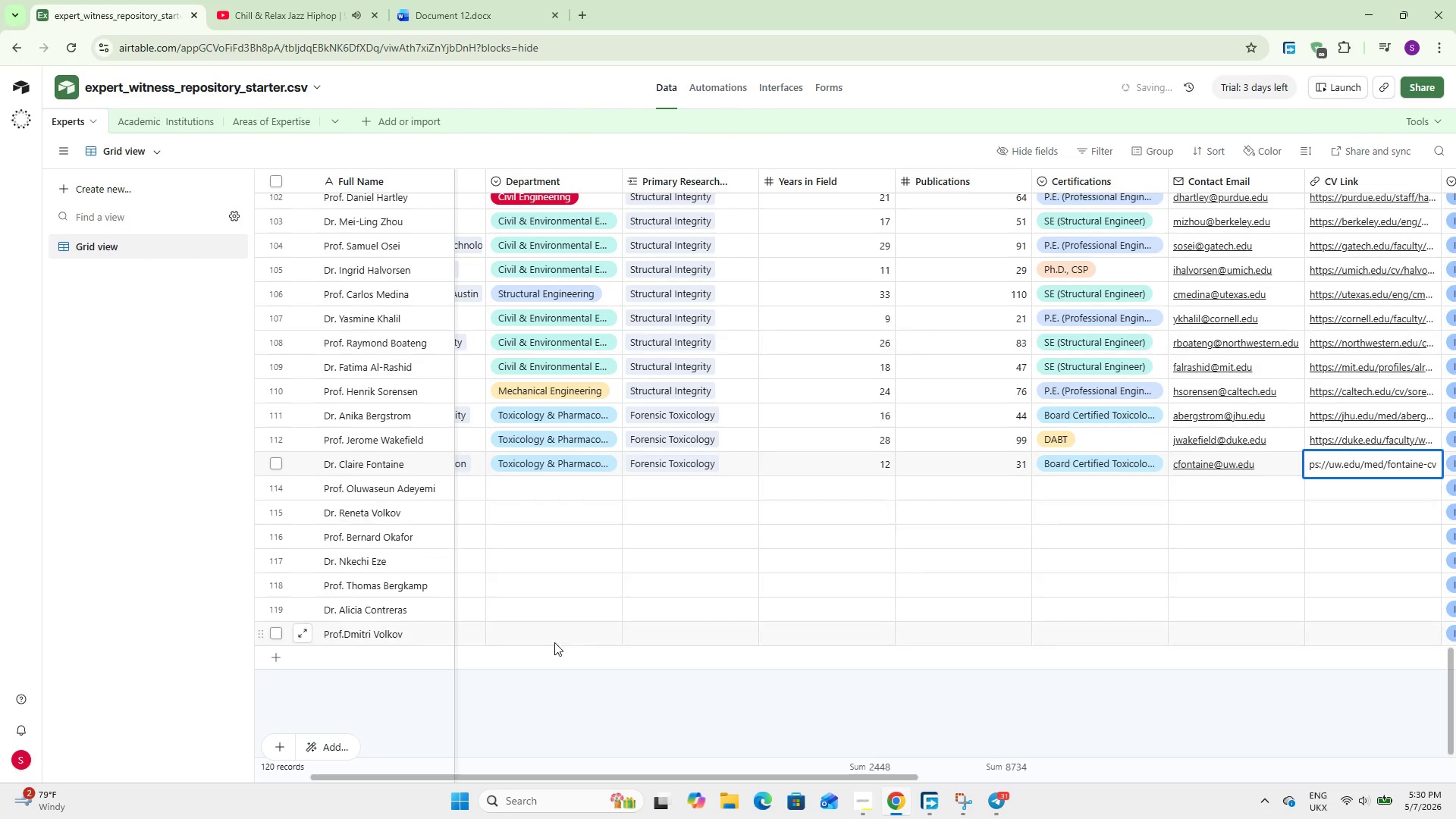 
hold_key(key=CapsLock, duration=1.5)
 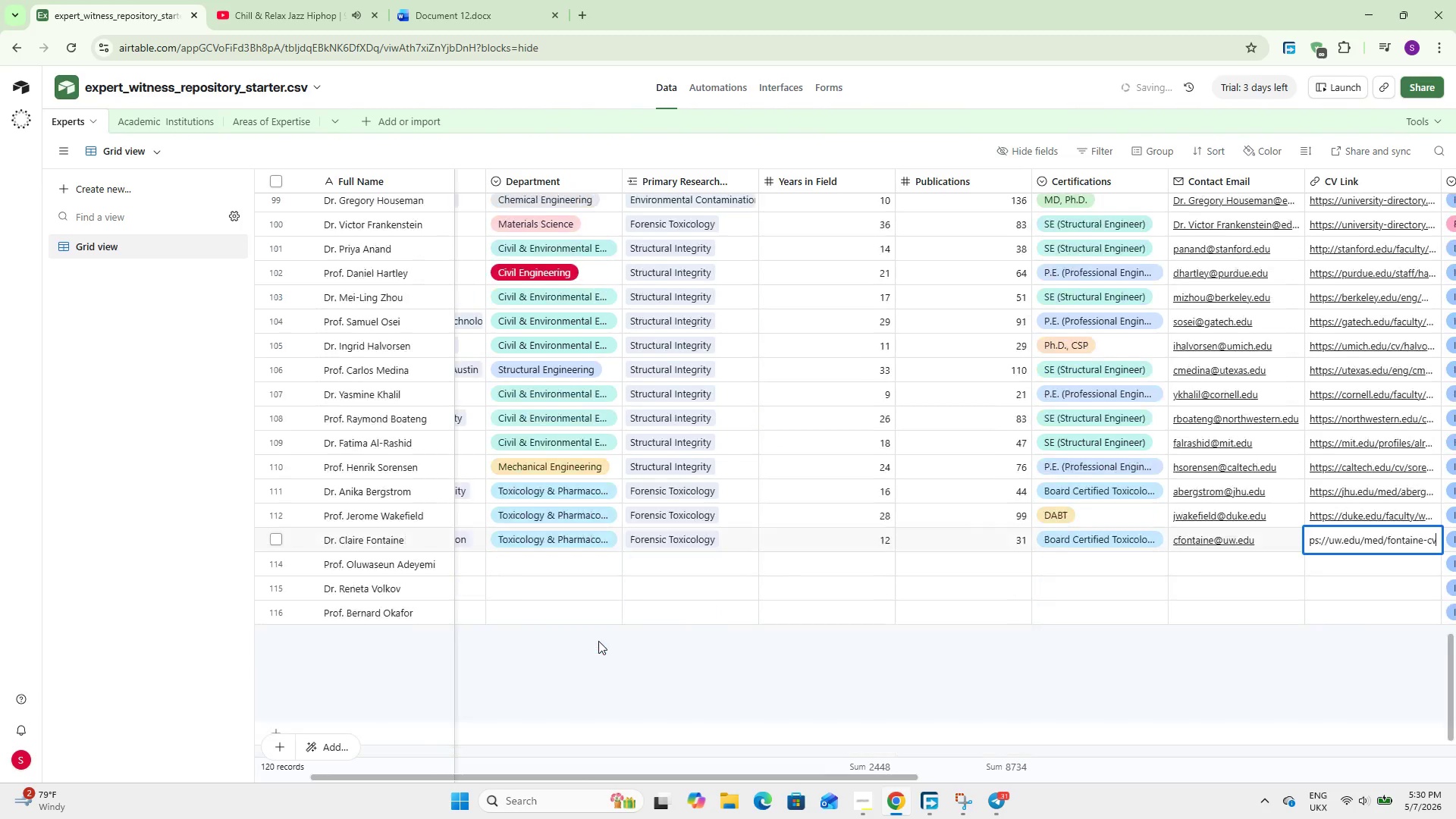 
scroll: coordinate [598, 642], scroll_direction: up, amount: 5.0
 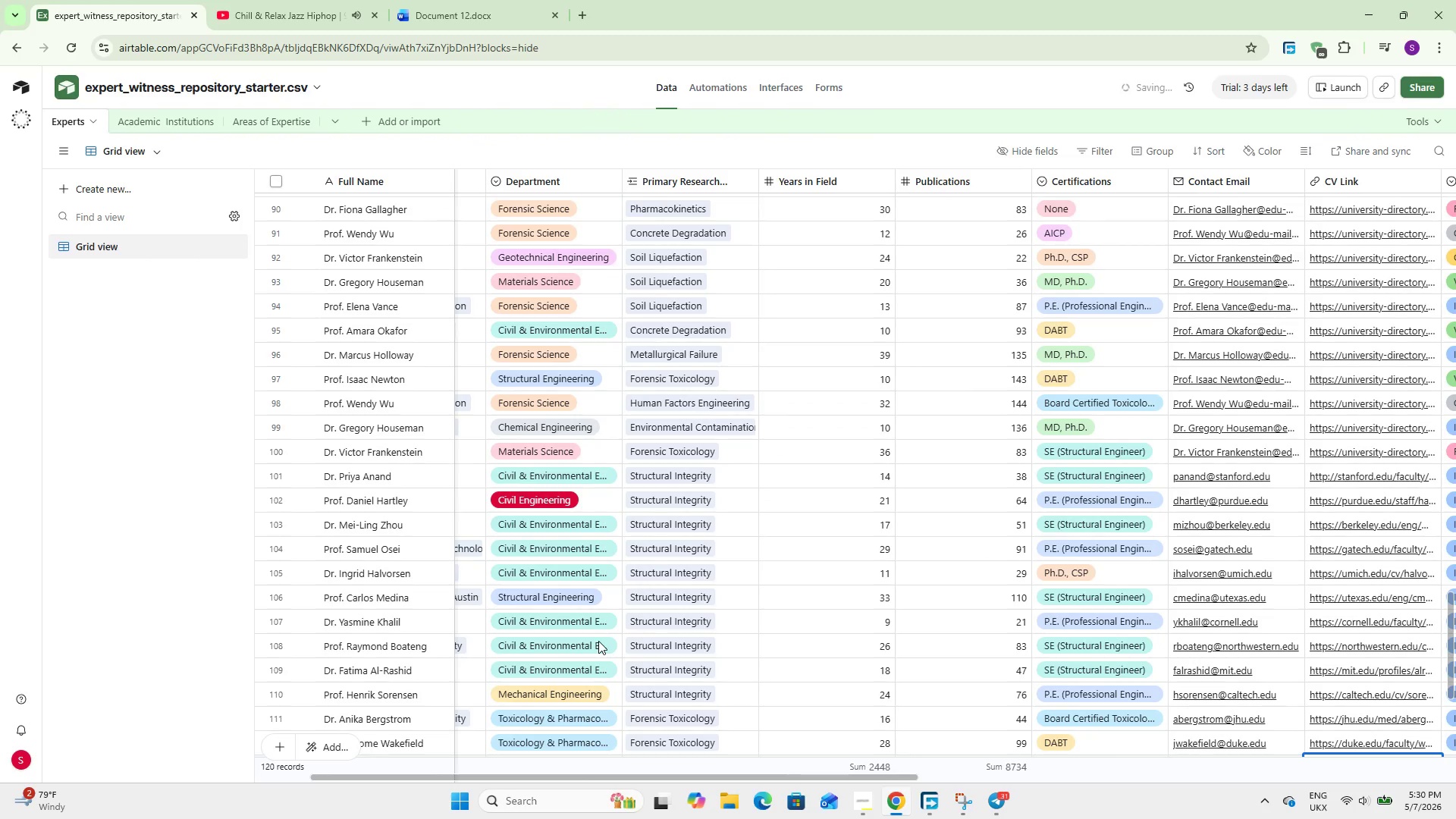 
hold_key(key=CapsLock, duration=0.7)
 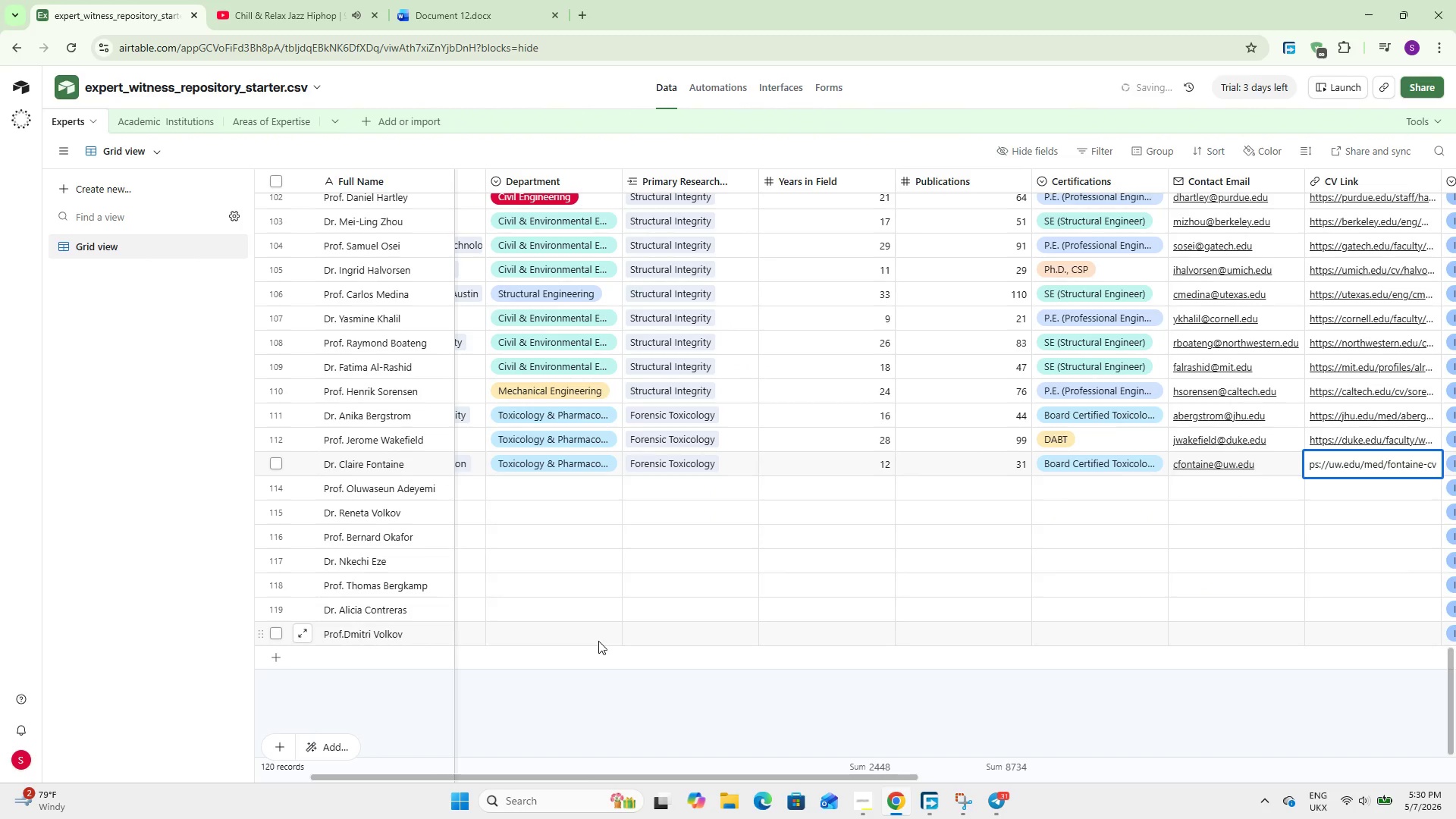 
scroll: coordinate [598, 641], scroll_direction: down, amount: 5.0
 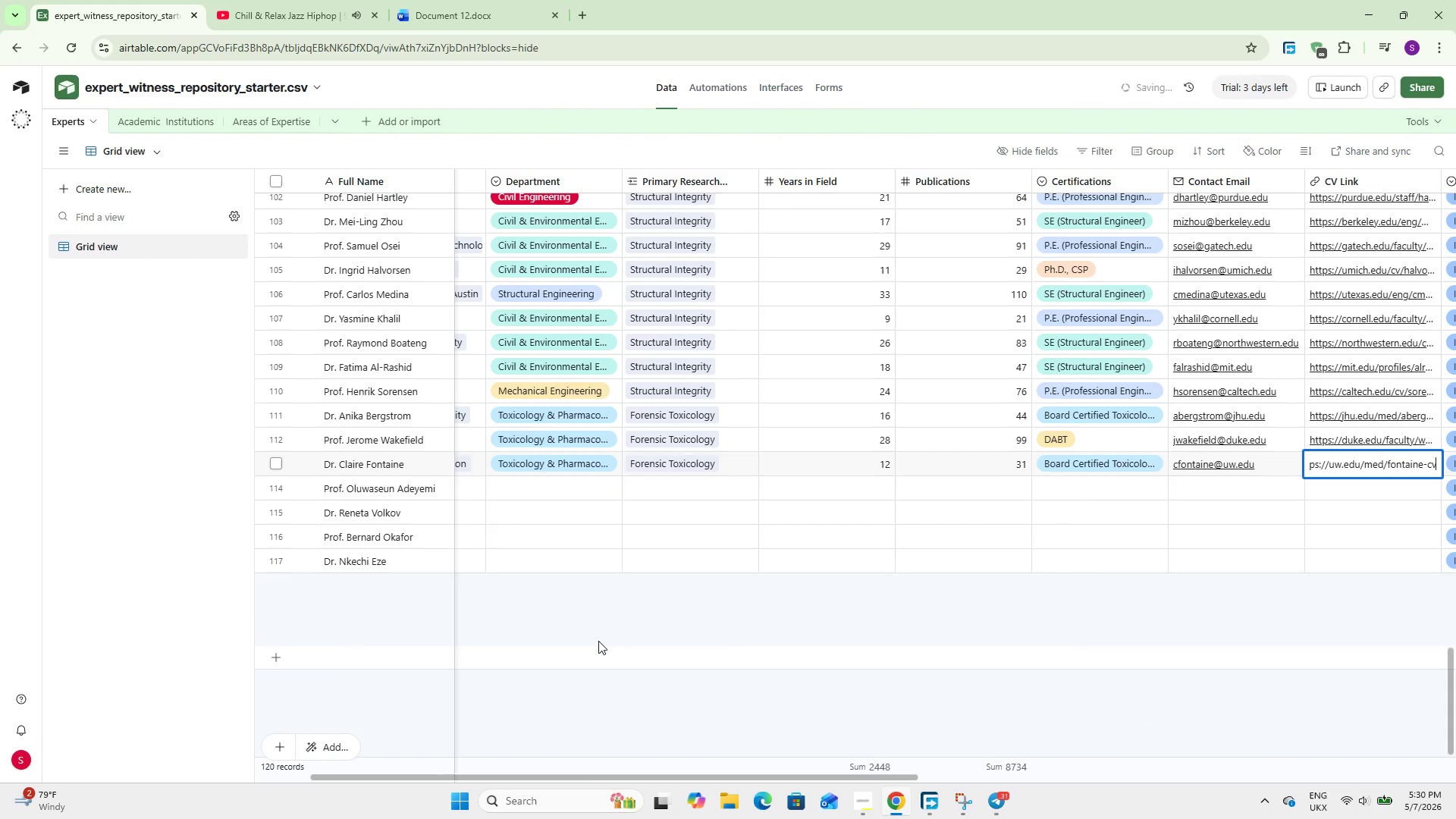 
hold_key(key=ShiftLeft, duration=1.01)
scroll: coordinate [598, 641], scroll_direction: up, amount: 4.0
 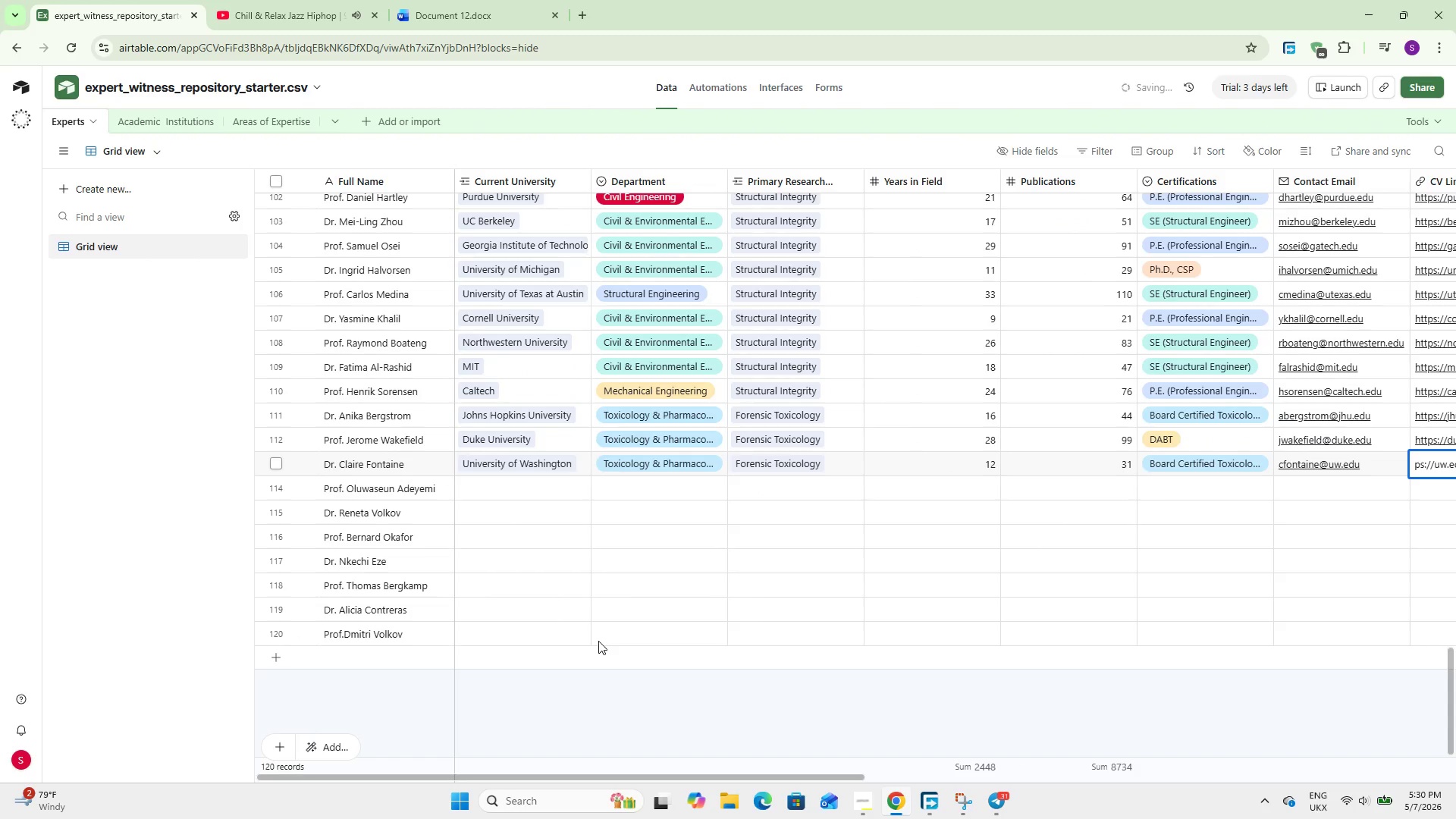 
key(CapsLock)
 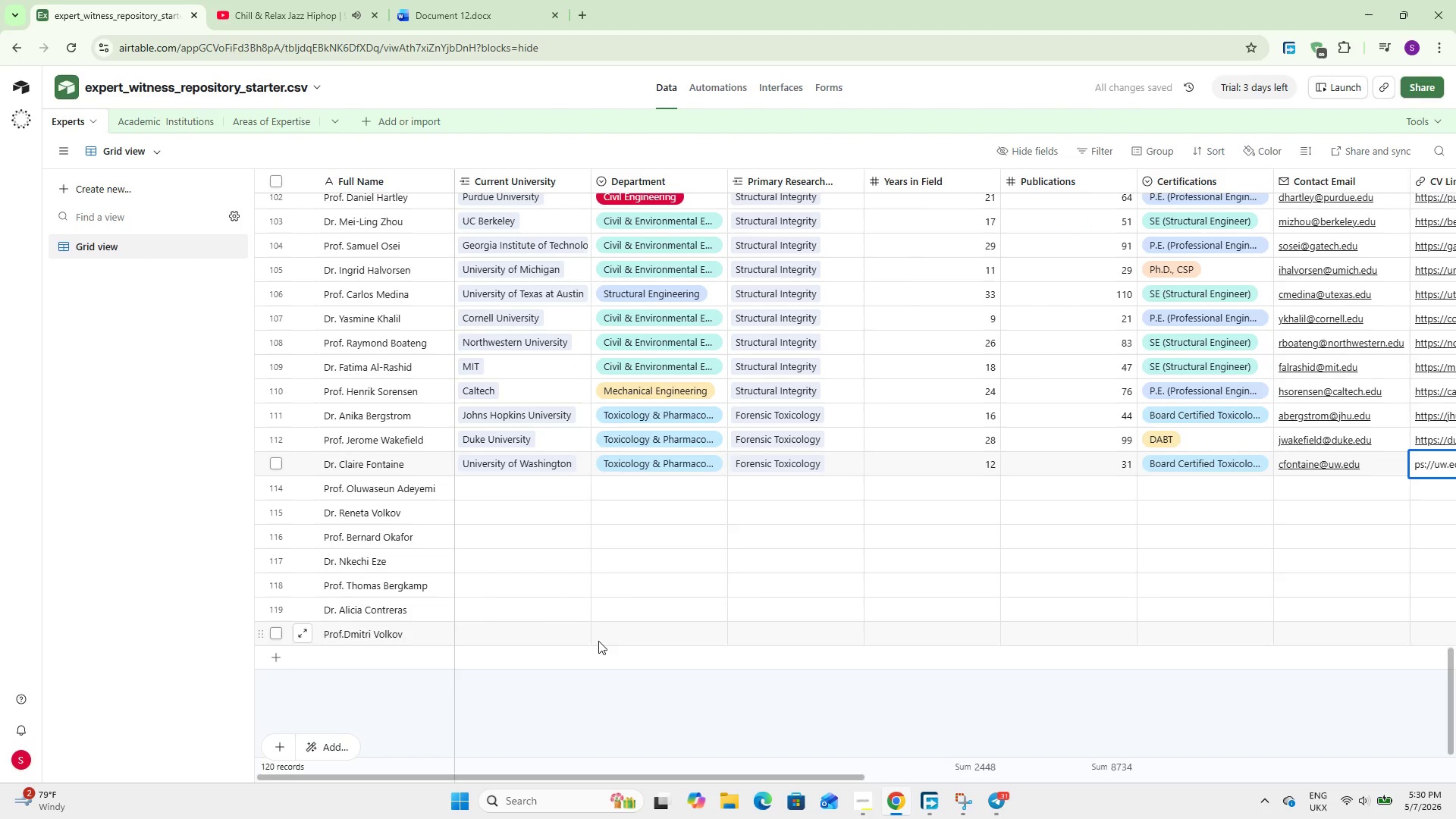 
wait(6.72)
 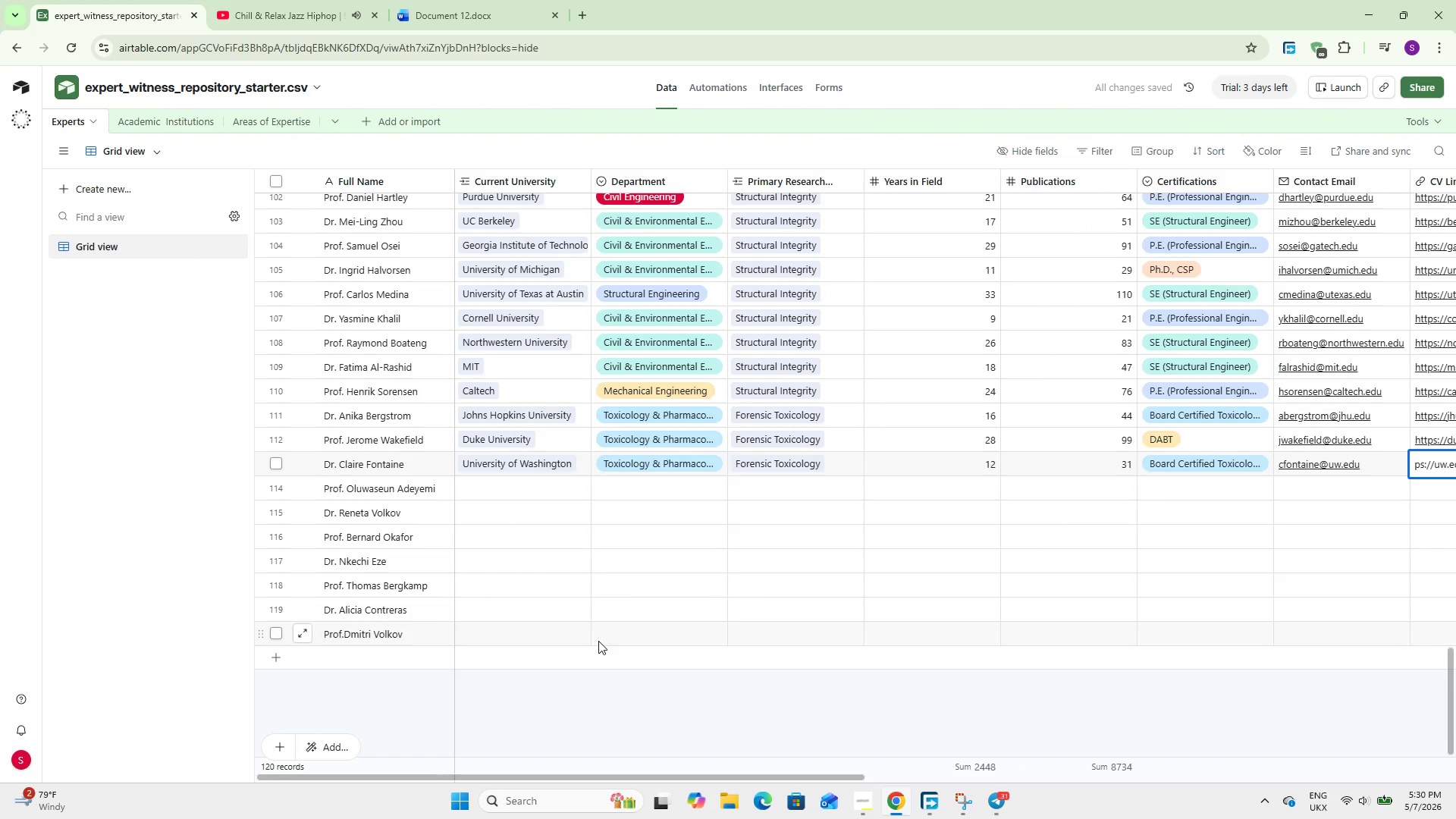 
left_click([519, 488])
 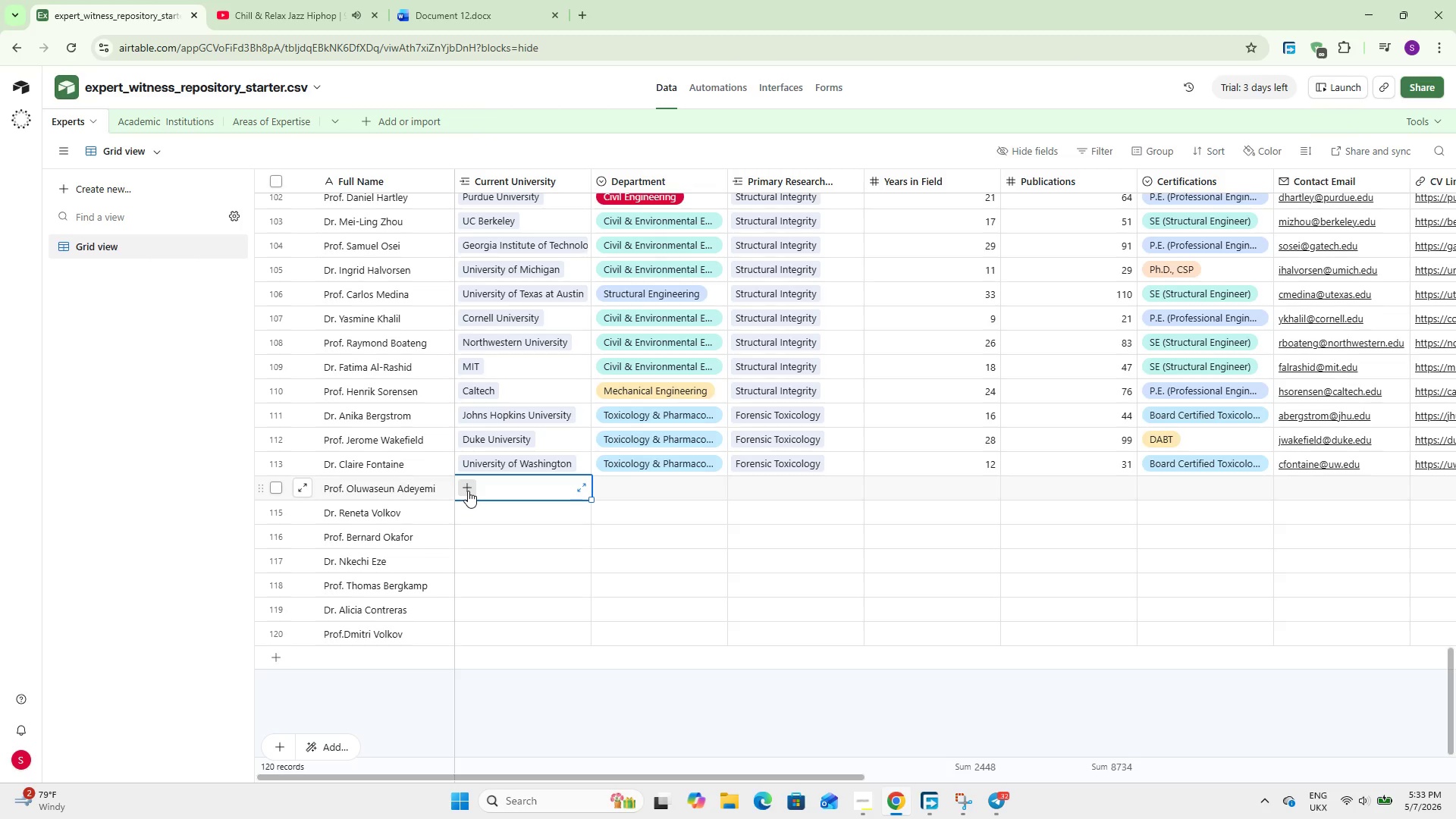 
wait(163.22)
 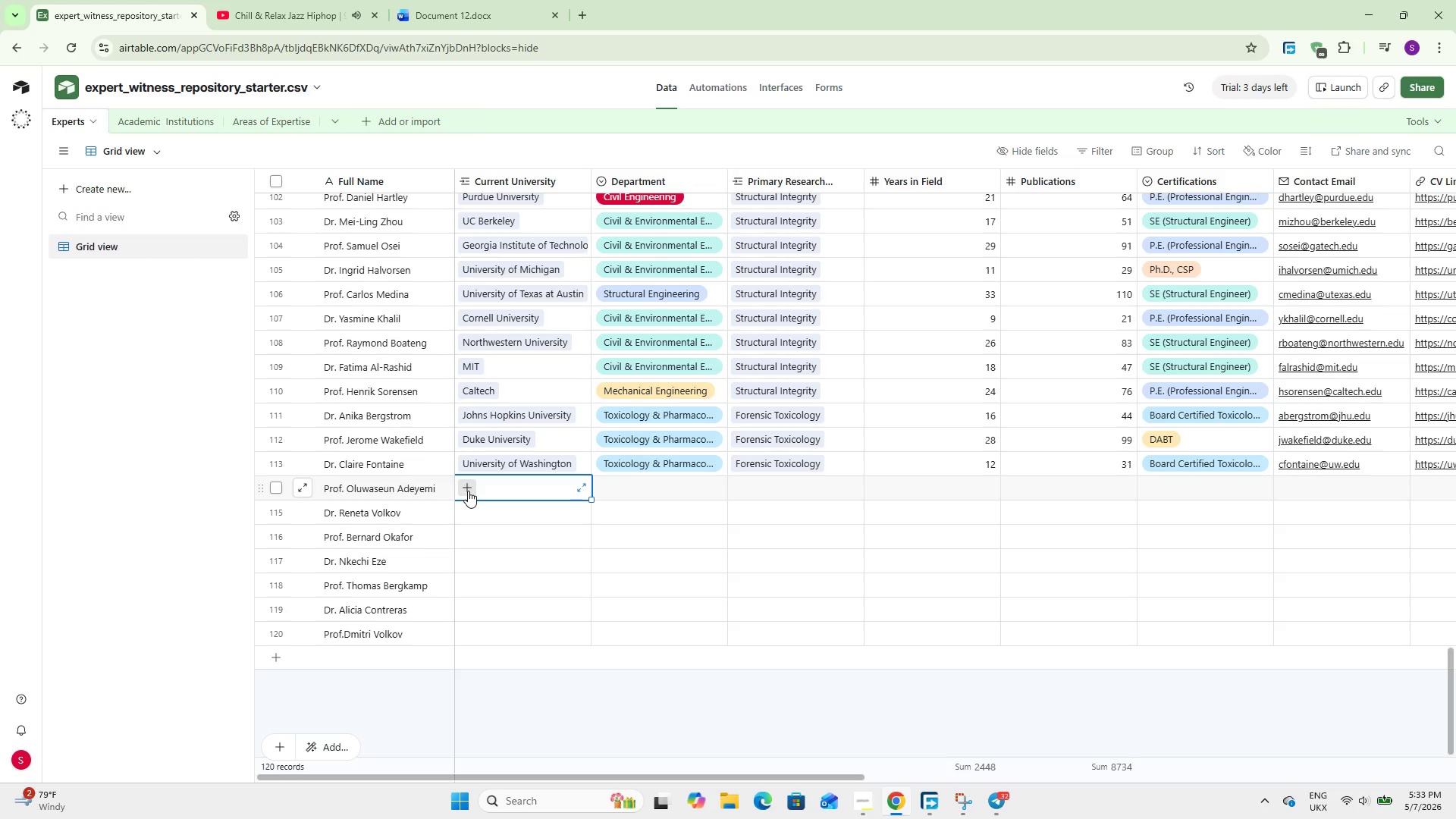 
left_click([472, 485])
 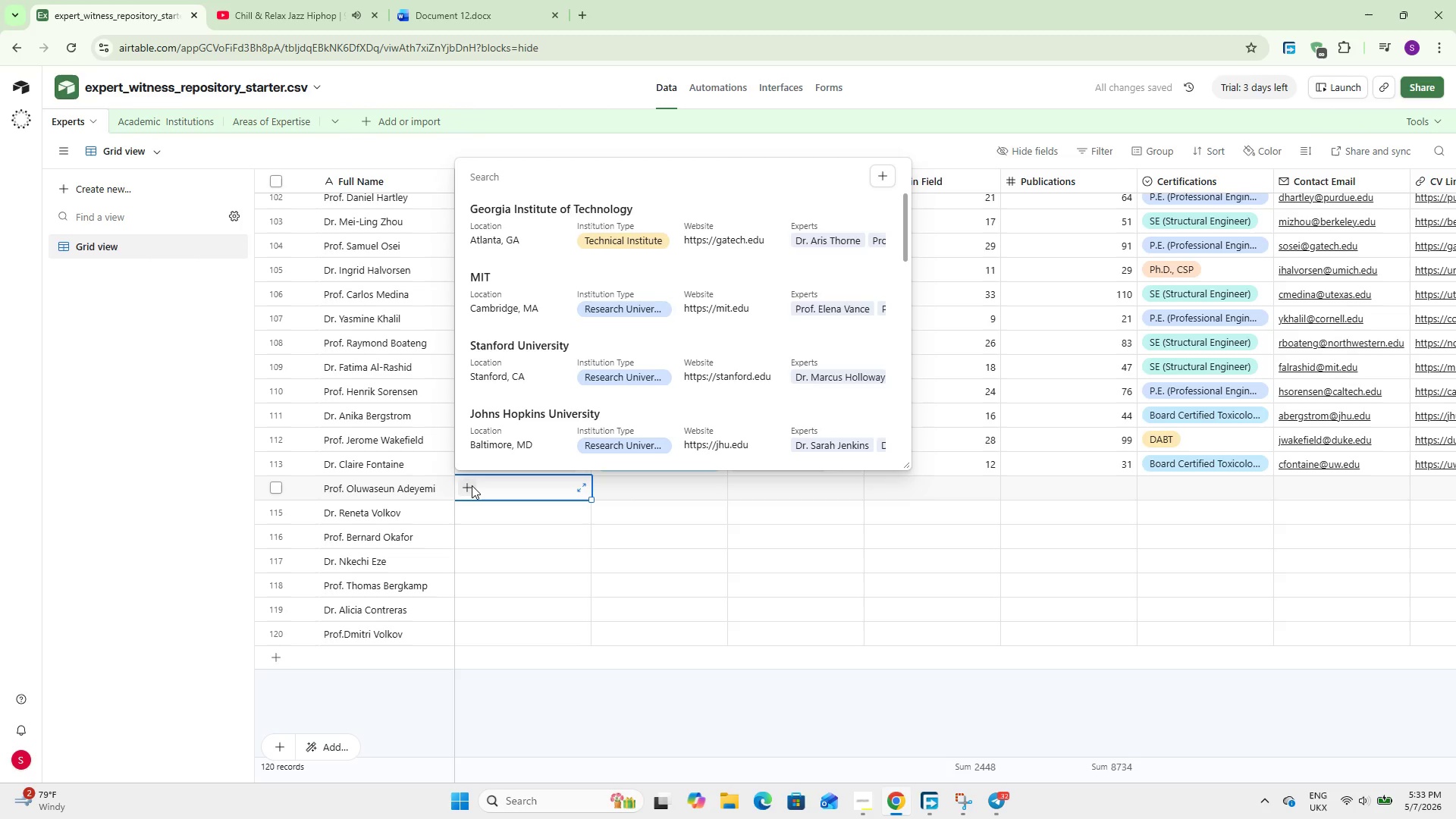 
wait(5.12)
 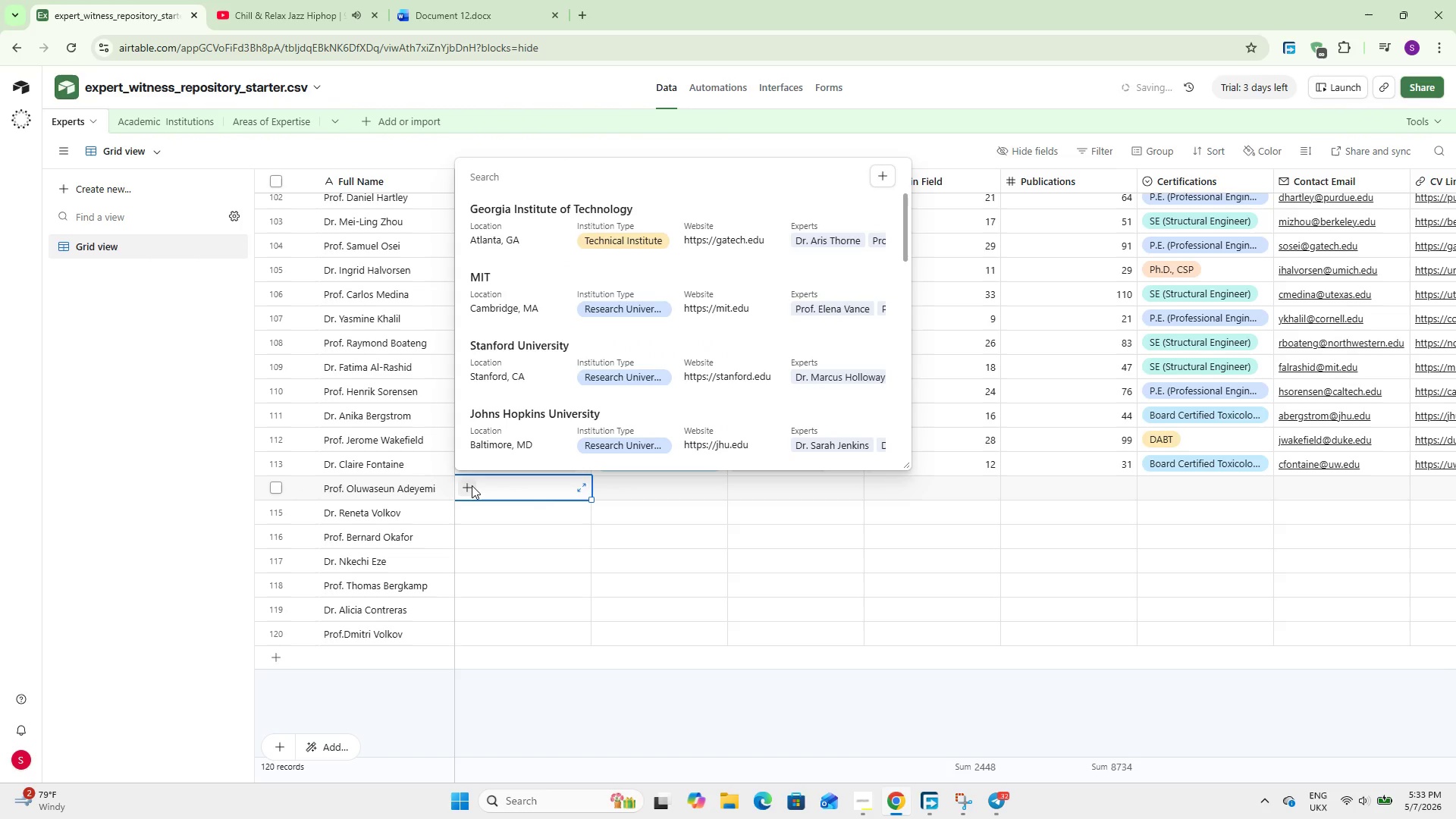 
type(TE)
 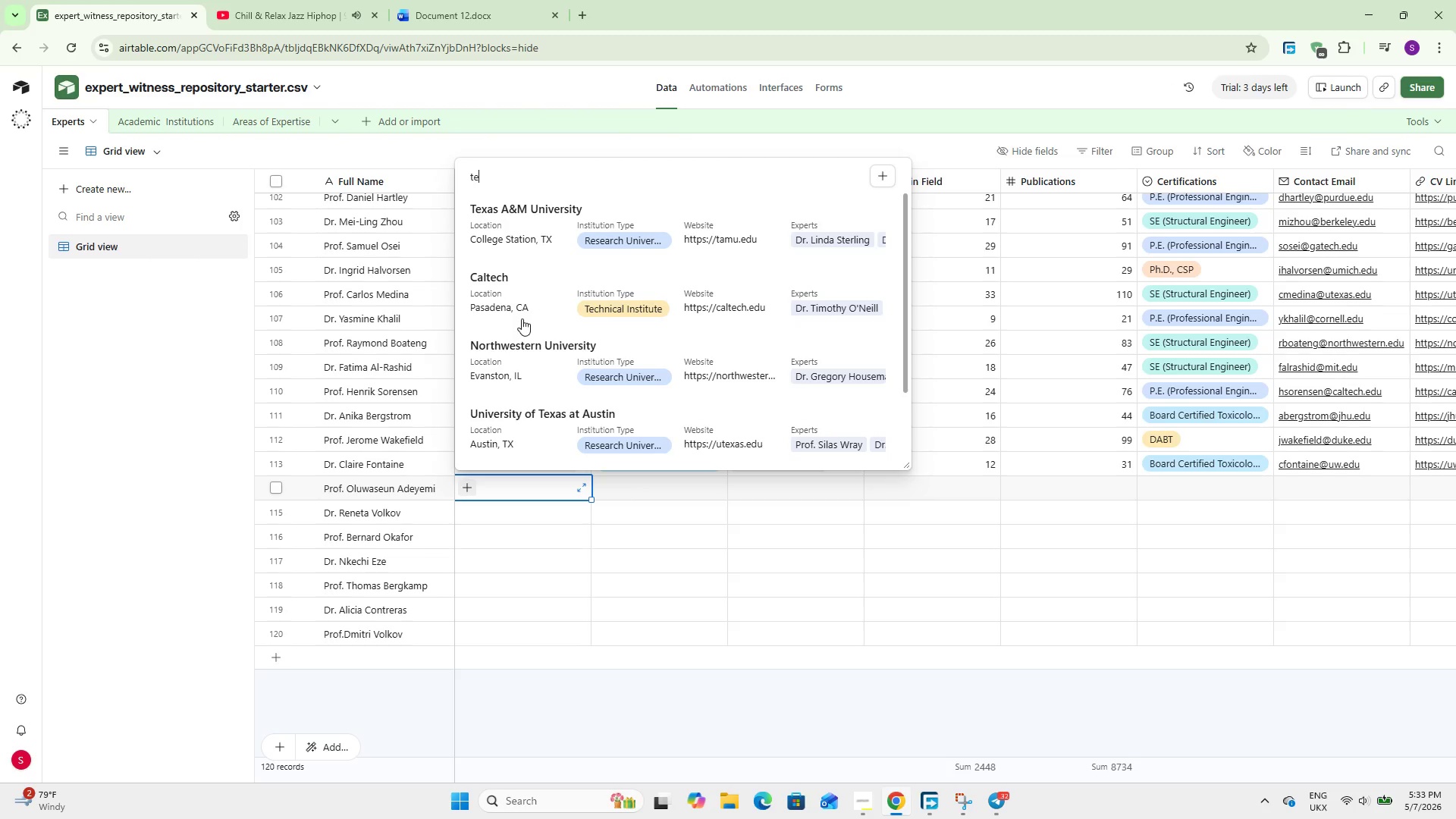 
left_click([528, 224])
 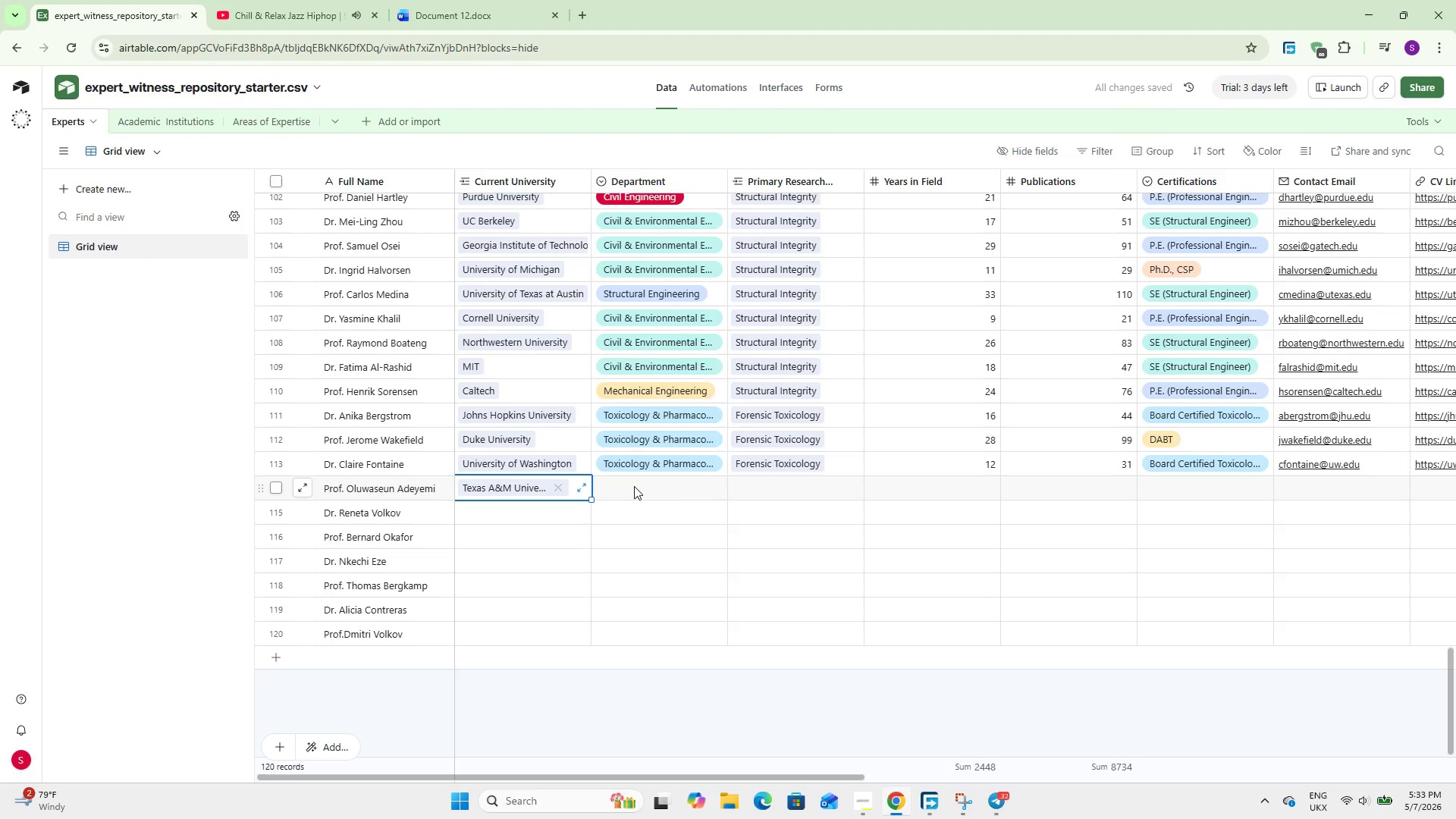 
left_click([634, 486])
 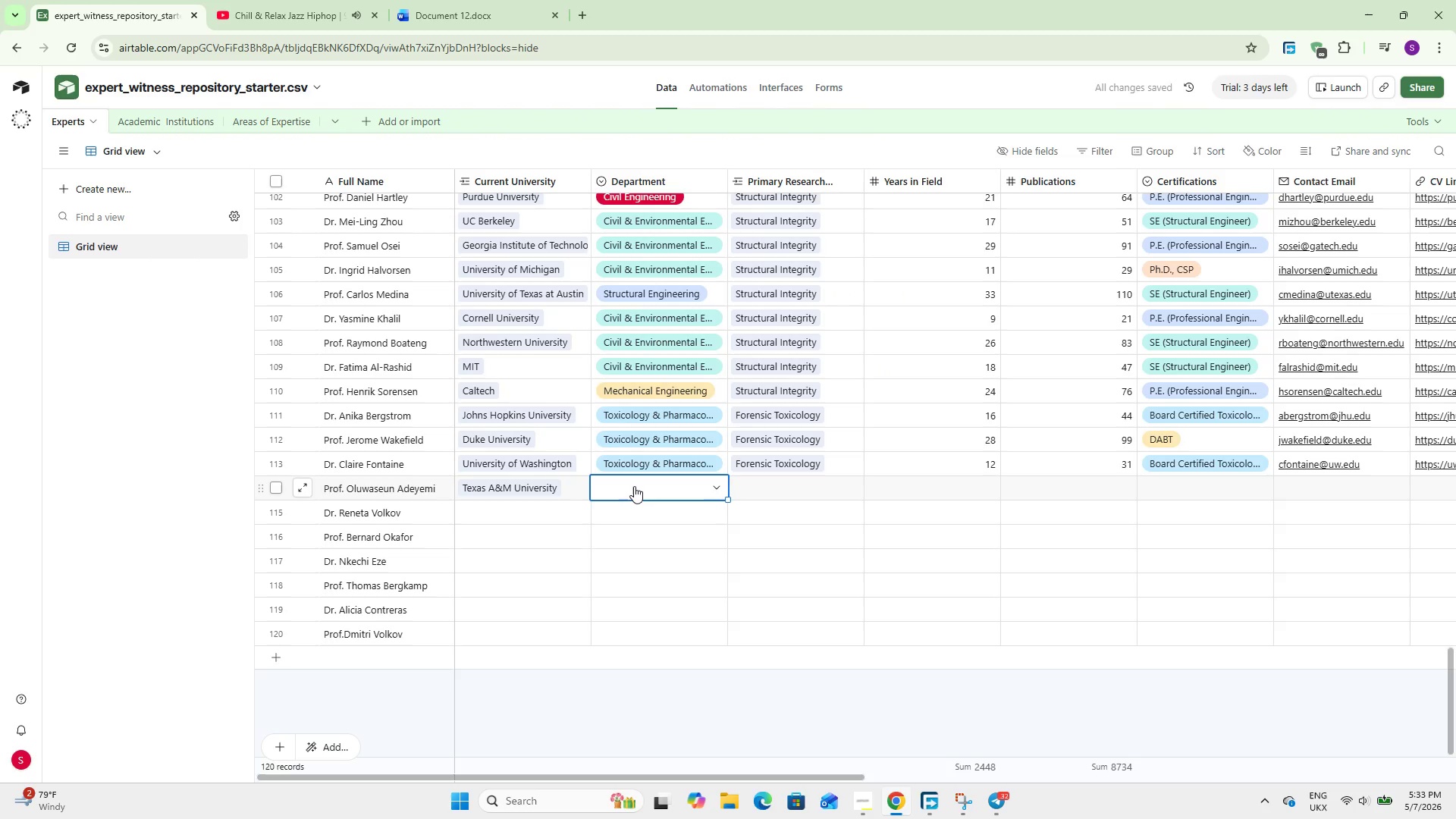 
left_click([634, 486])
 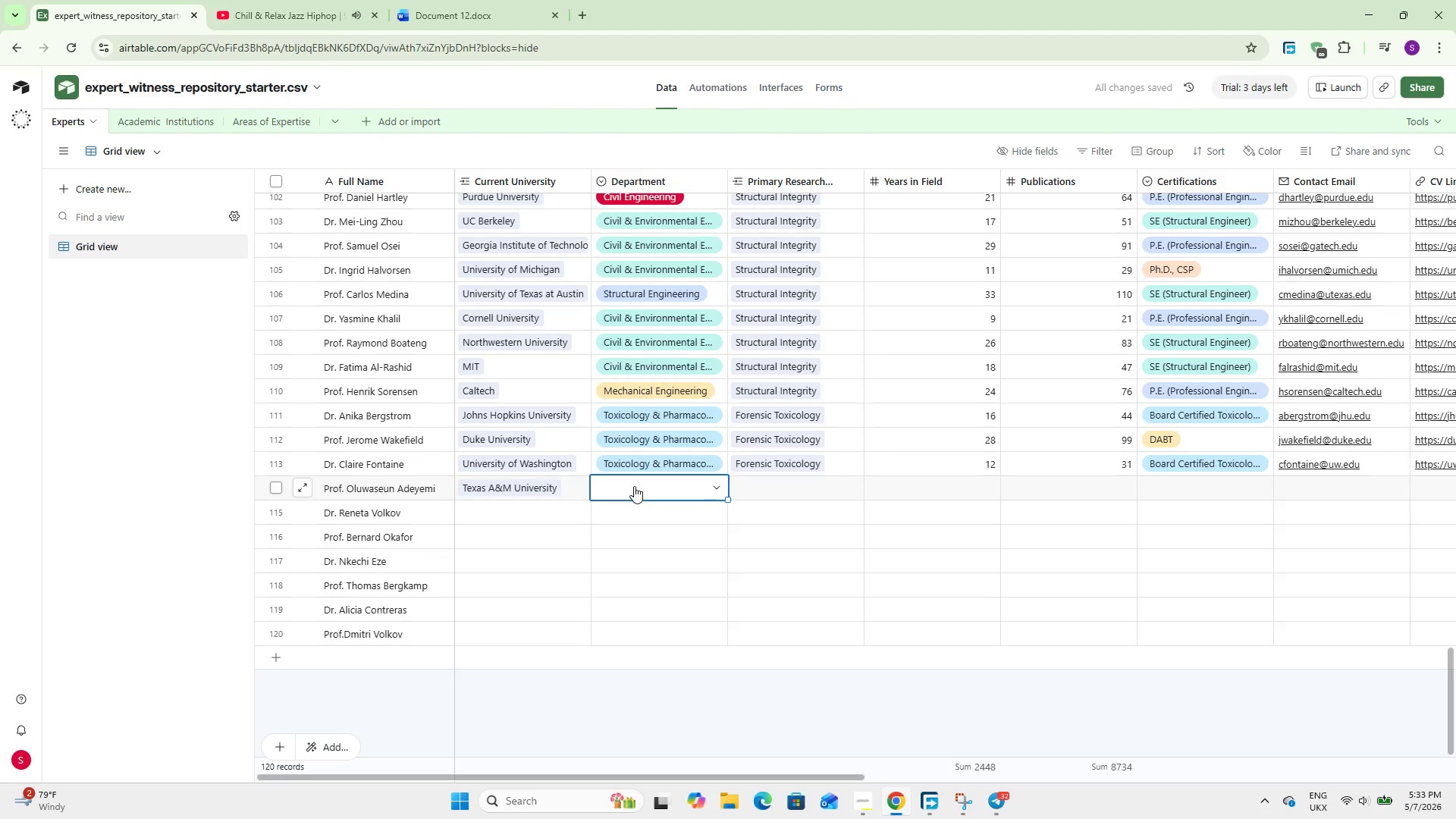 
key(F)
 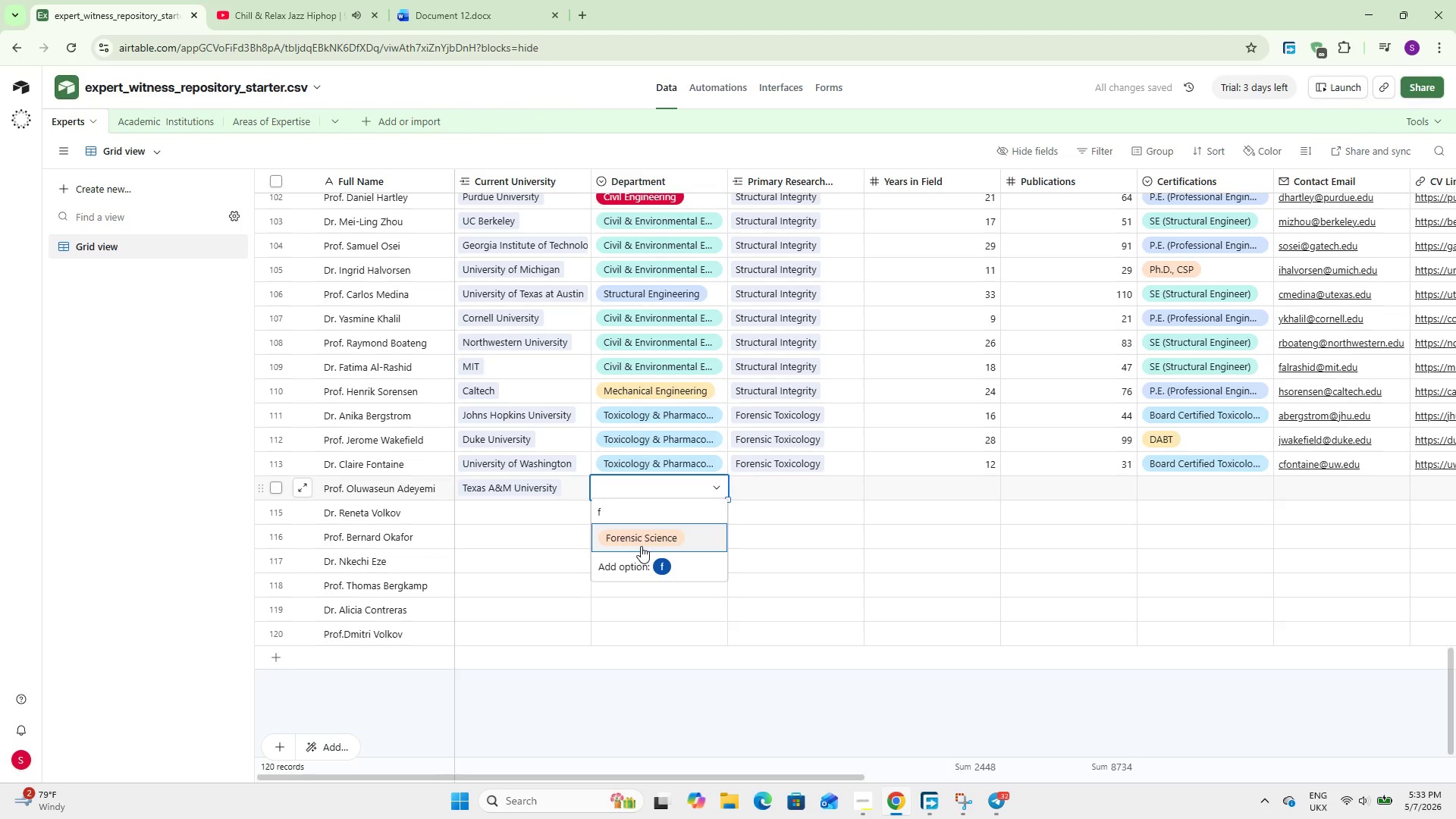 
left_click([643, 537])
 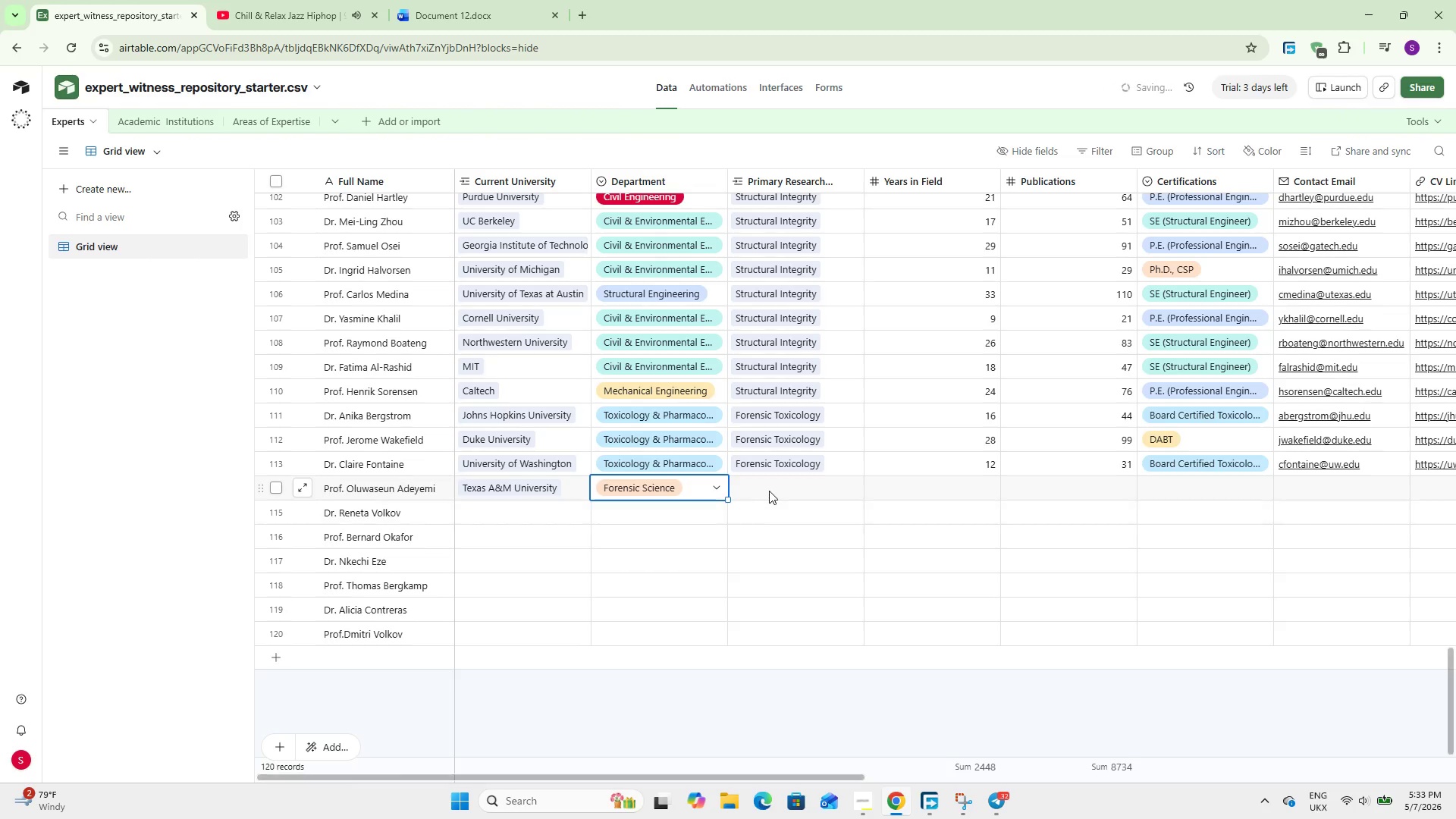 
left_click([770, 490])
 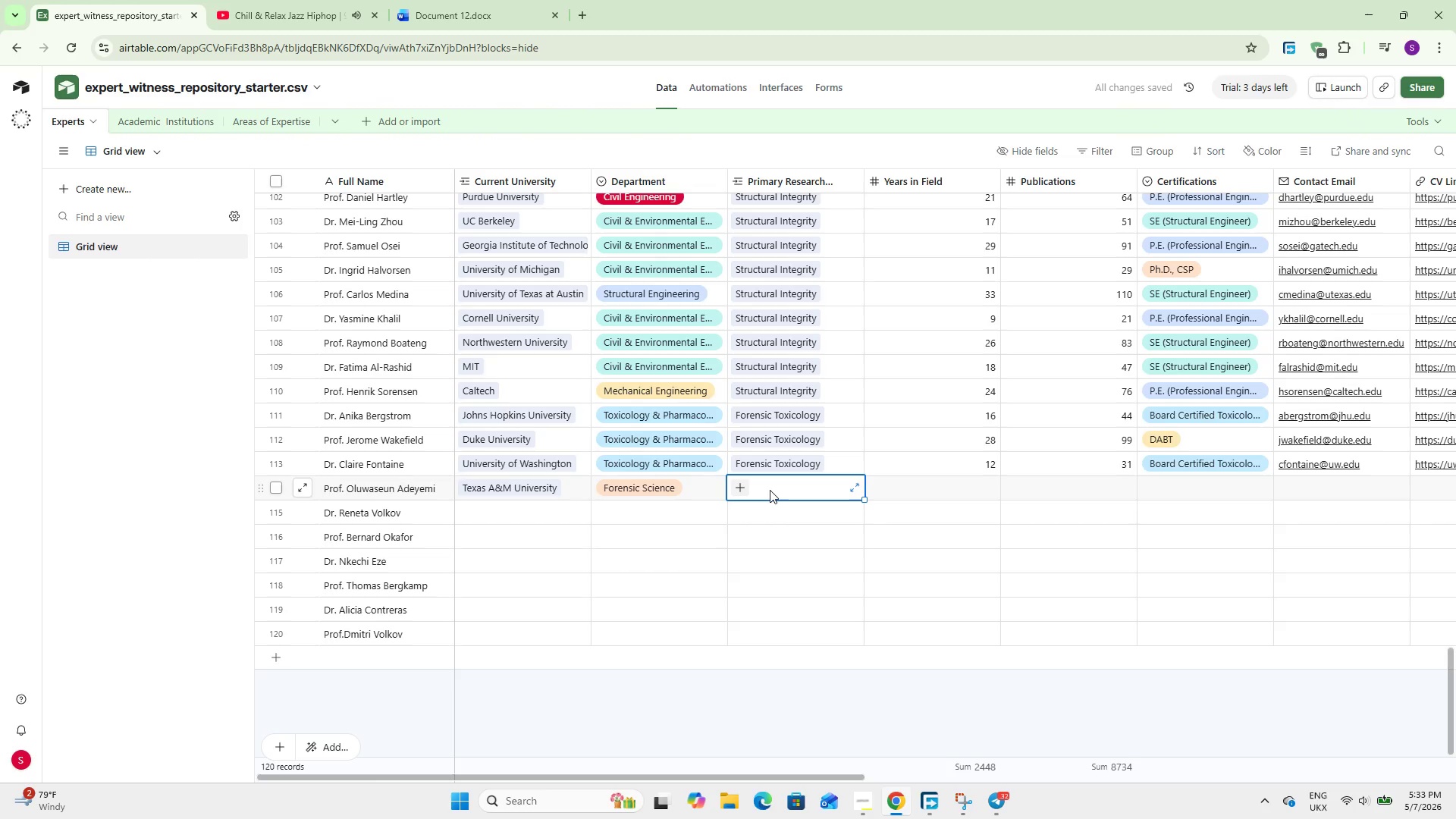 
left_click([770, 490])
 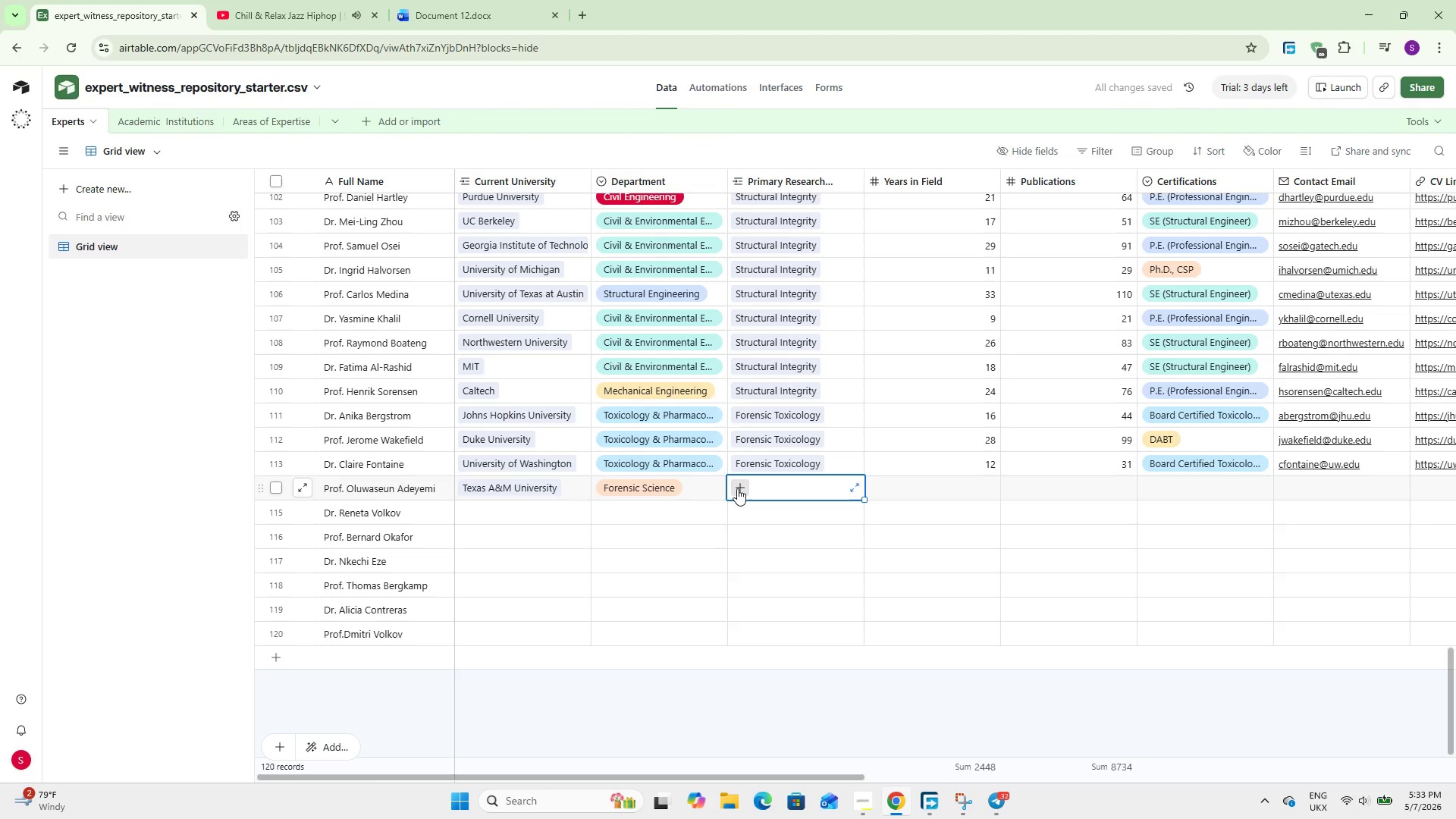 
left_click([737, 488])
 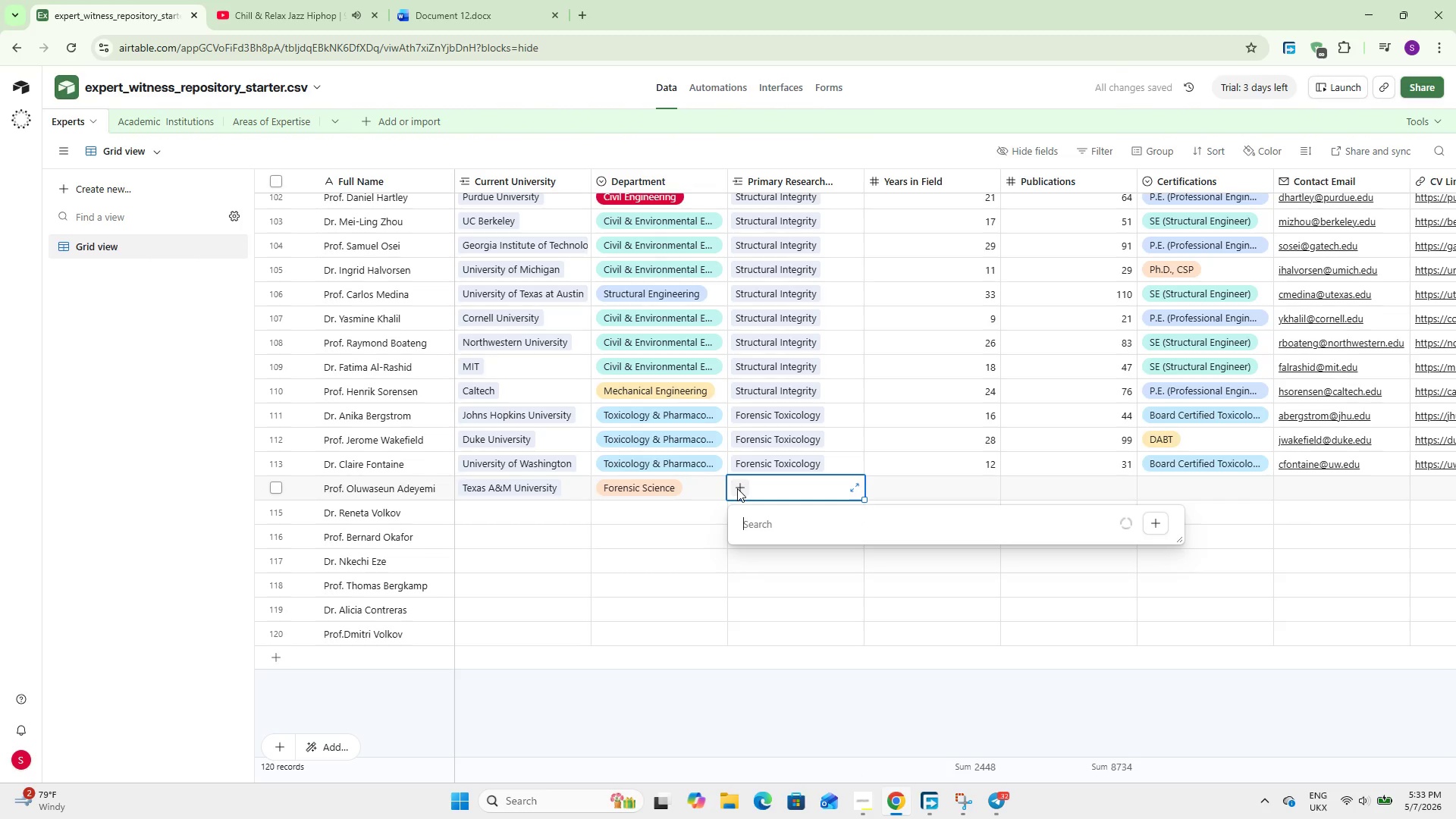 
key(F)
 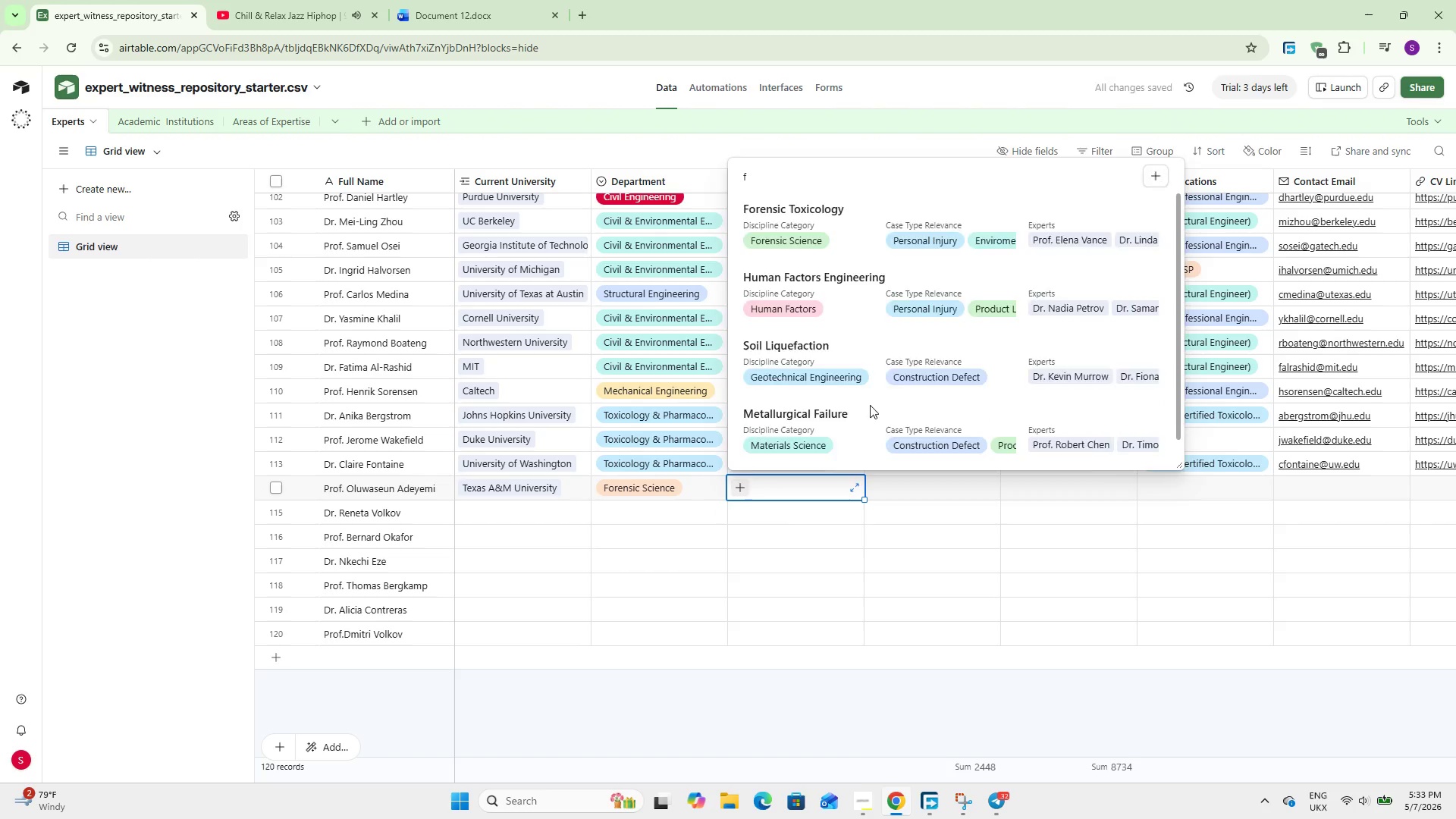 
left_click([911, 490])
 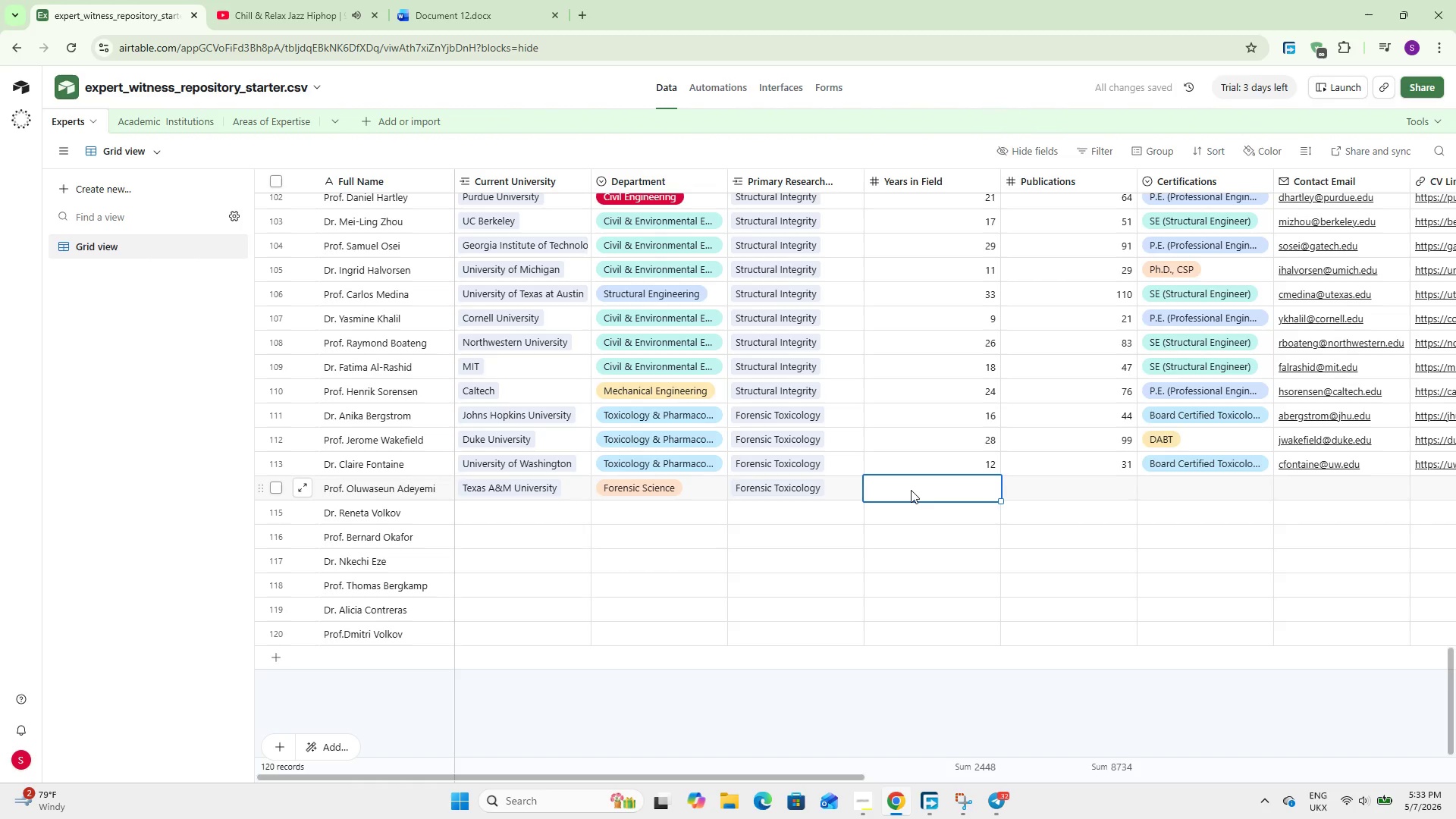 
type(20)
key(Tab)
type(58)
key(Tab)
type(DABT)
key(Tab)
key(Tab)
type(oadeyemi~tamu.edu)
key(Tab)
type(https://ta,)
key(Backspace)
type(mu.edu/cv/adeyemi-o)
 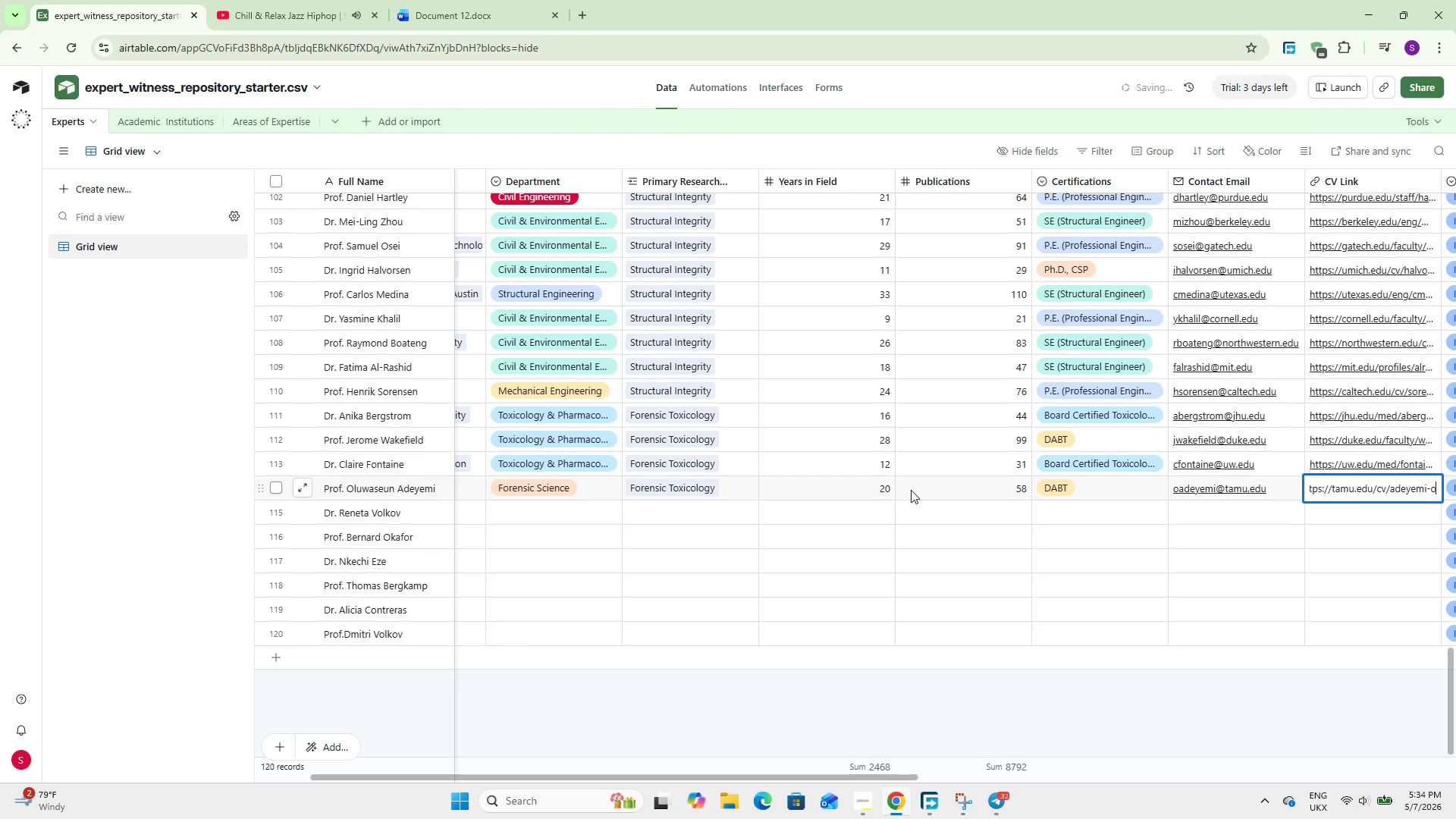 
hold_key(key=ShiftLeft, duration=1.06)
scroll: coordinate [667, 597], scroll_direction: up, amount: 5.0
 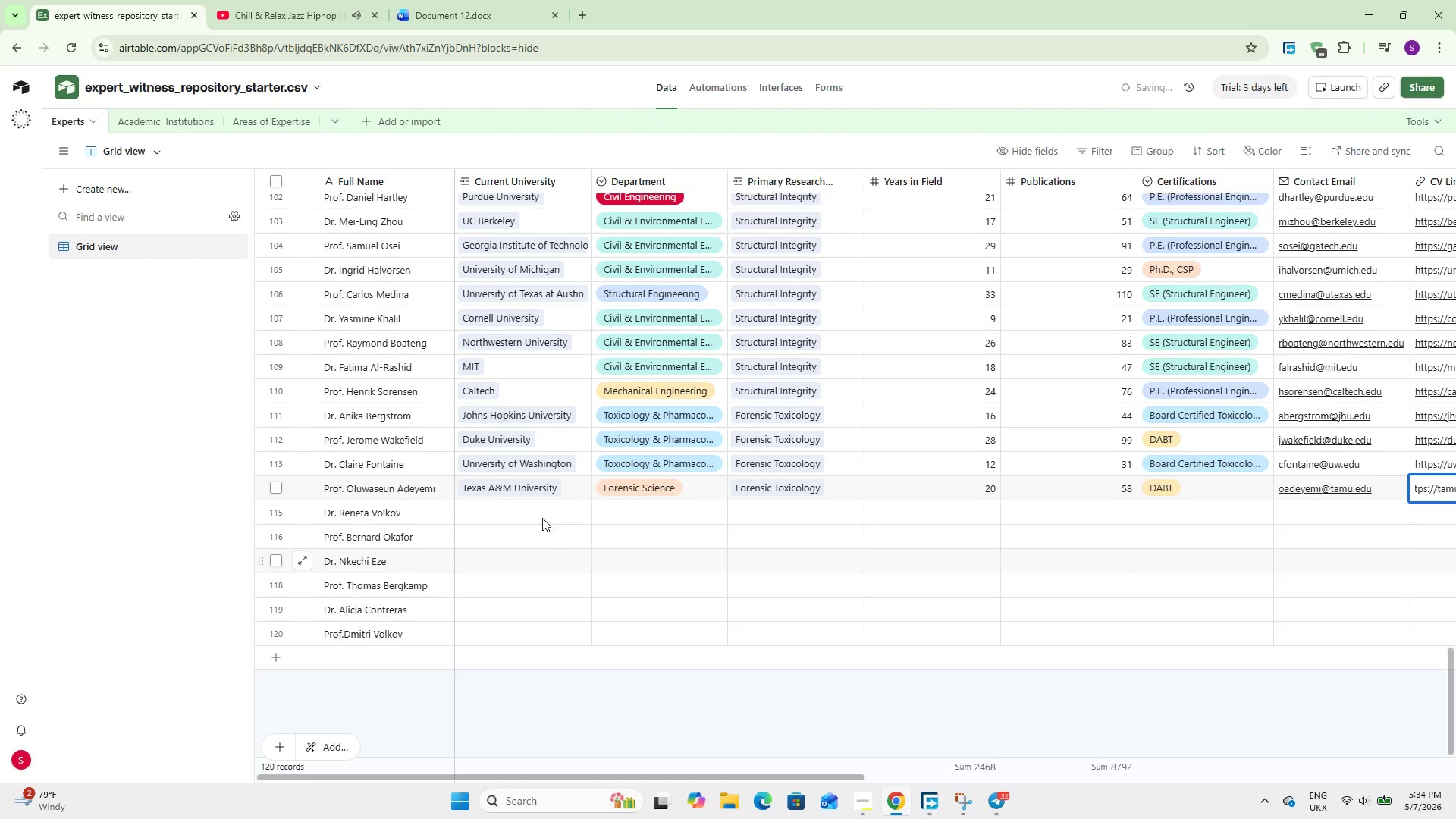 
left_click([533, 512])
 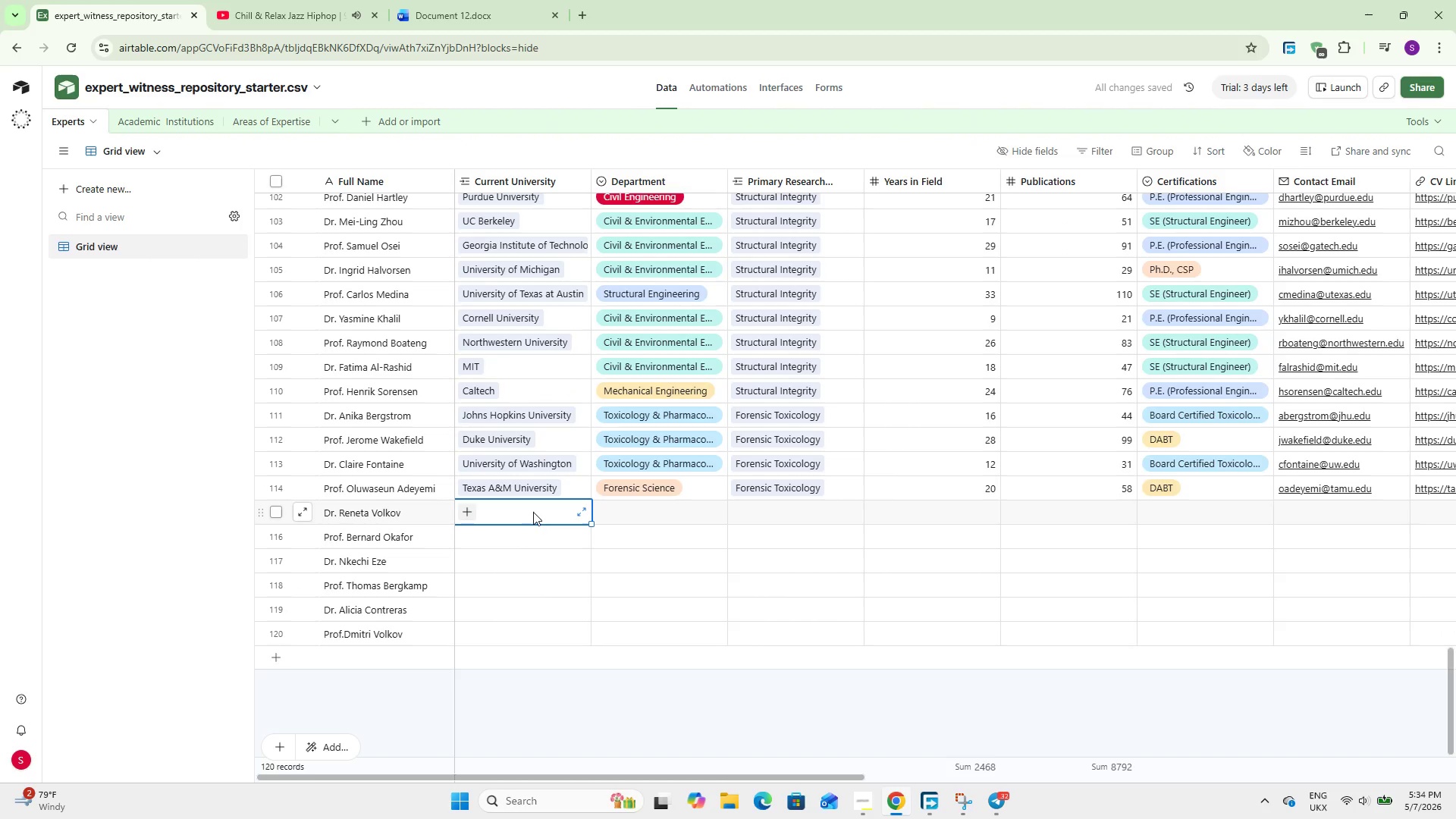 
wait(7.33)
 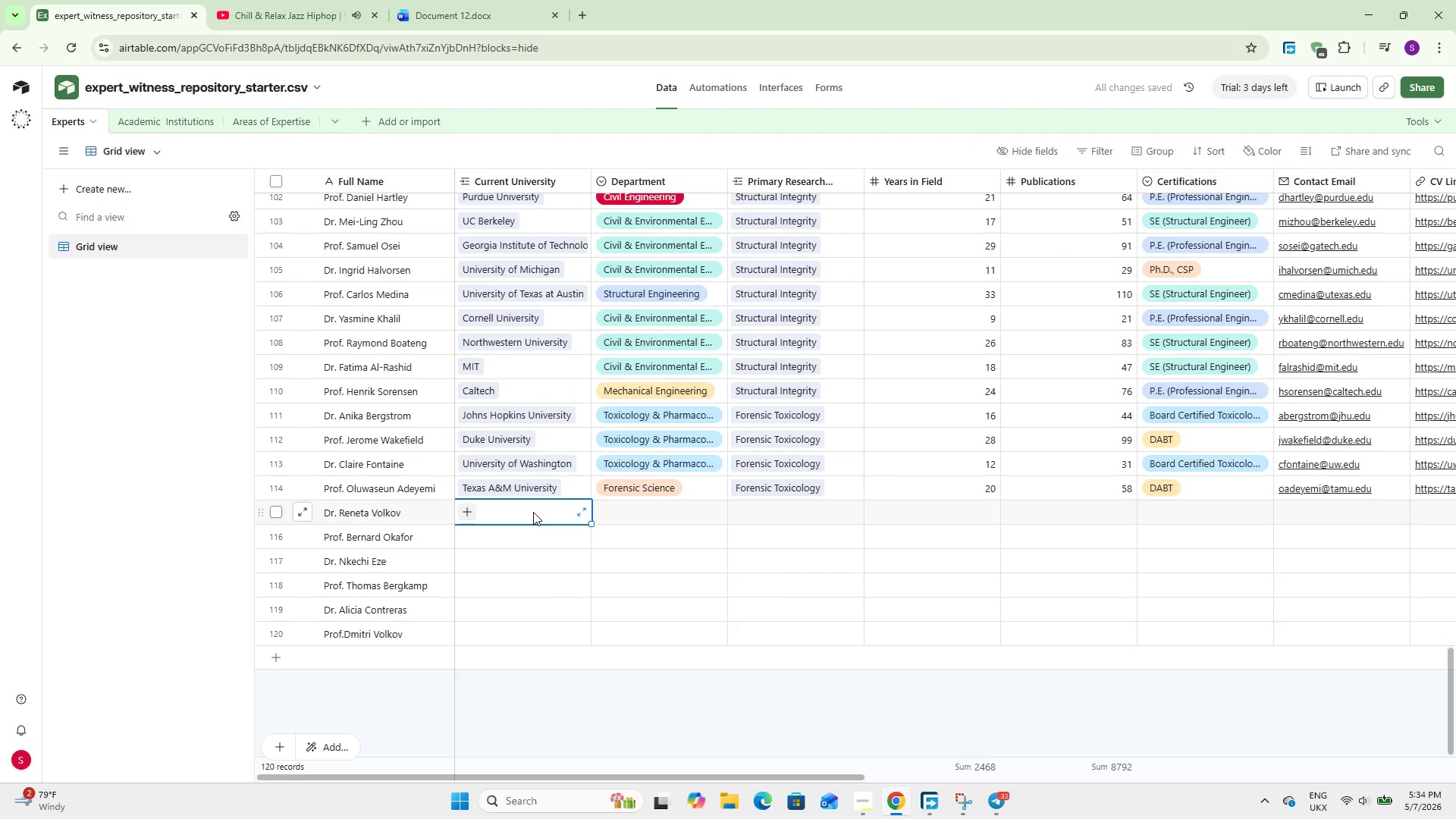 
left_click([462, 510])
 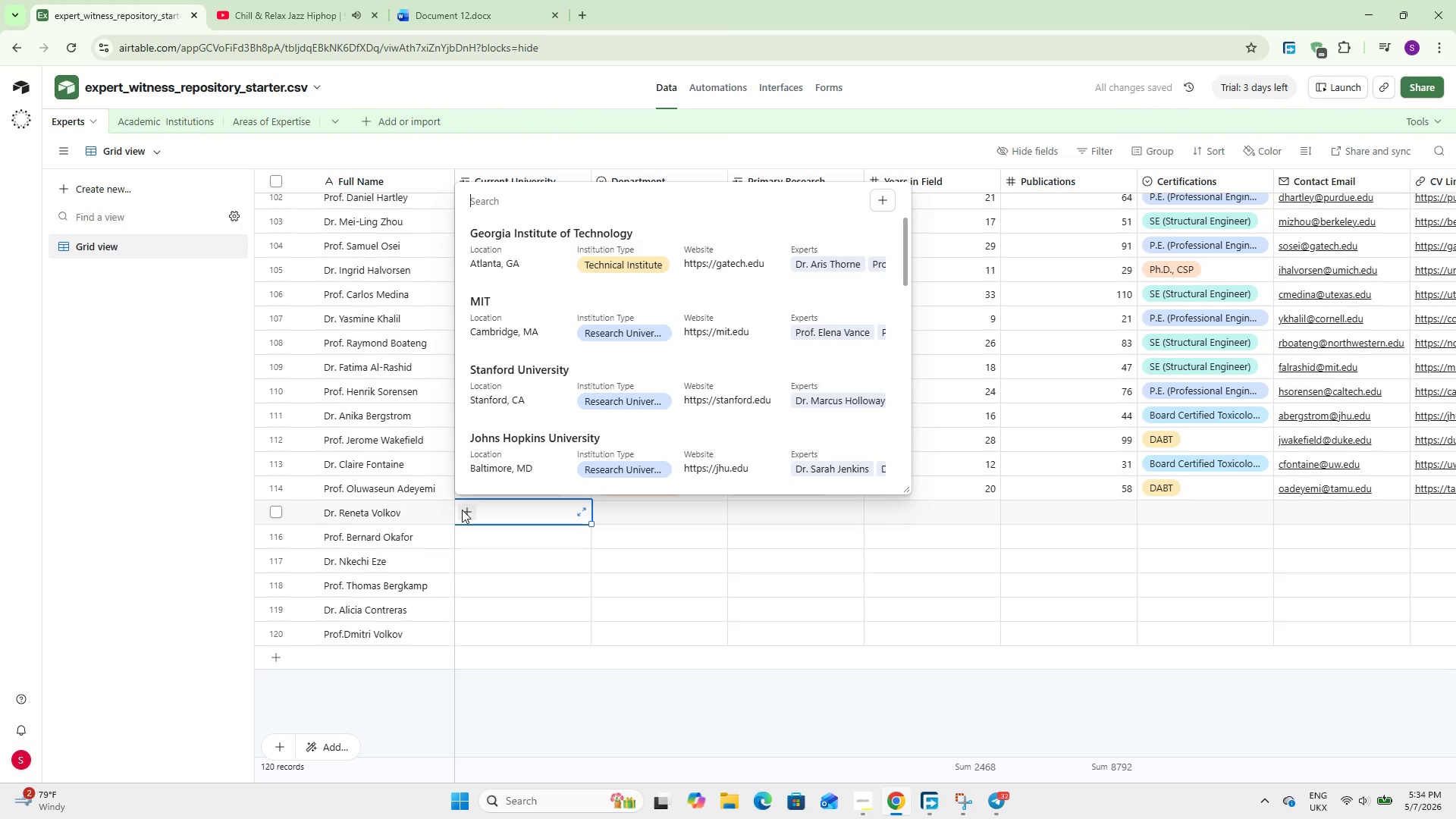 
wait(5.03)
 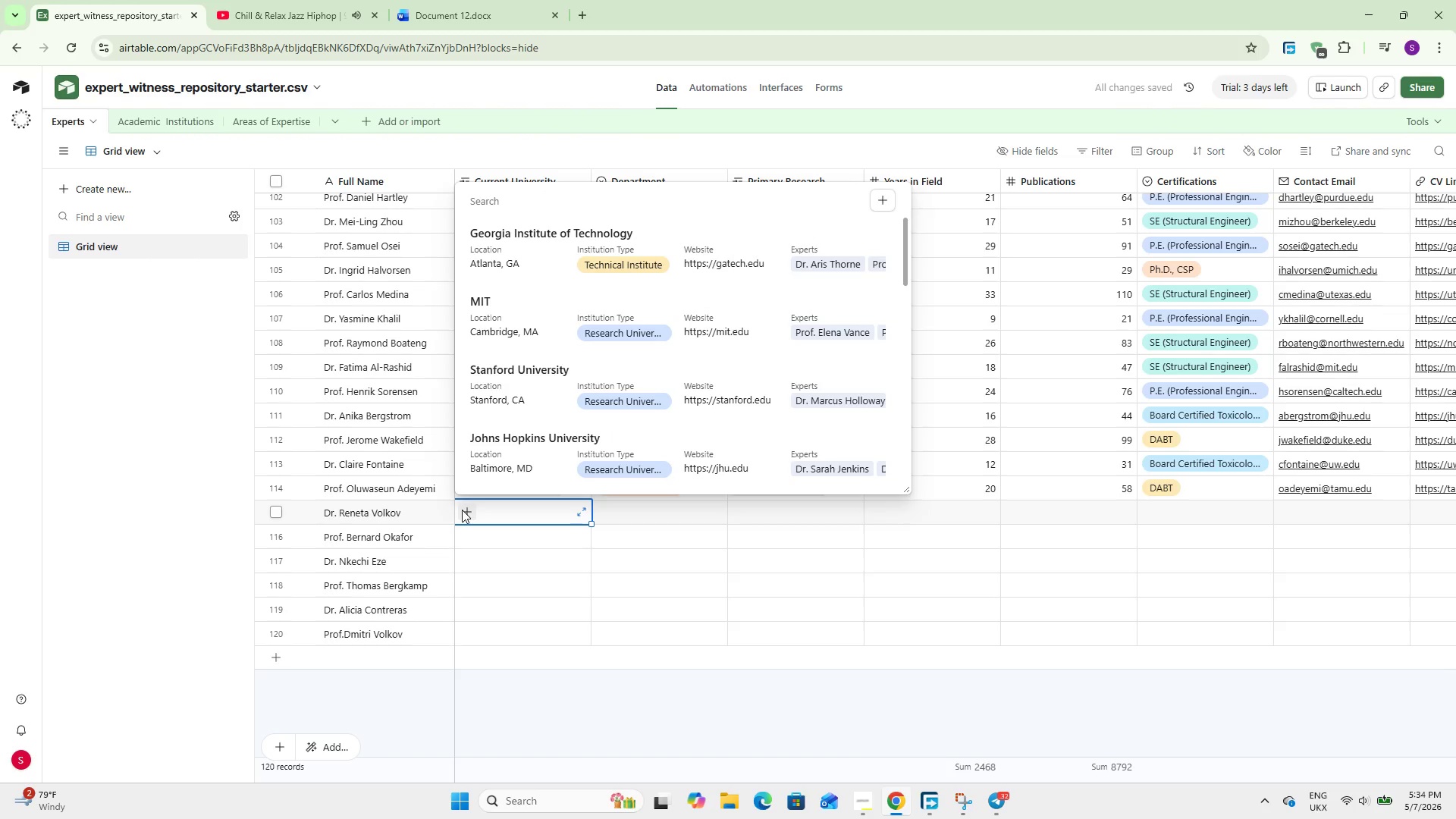 
type(car)
 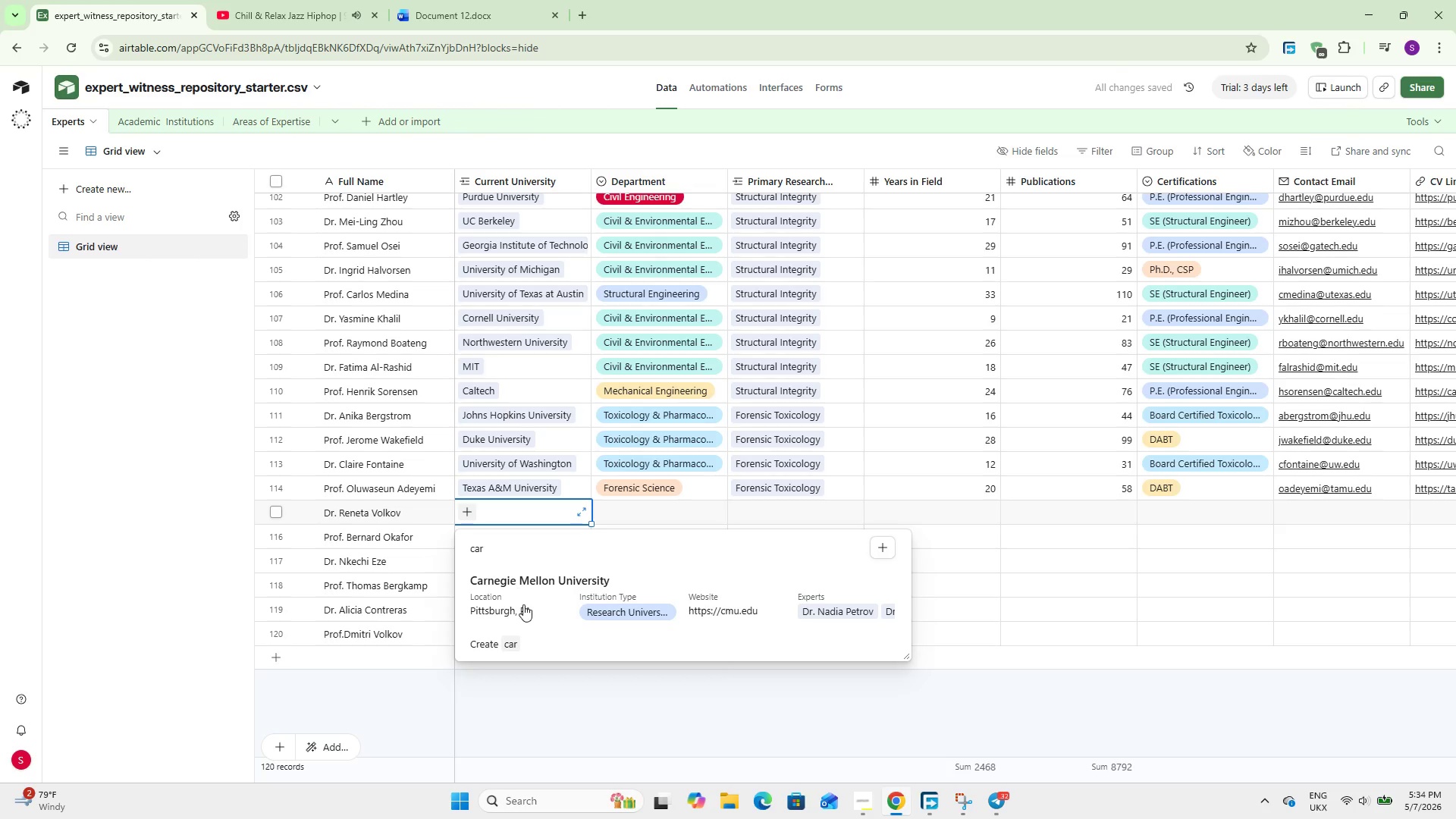 
left_click([523, 604])
 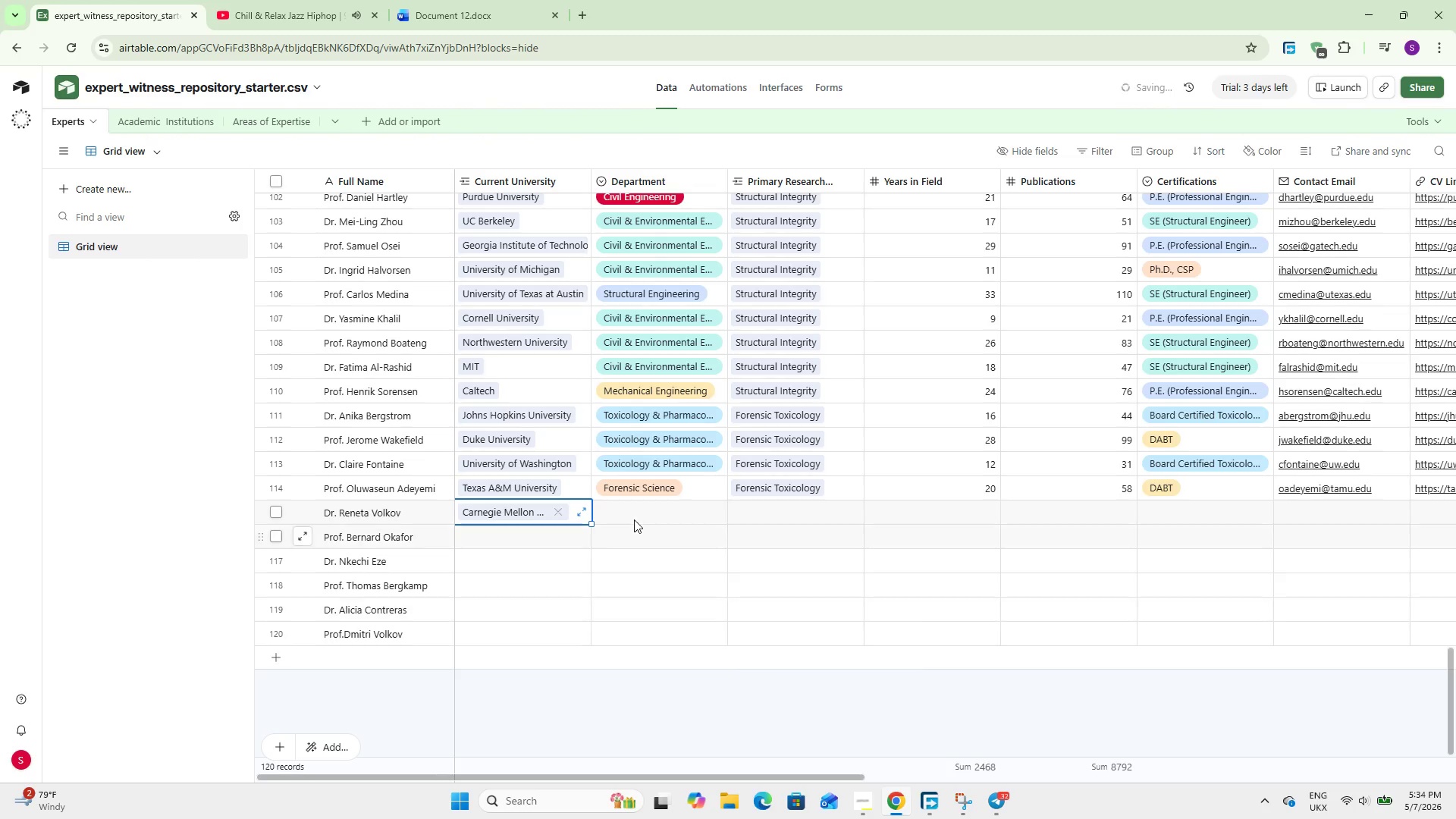 
left_click([632, 516])
 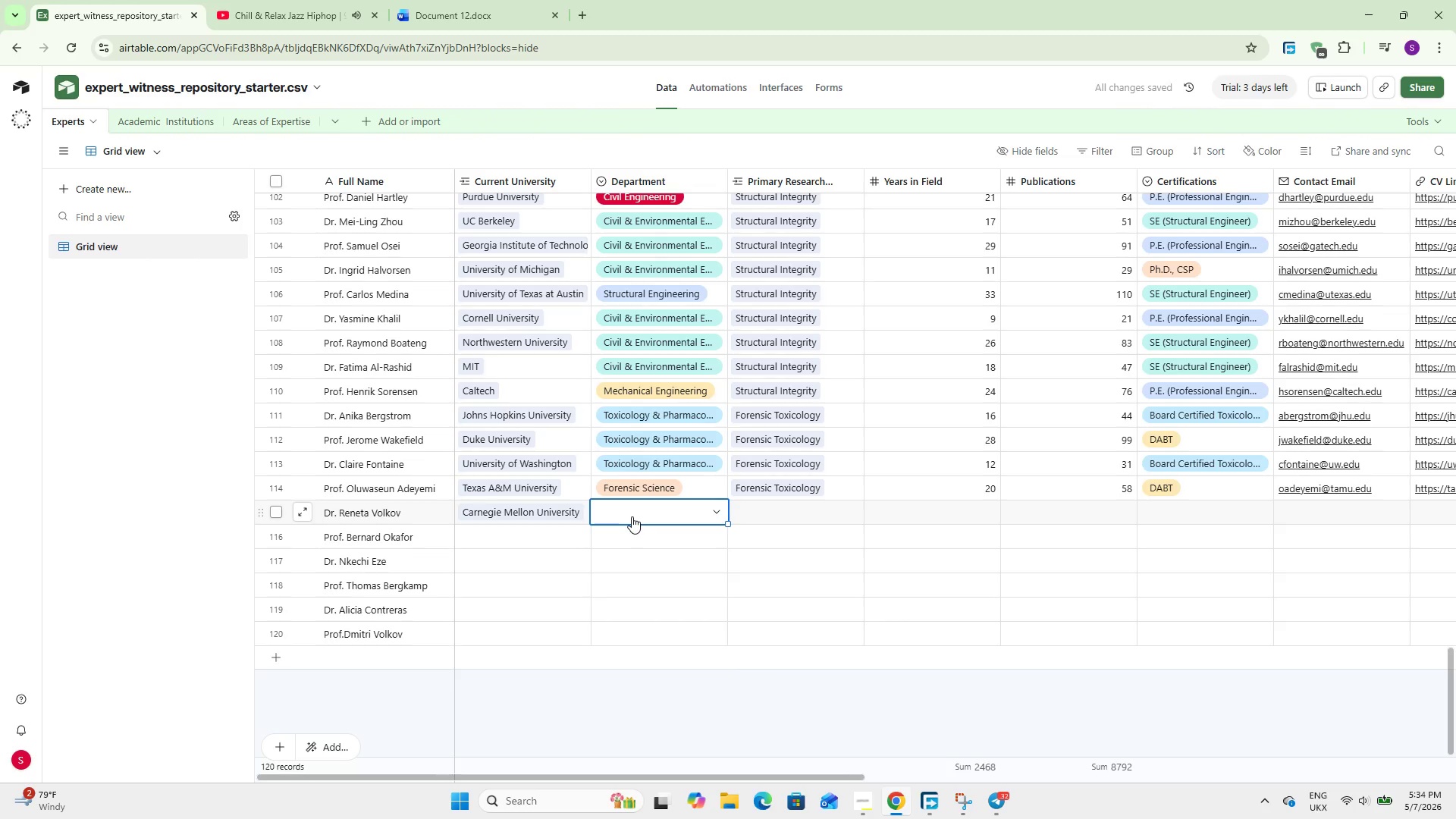 
type(che)
 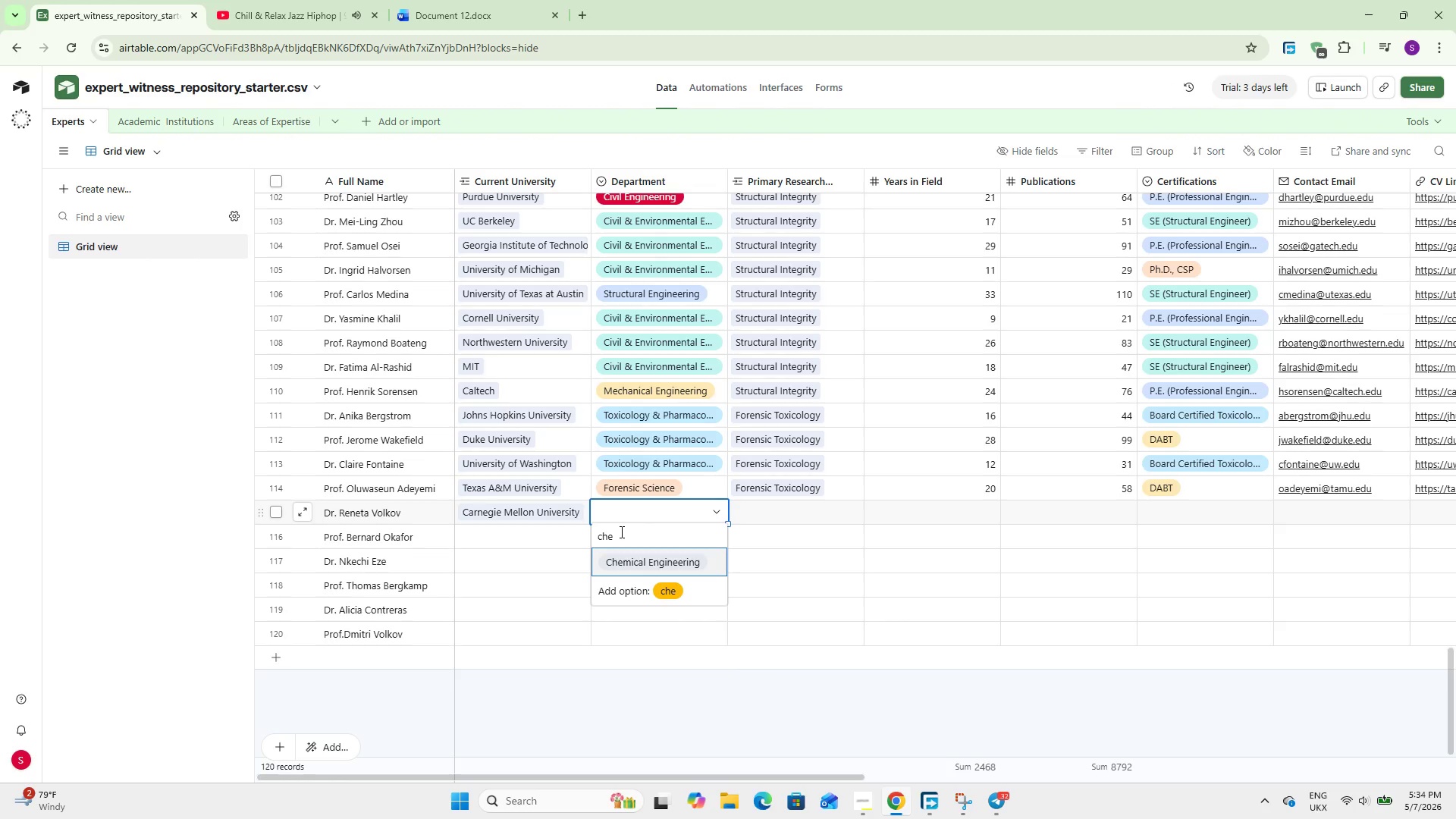 
wait(8.14)
 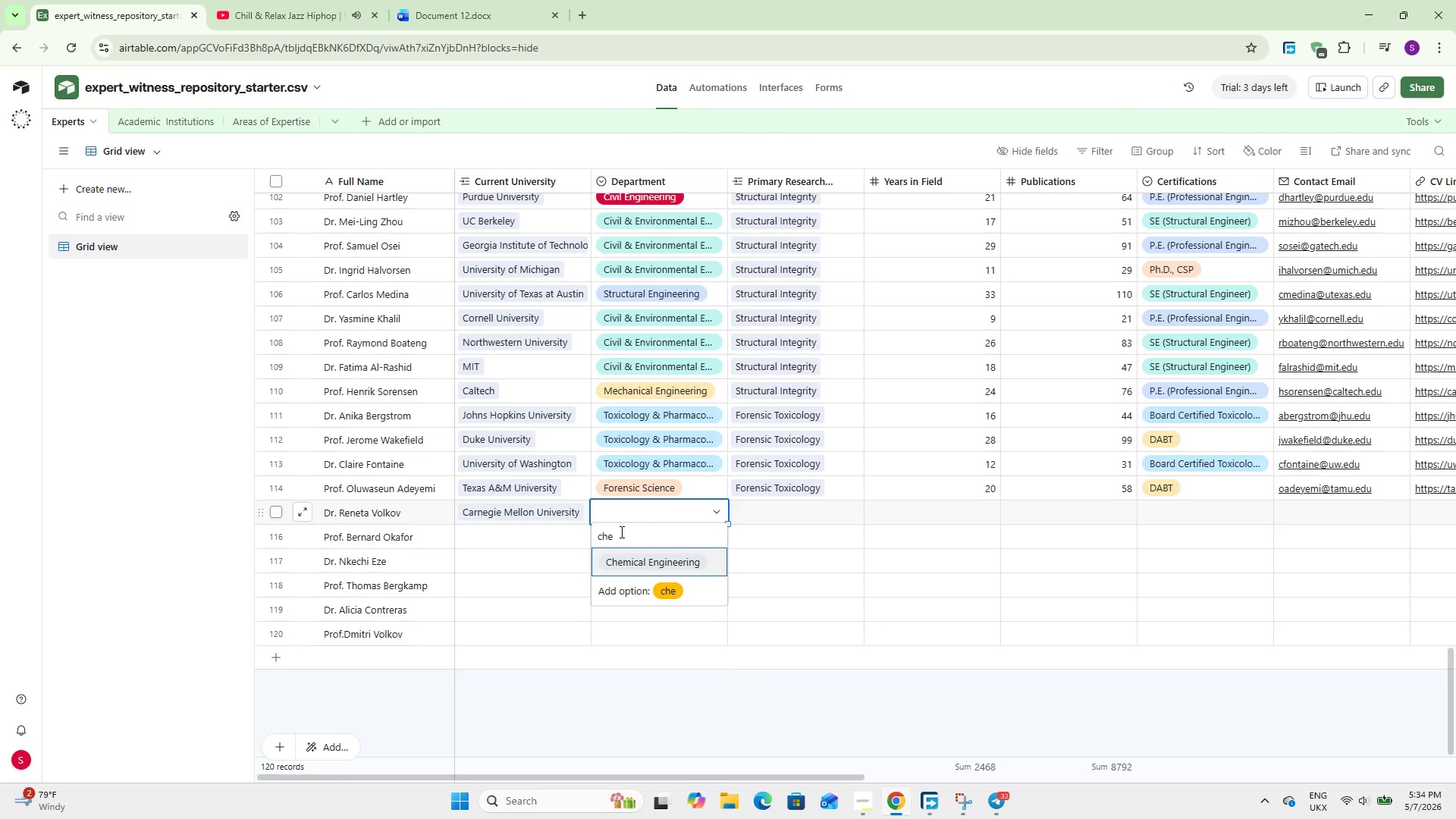 
key(Backspace)
key(Backspace)
key(Backspace)
type(Chemistry)
 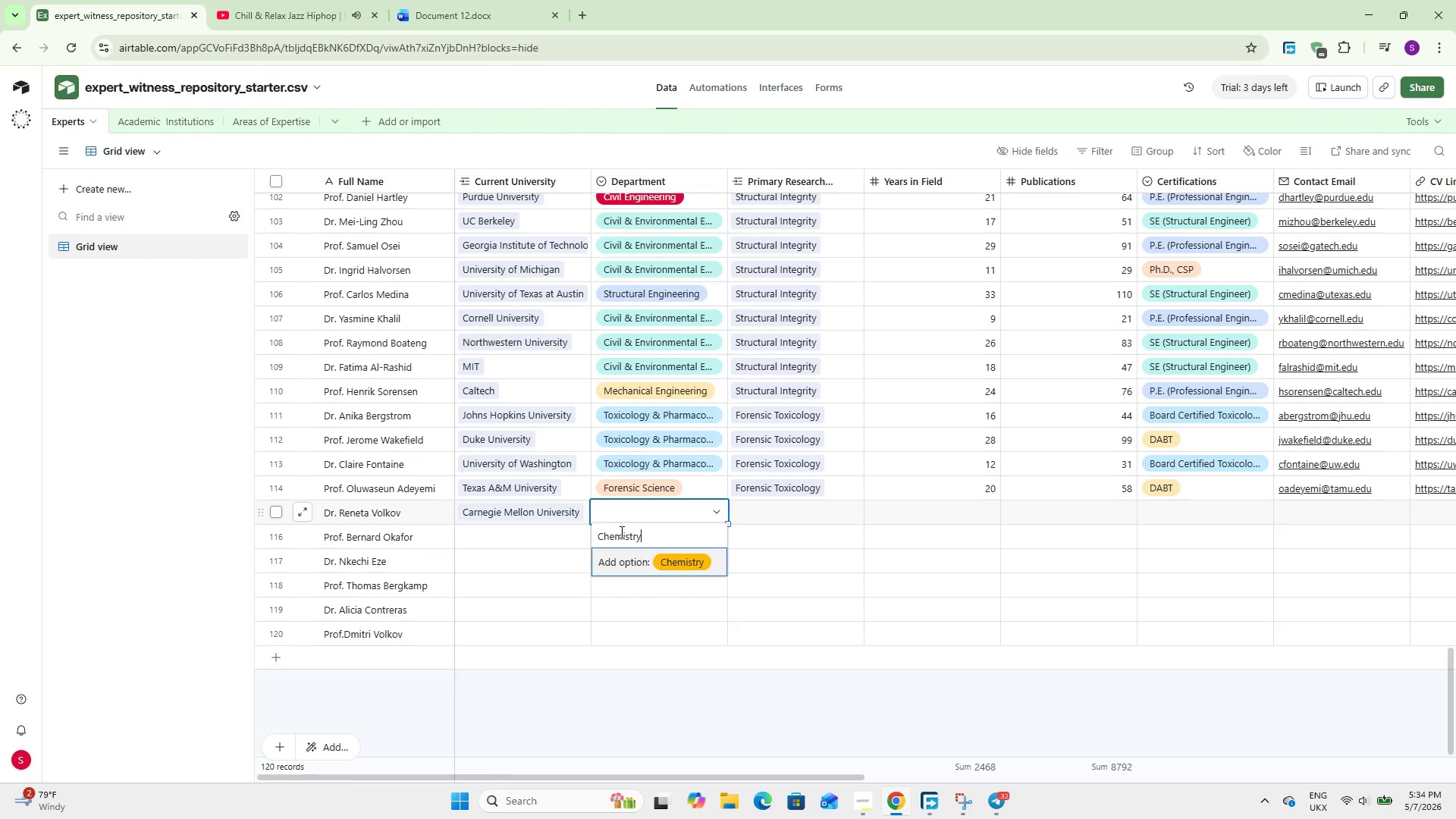 
type( & Biochemistry)
 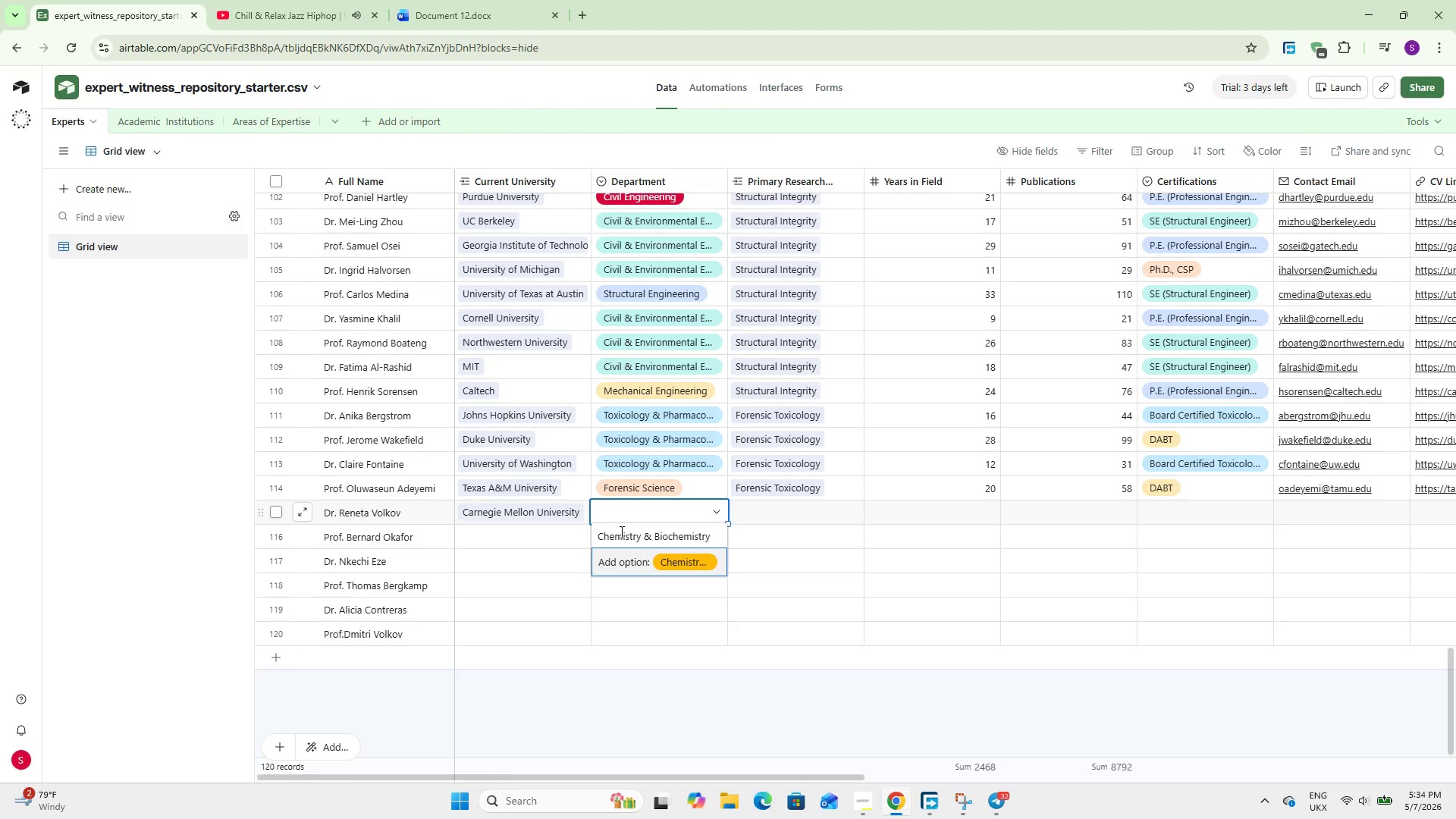 
key(Enter)
 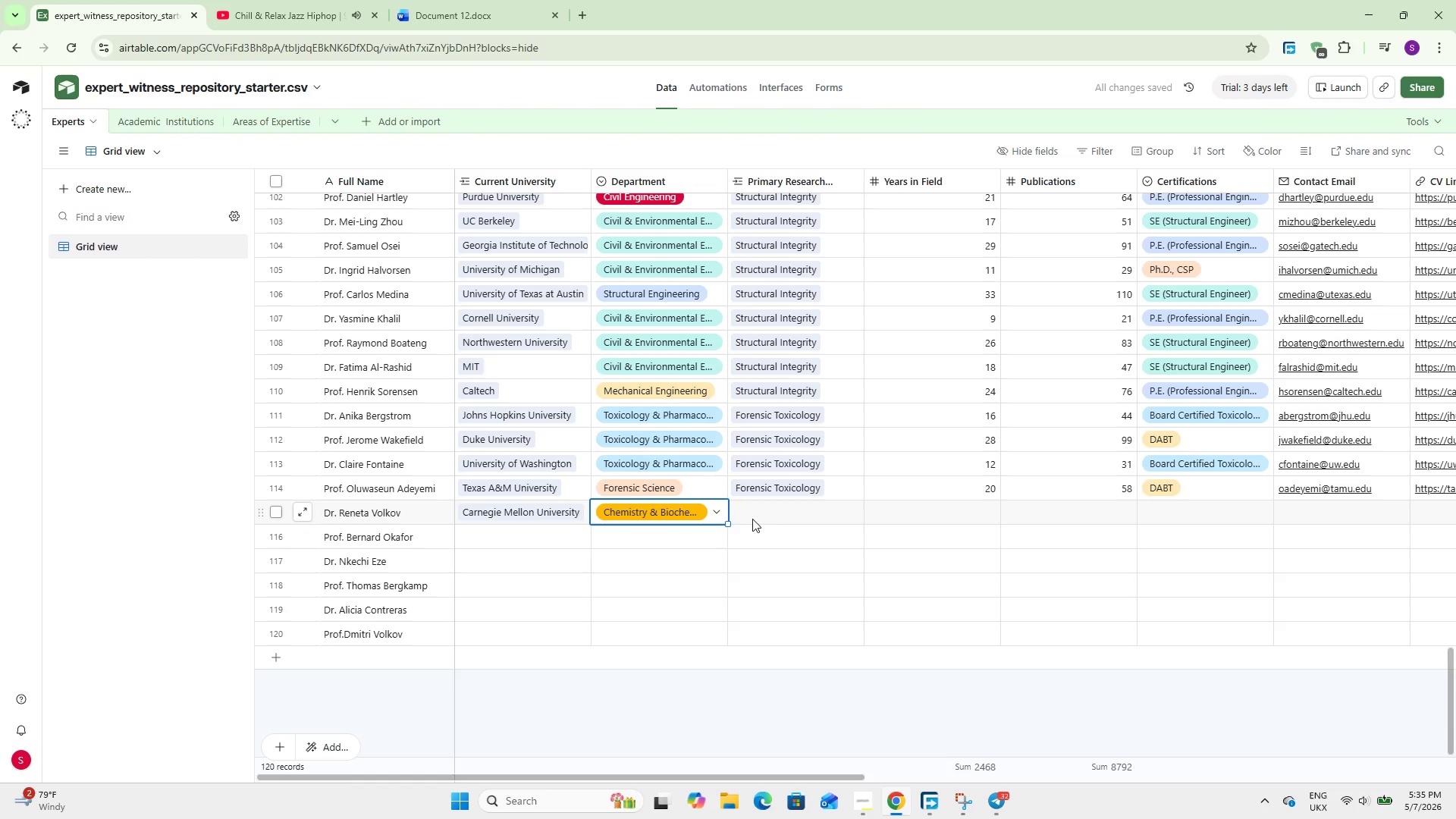 
left_click([766, 518])
 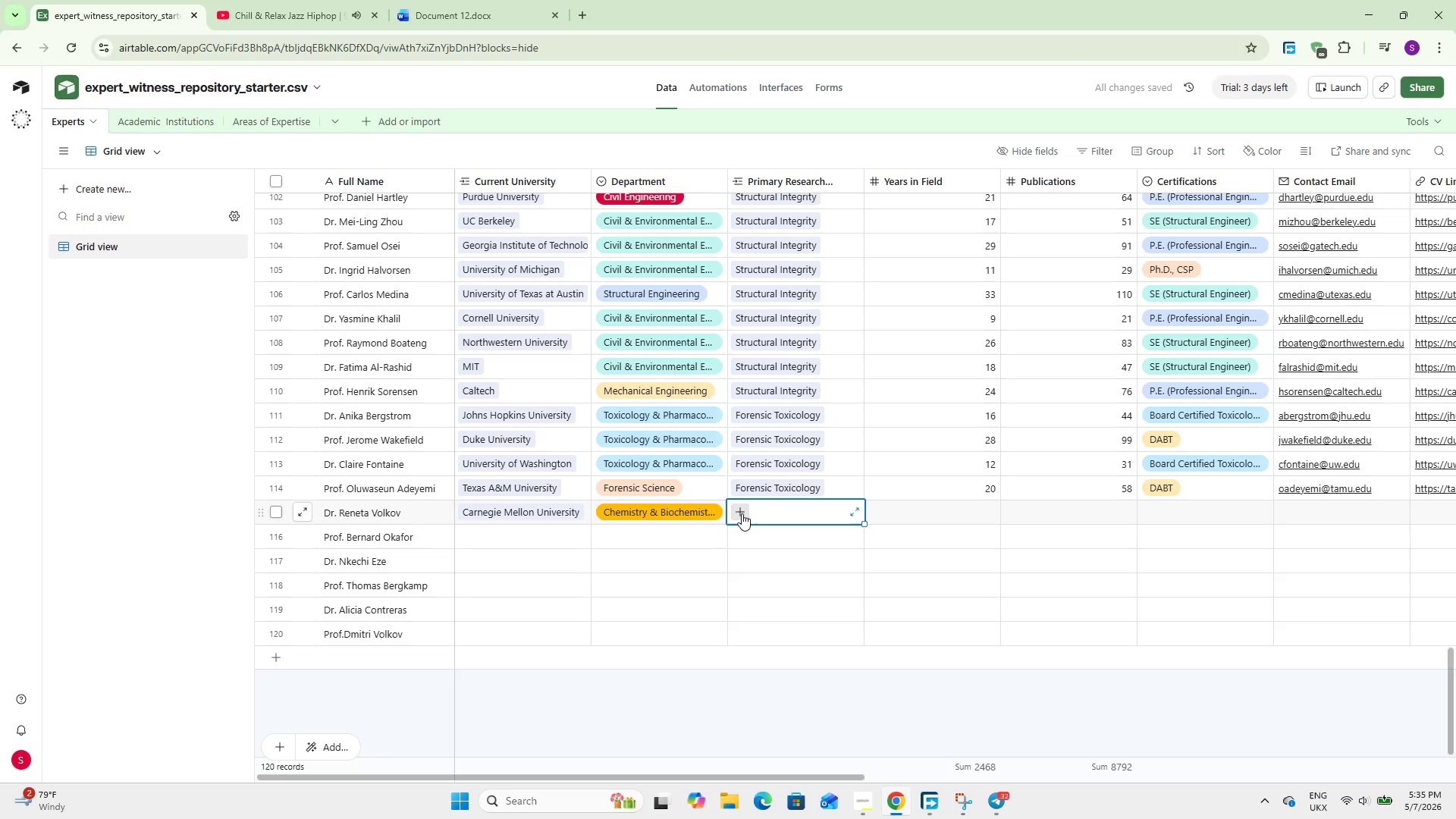 
left_click([742, 513])
 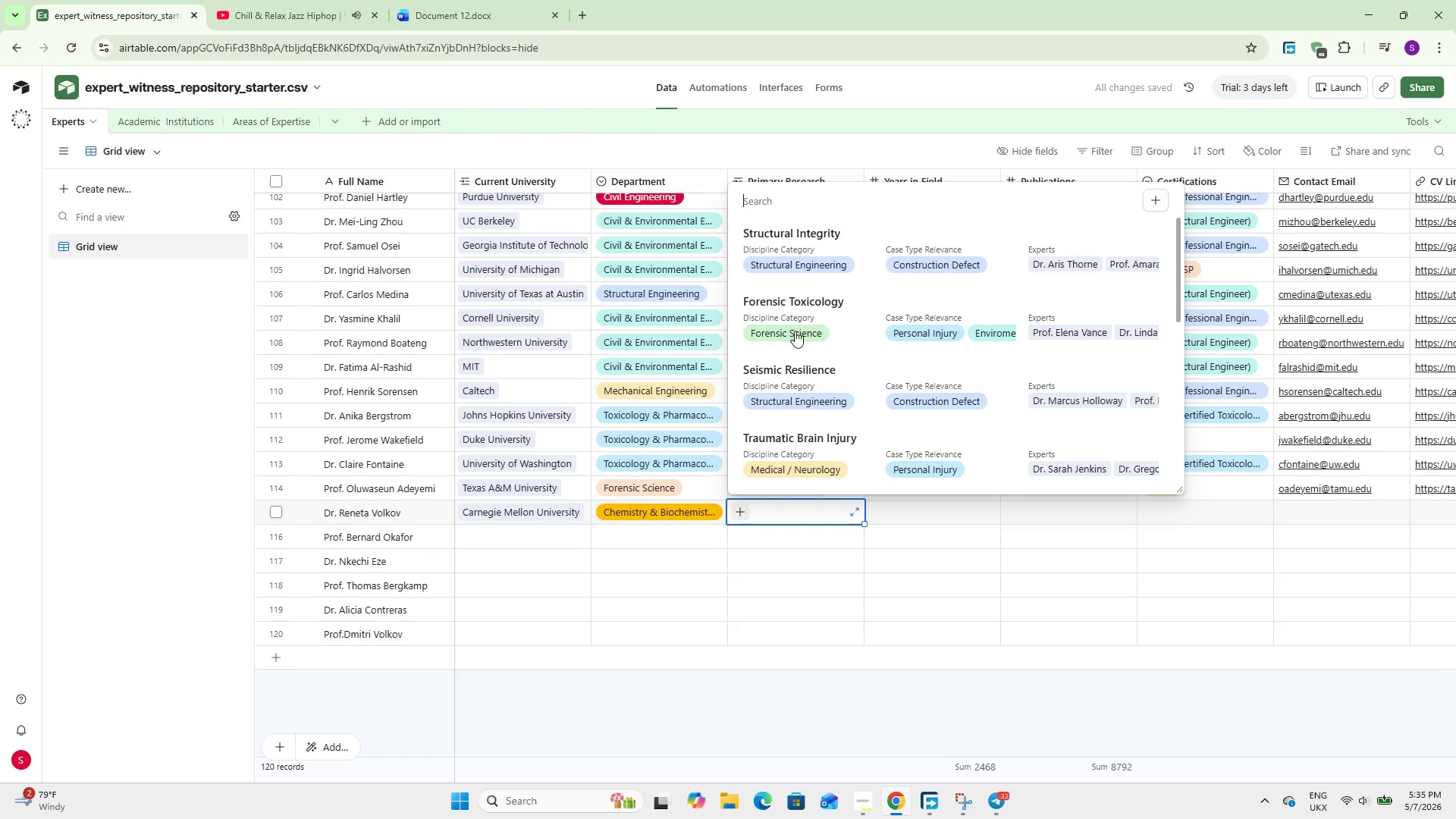 
left_click([804, 315])
 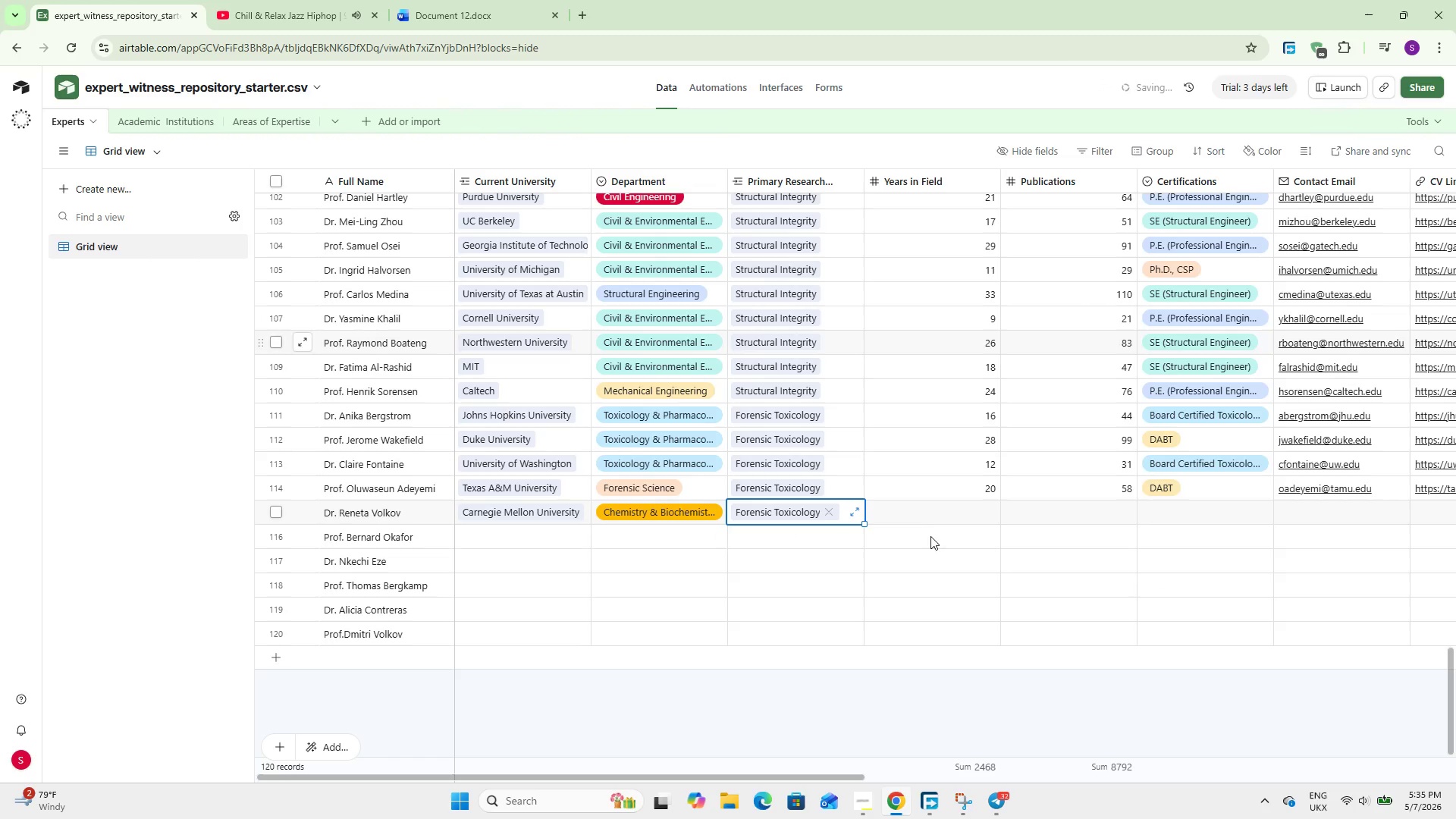 
left_click([933, 510])
 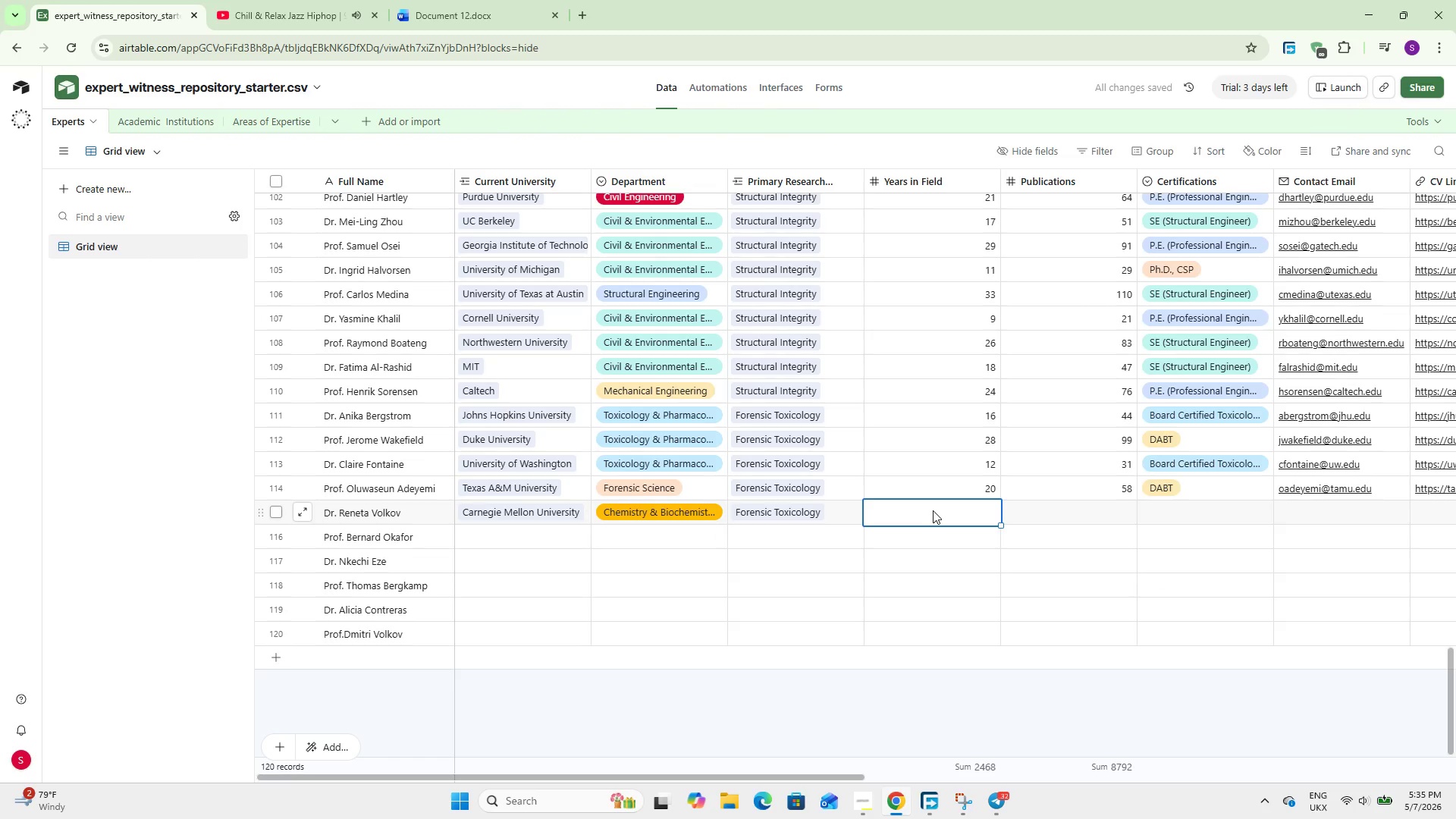 
key(Numpad8)
 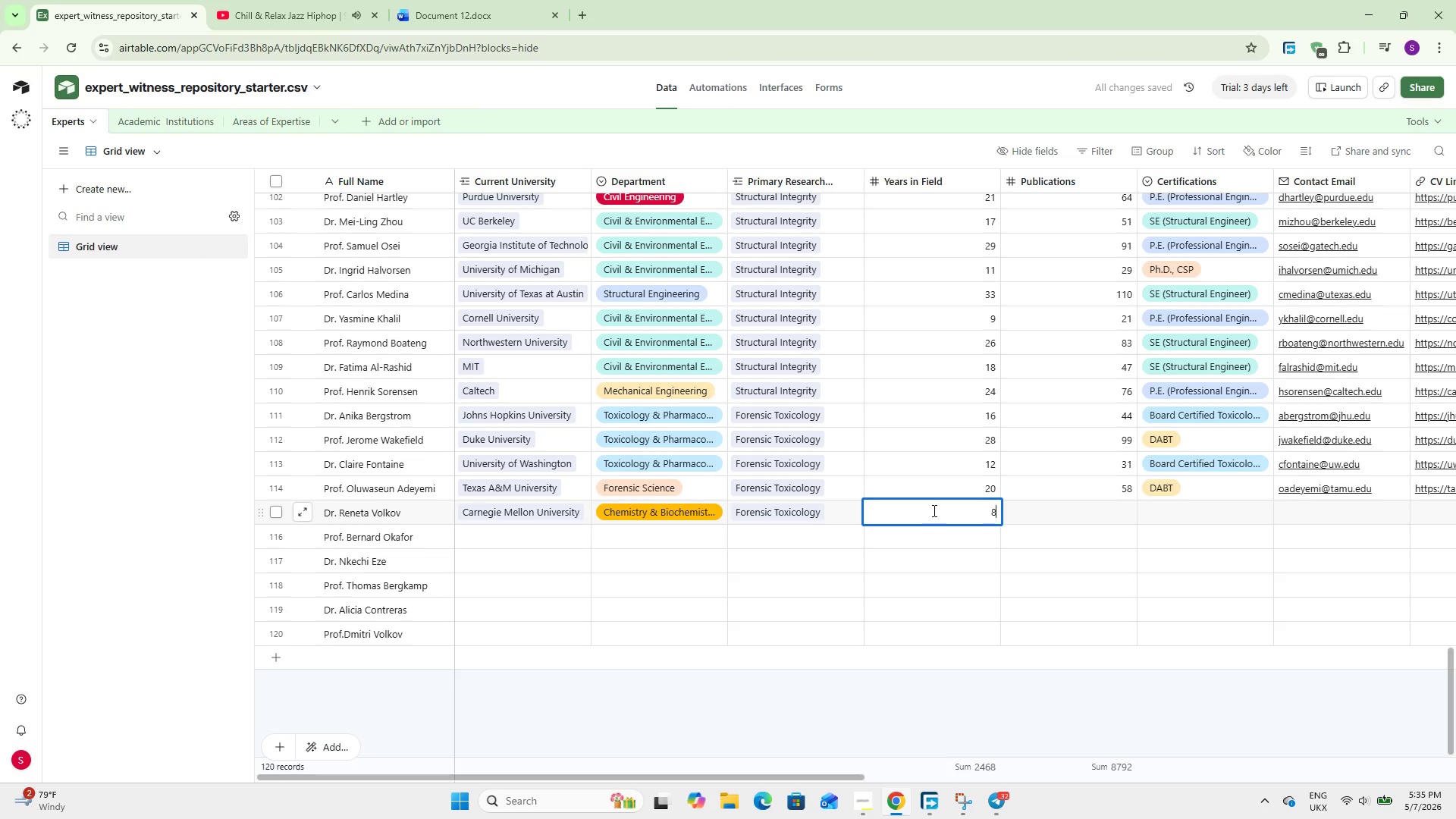 
key(NumpadEnter)
 